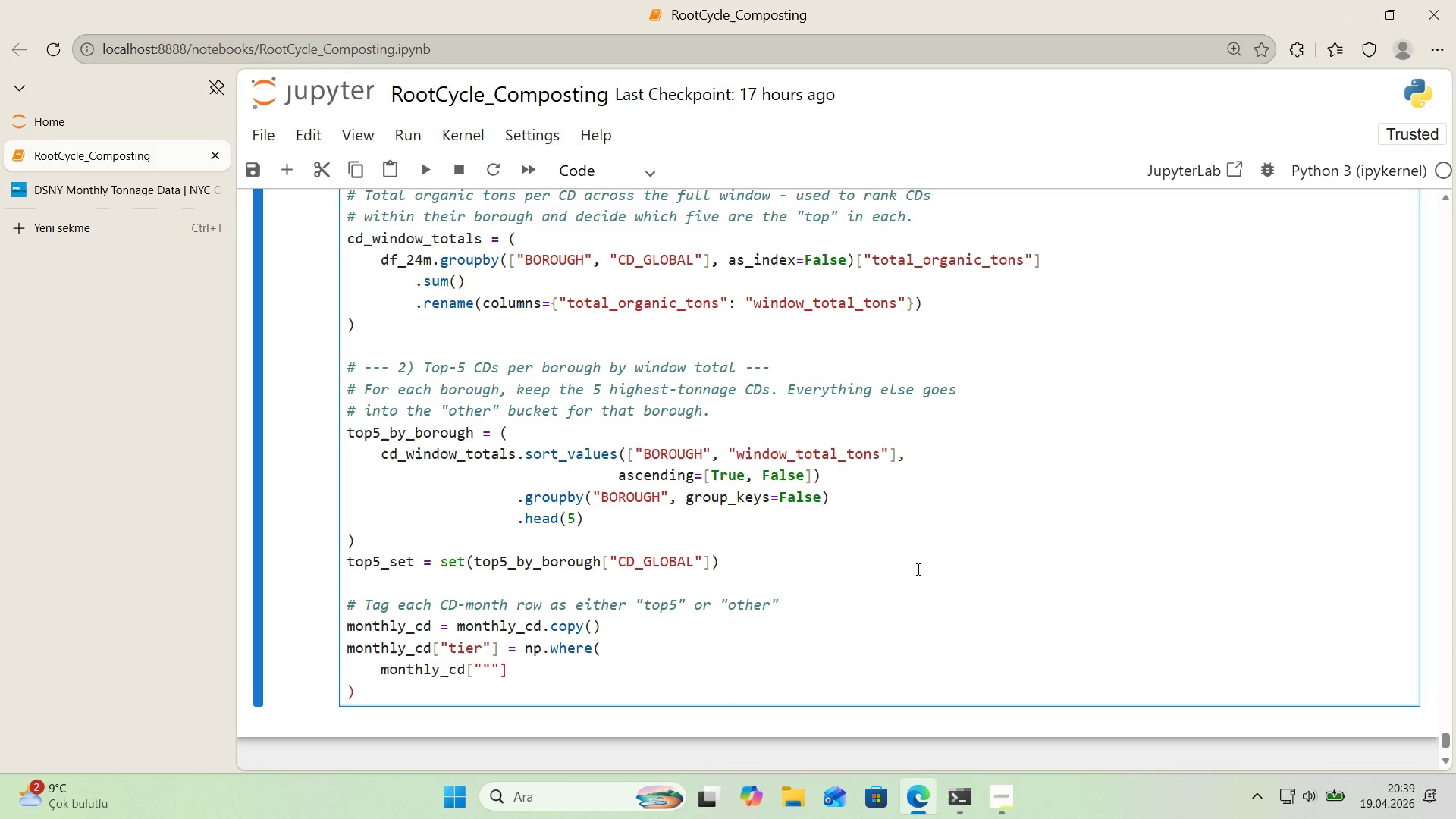 
key(Backspace)
type(cd)
key(Backspace)
key(Backspace)
type(CD_GLOBAL`)
key(Backspace)
 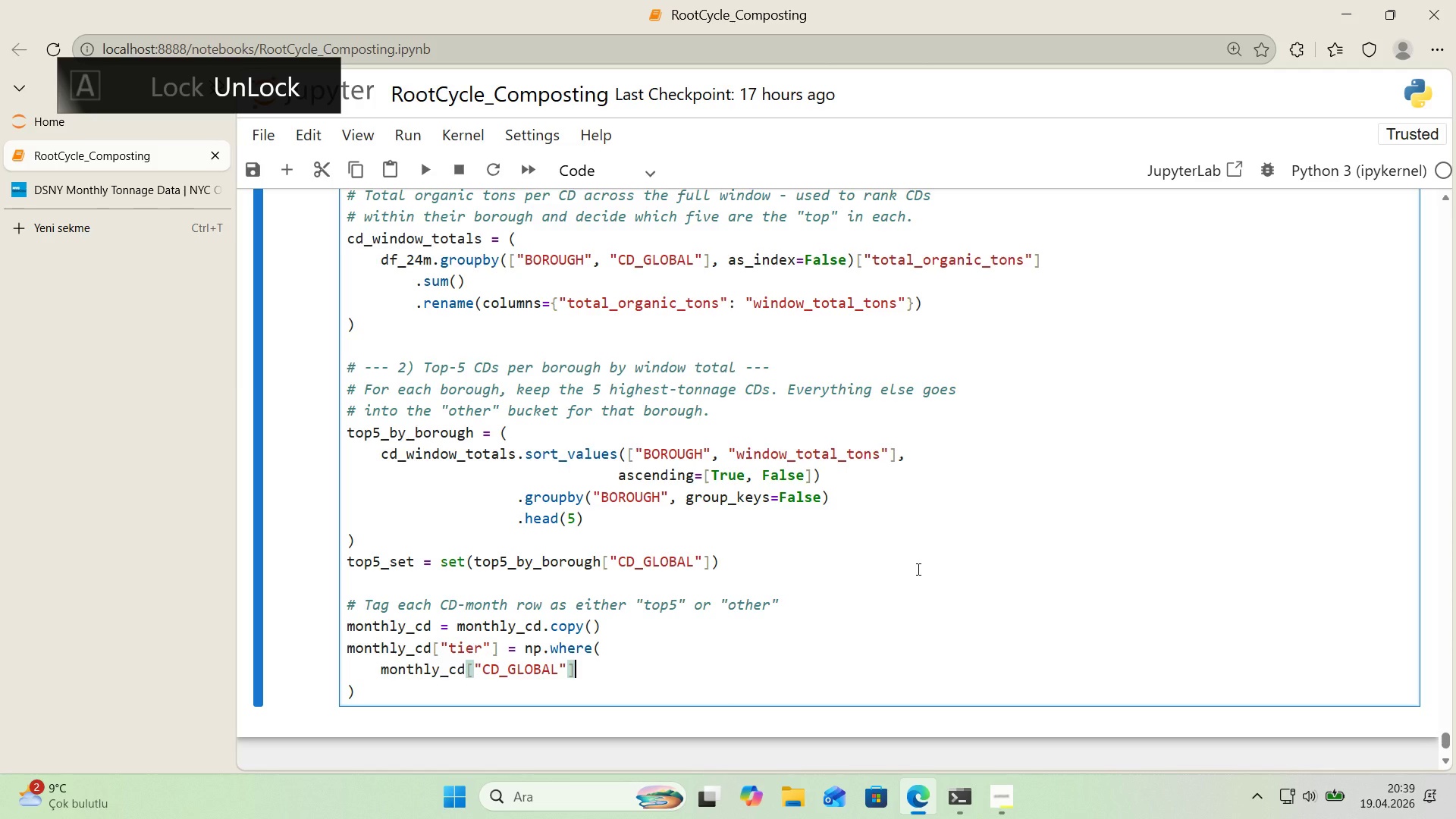 
hold_key(key=Backquote, duration=14.5)
 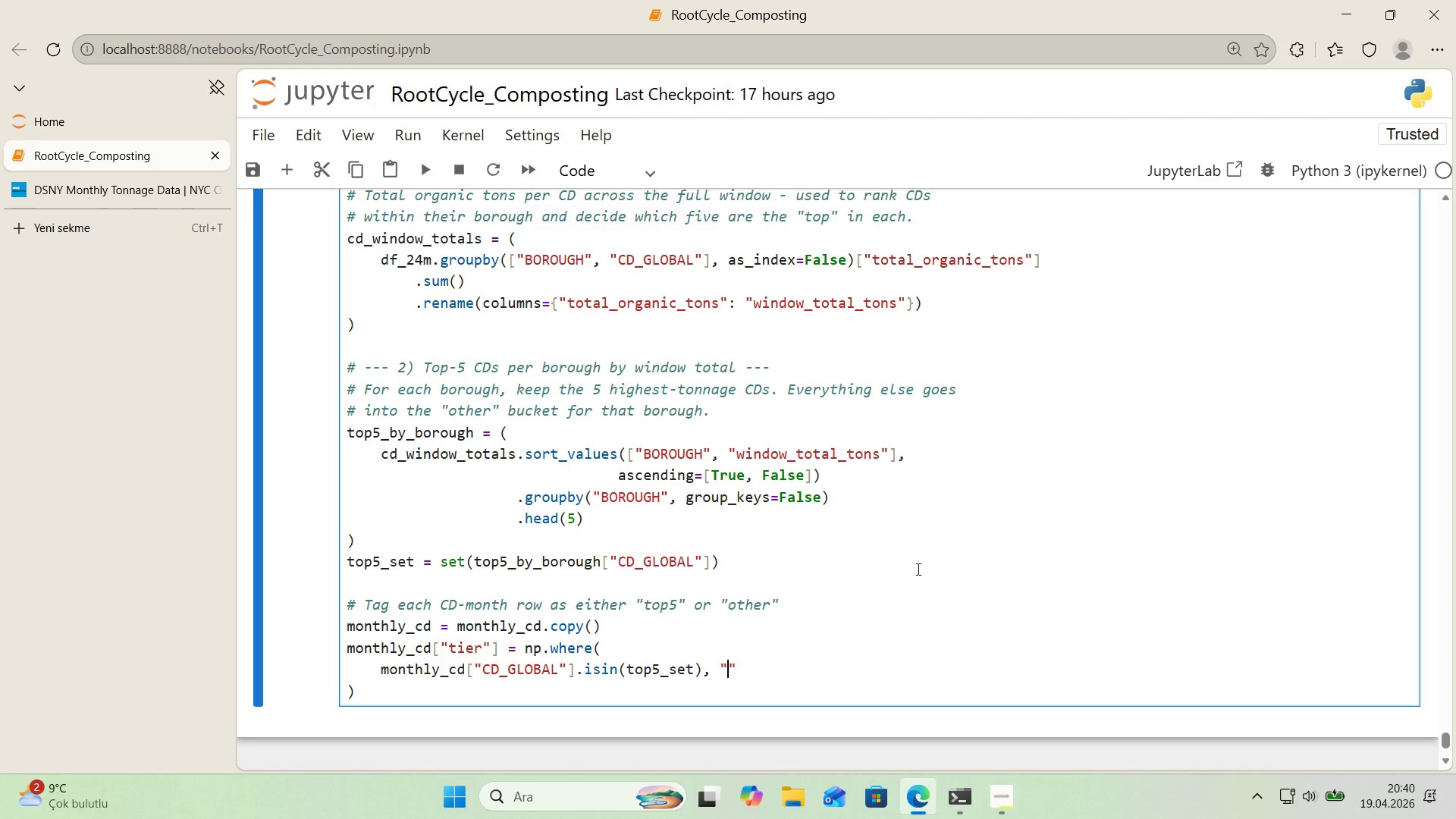 
key(ArrowRight)
 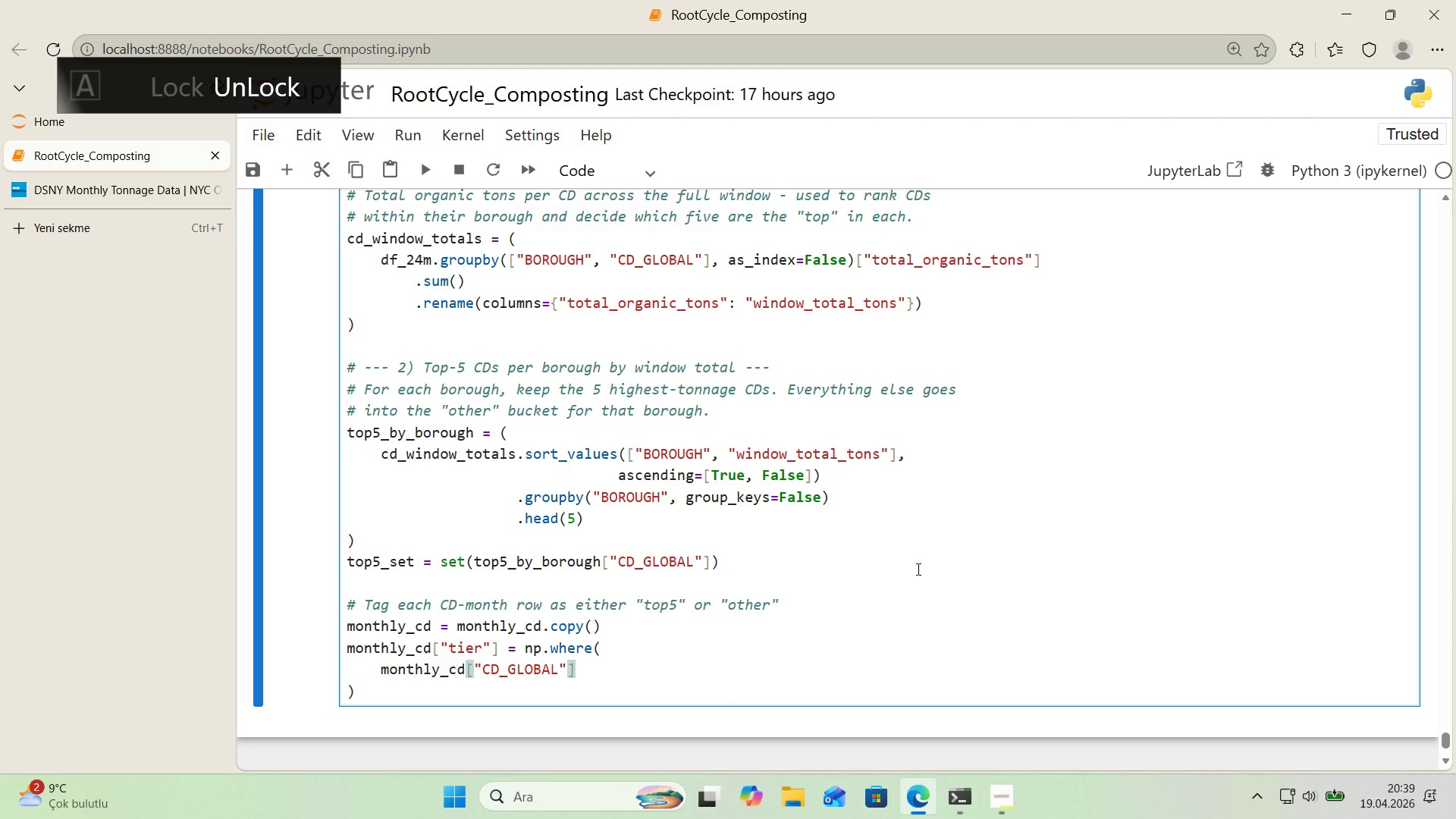 
type(.'s'n*()
 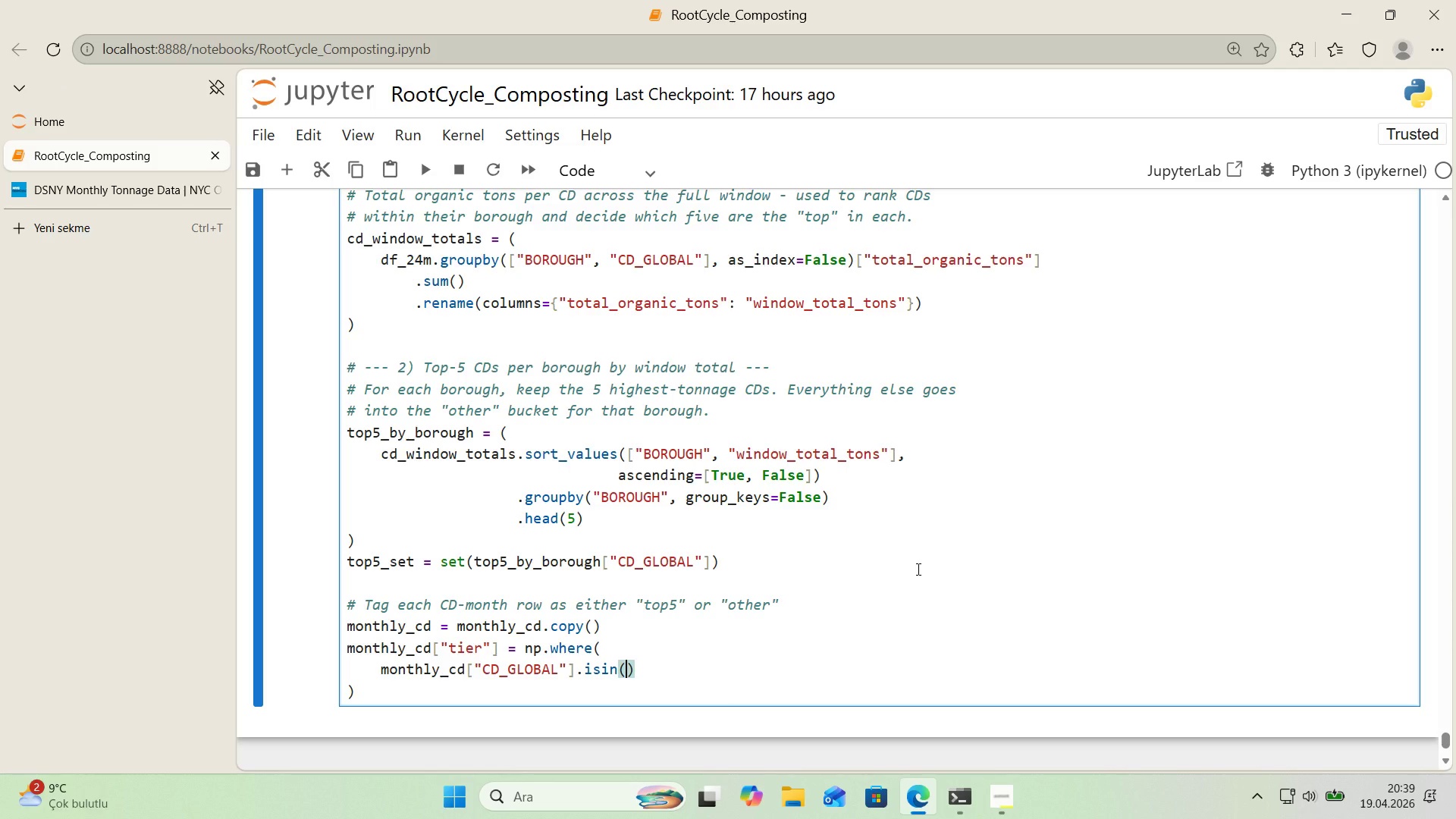 
 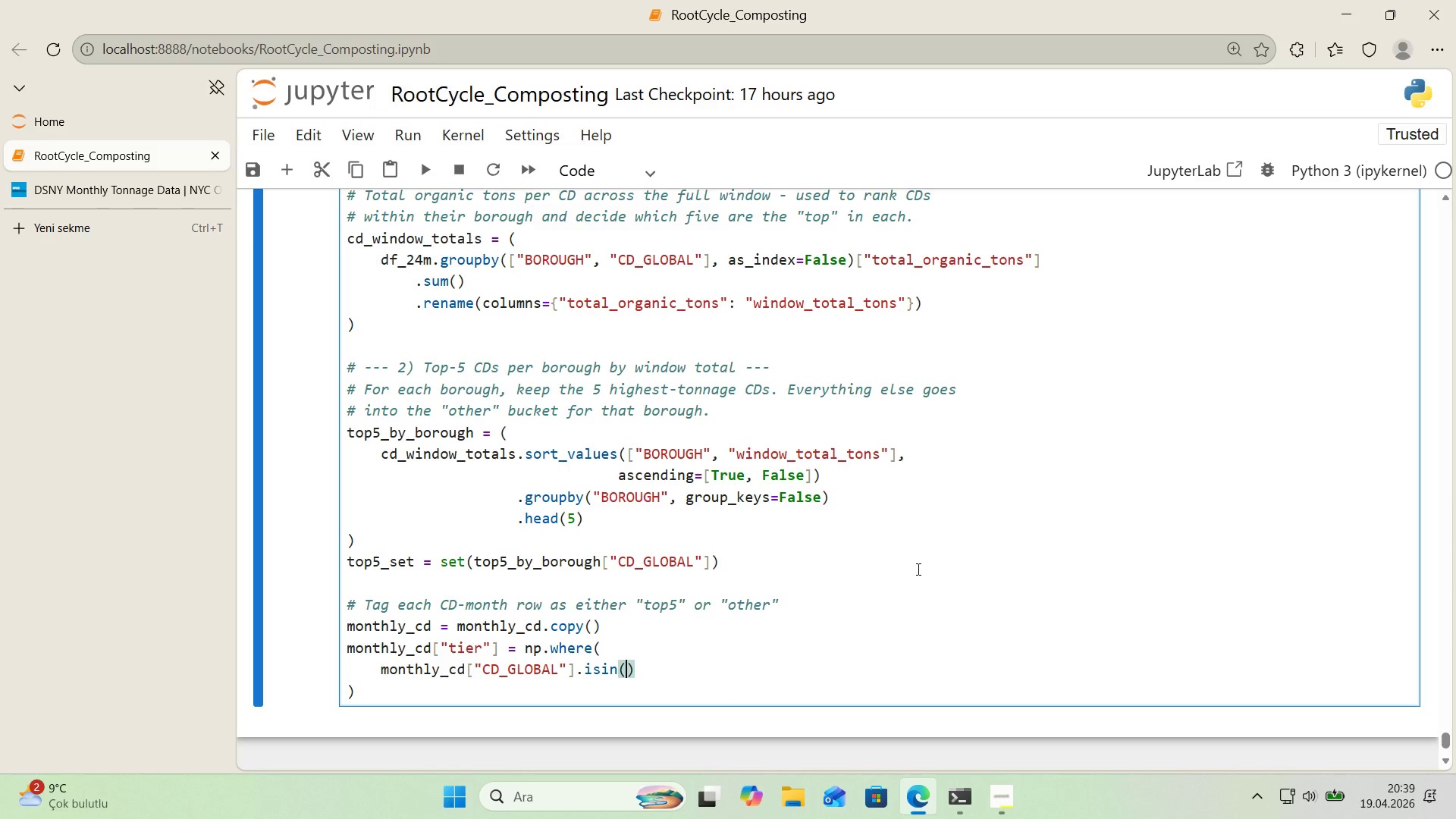 
key(ArrowLeft)
 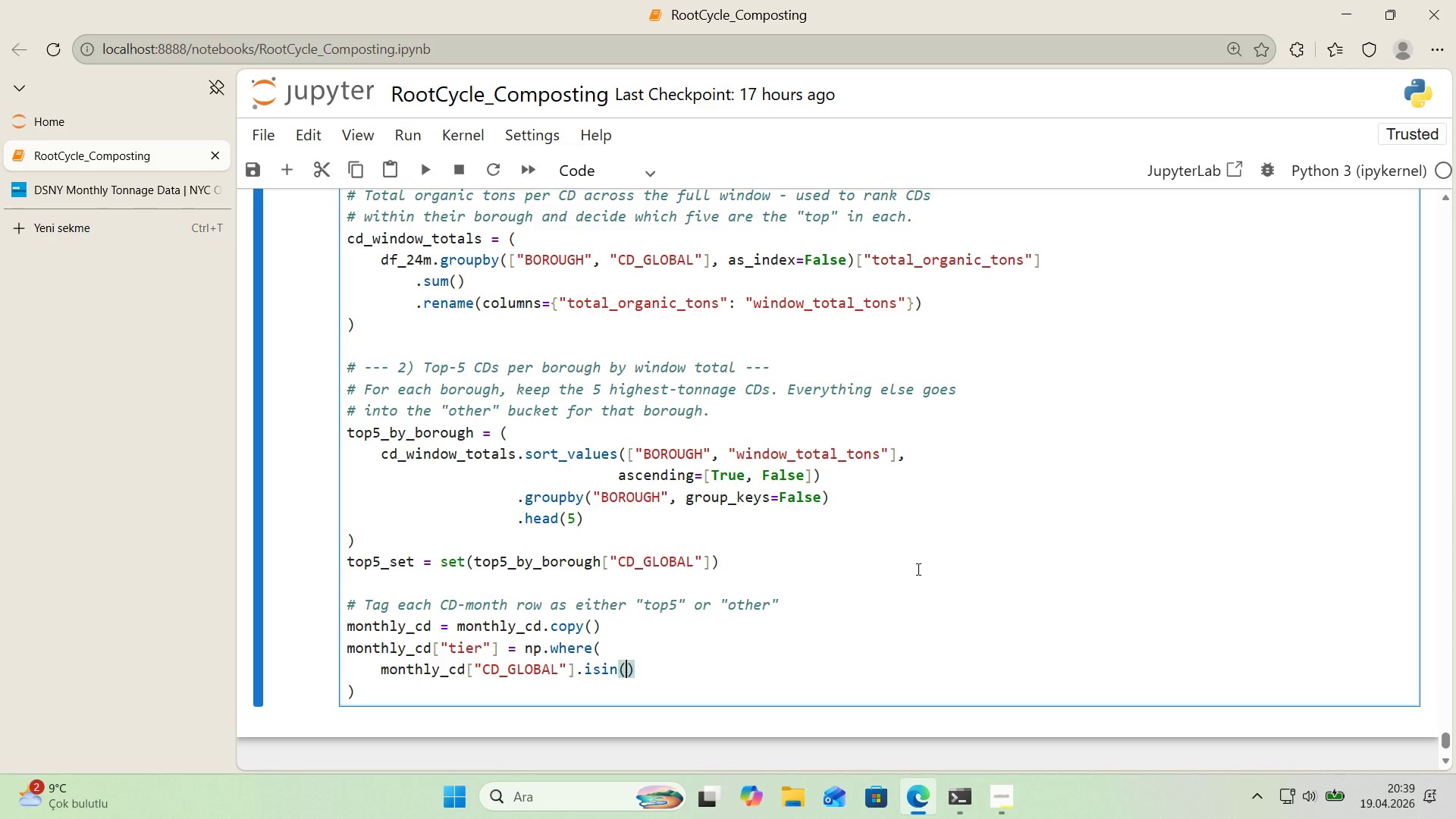 
type(top_)
key(Backspace)
type(5_set)
 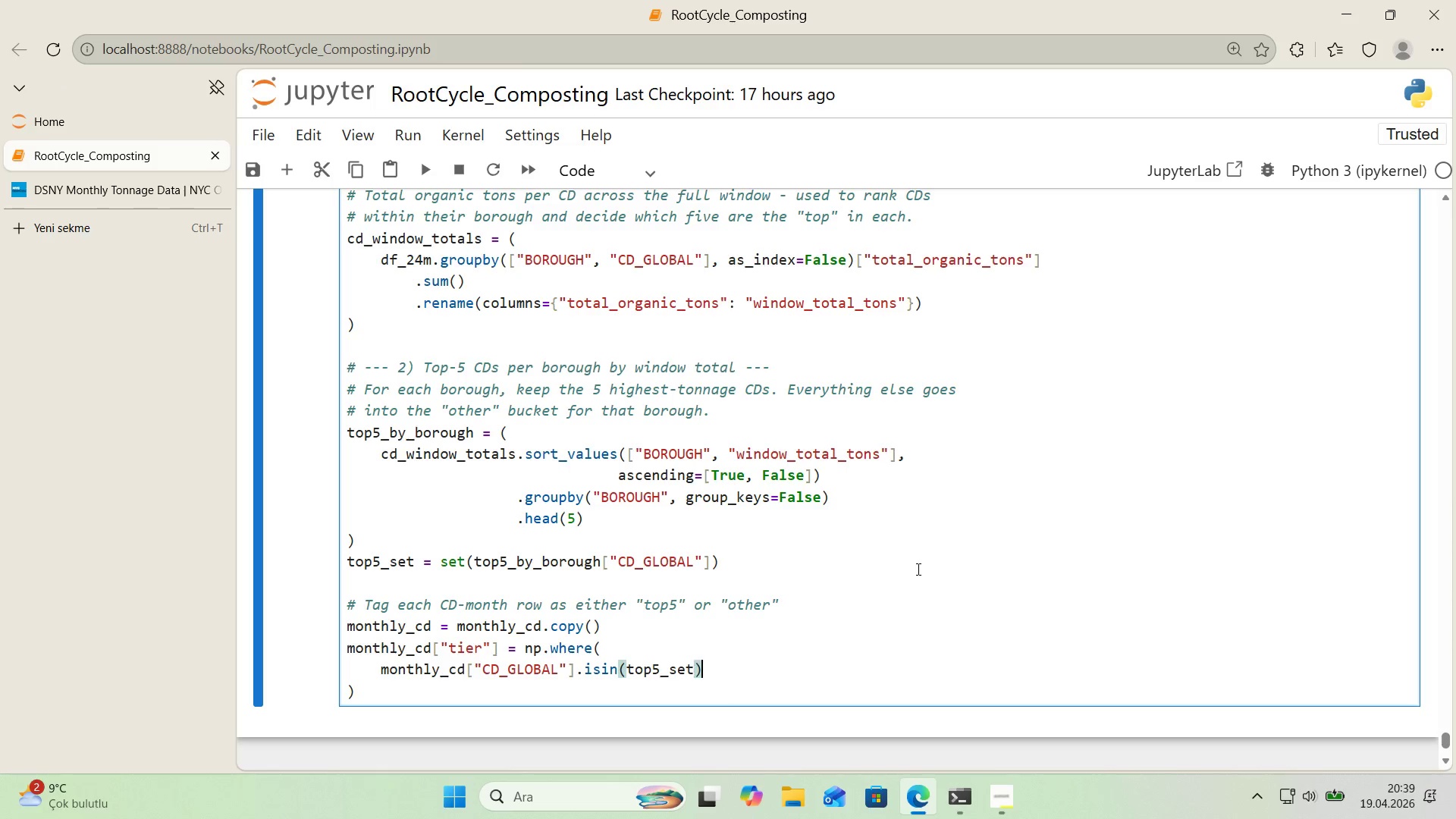 
key(ArrowRight)
 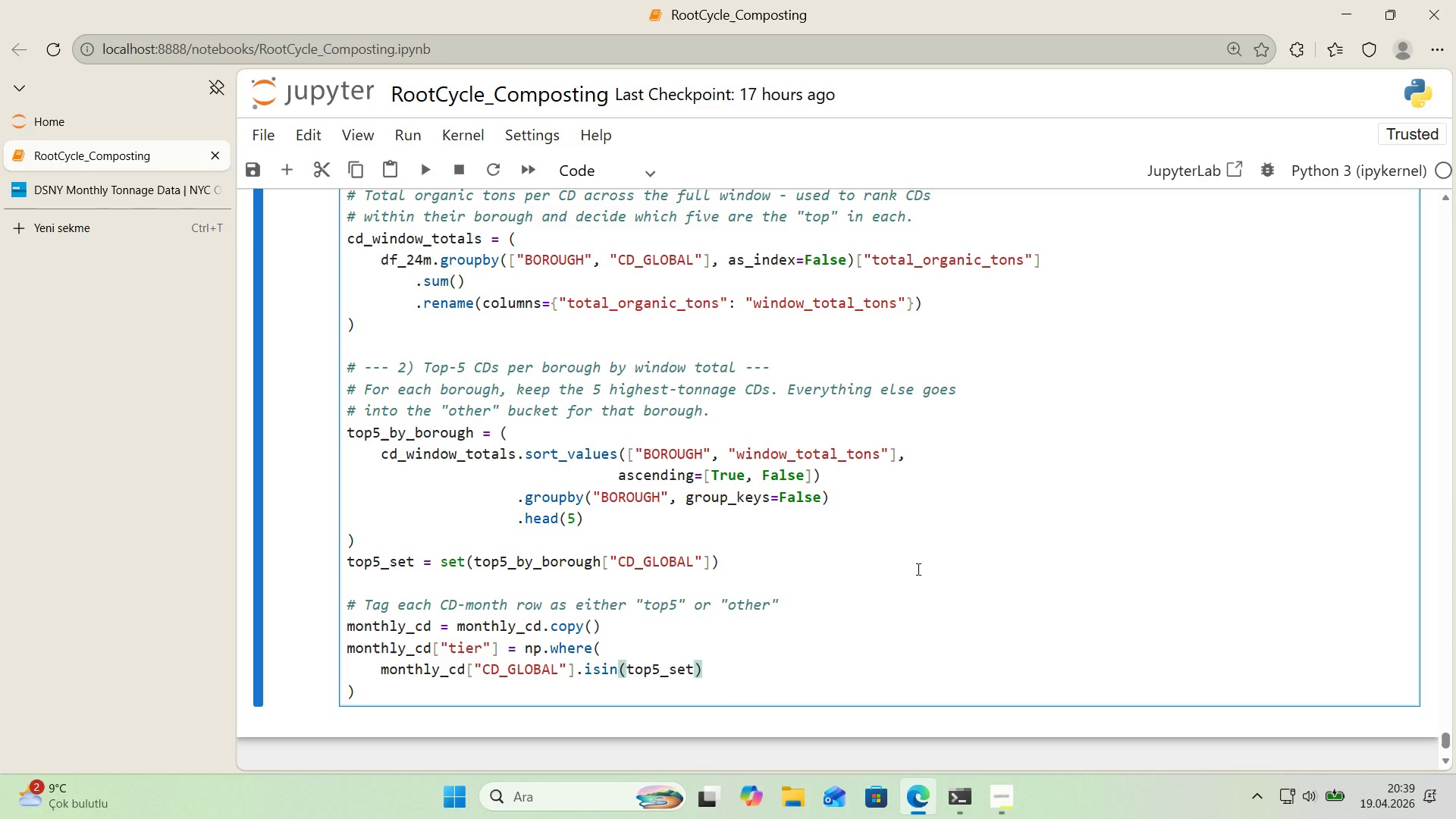 
key(Comma)
 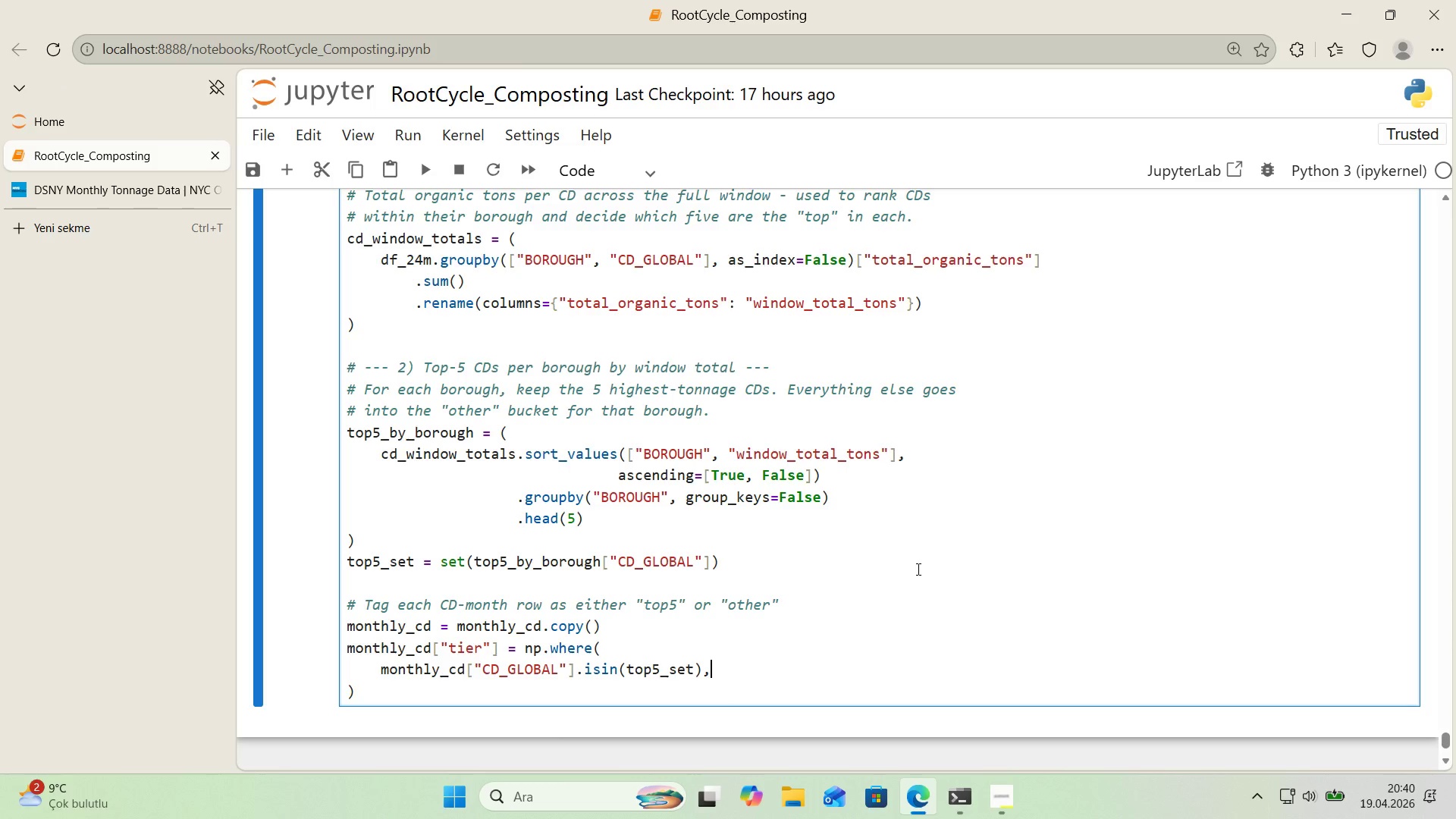 
key(Enter)
 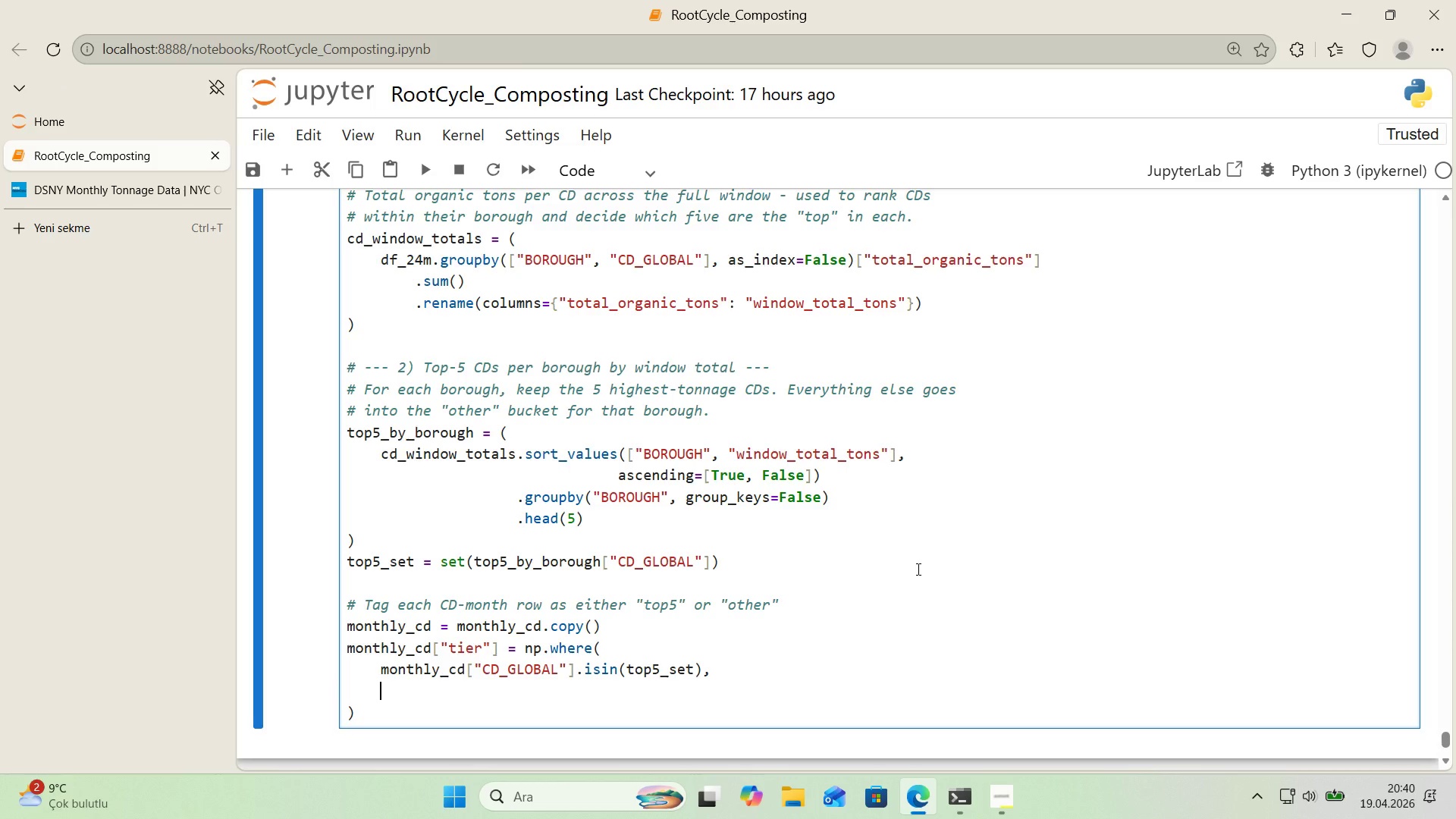 
key(Backspace)
 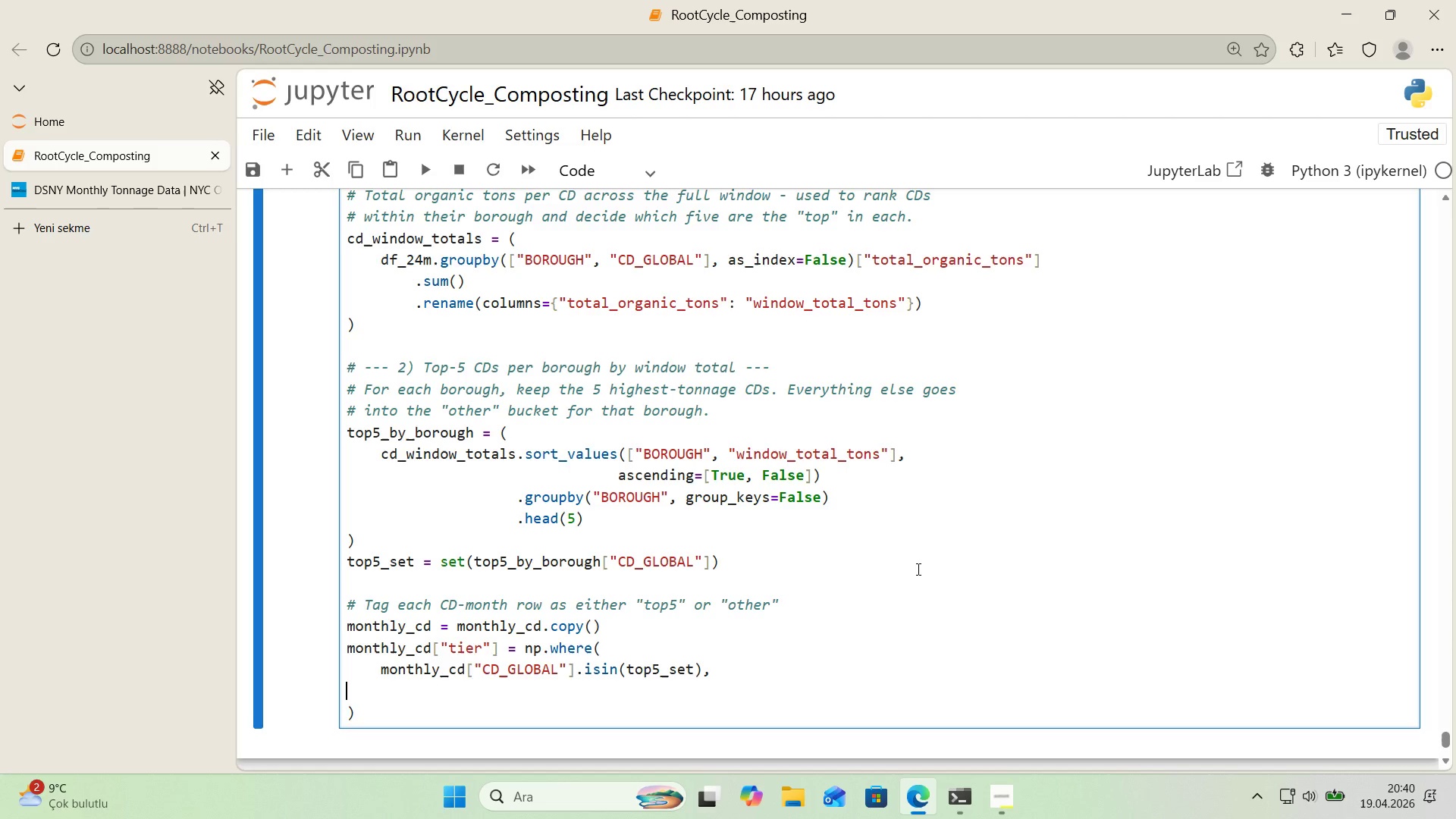 
key(Backspace)
 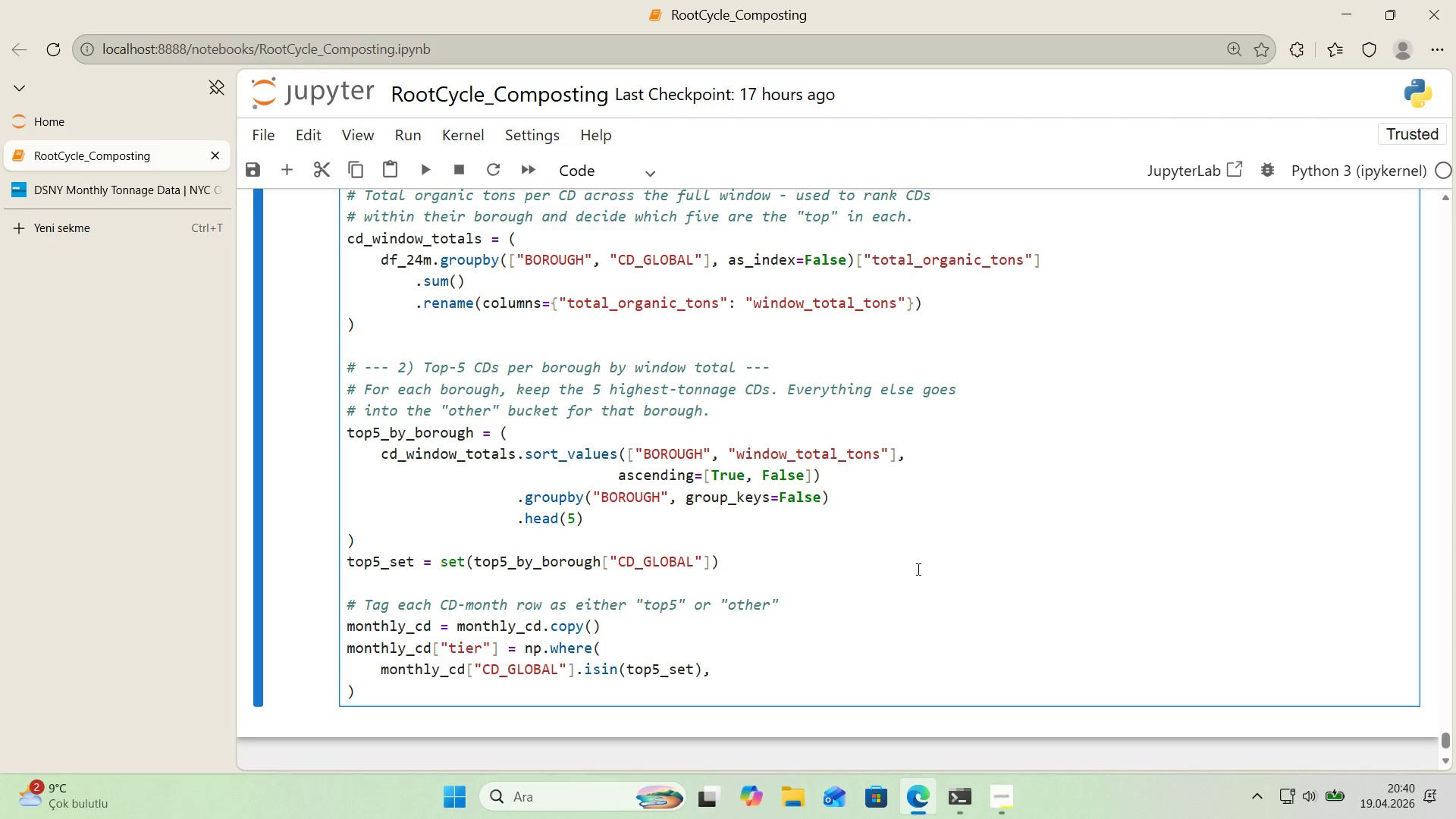 
key(Space)
 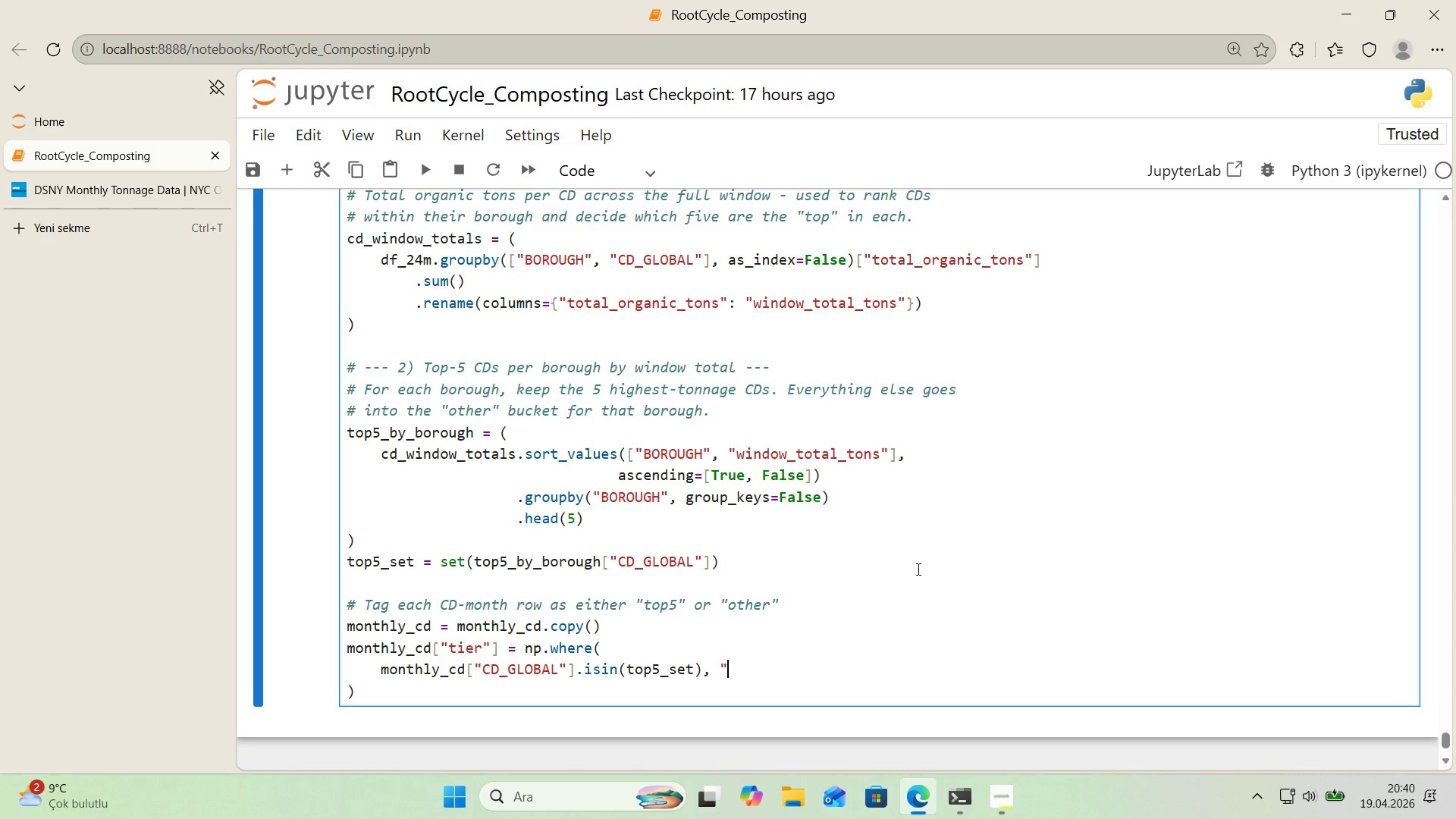 
key(Backquote)
 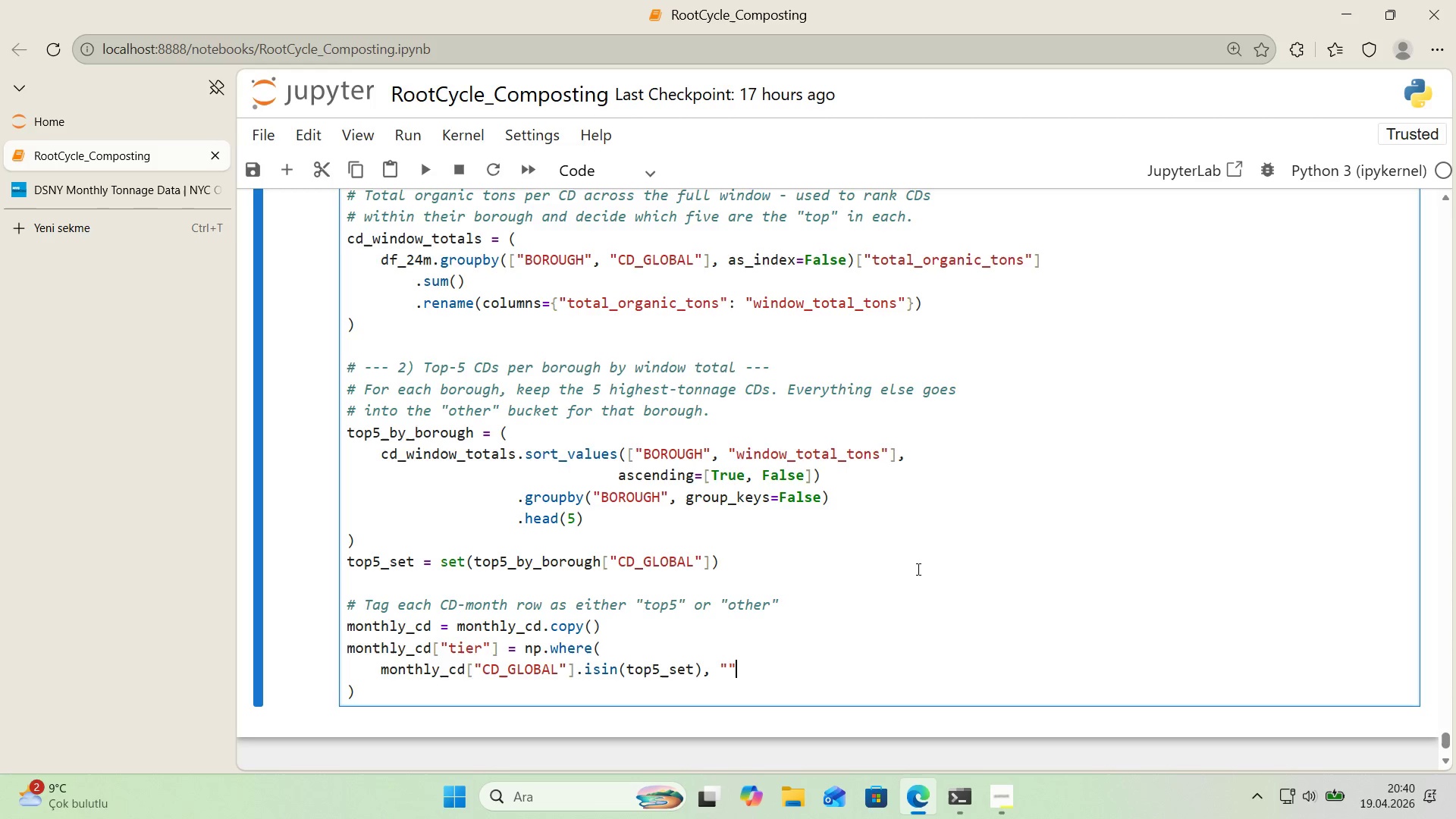 
key(ArrowLeft)
 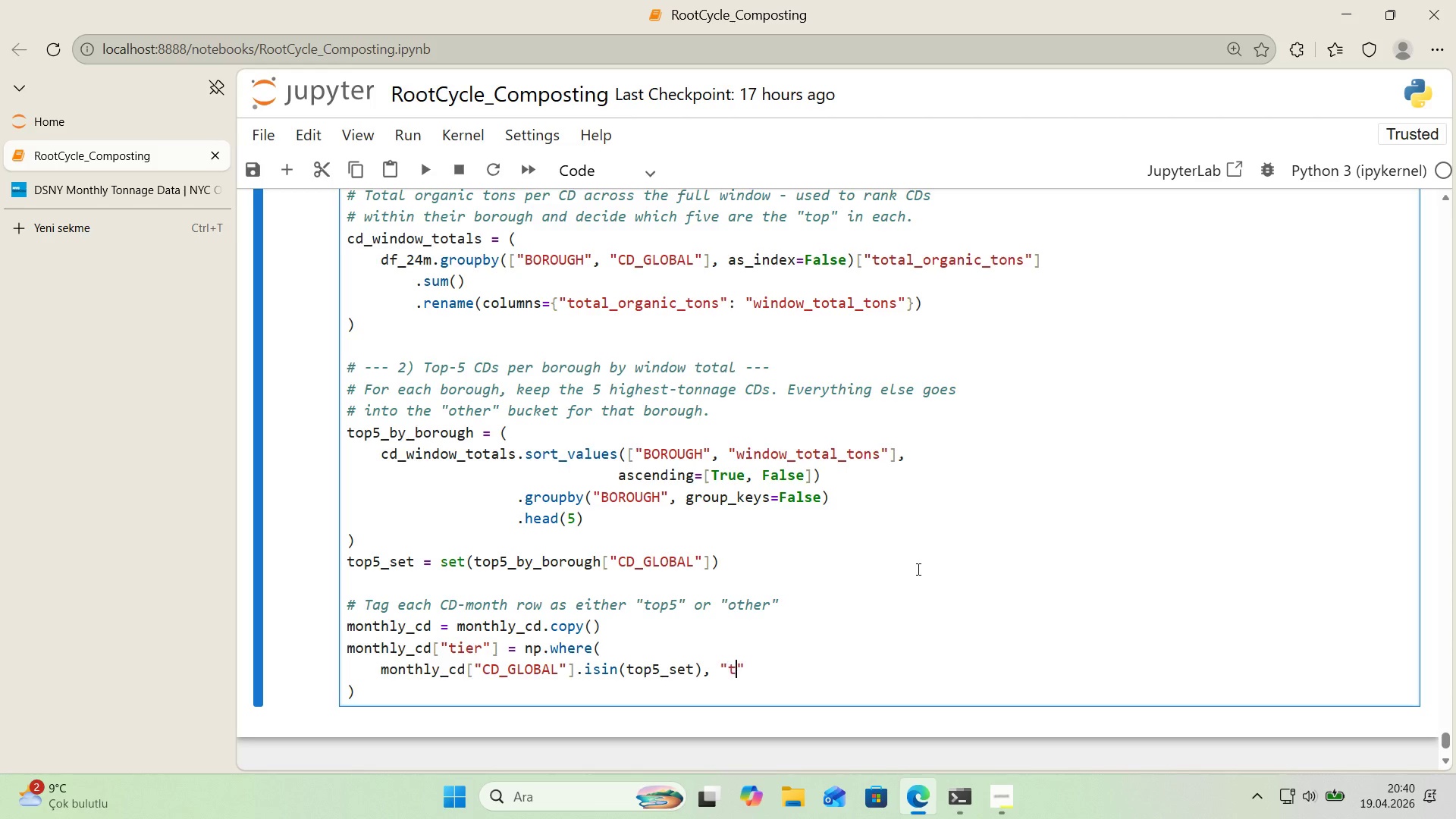 
type(top5)
 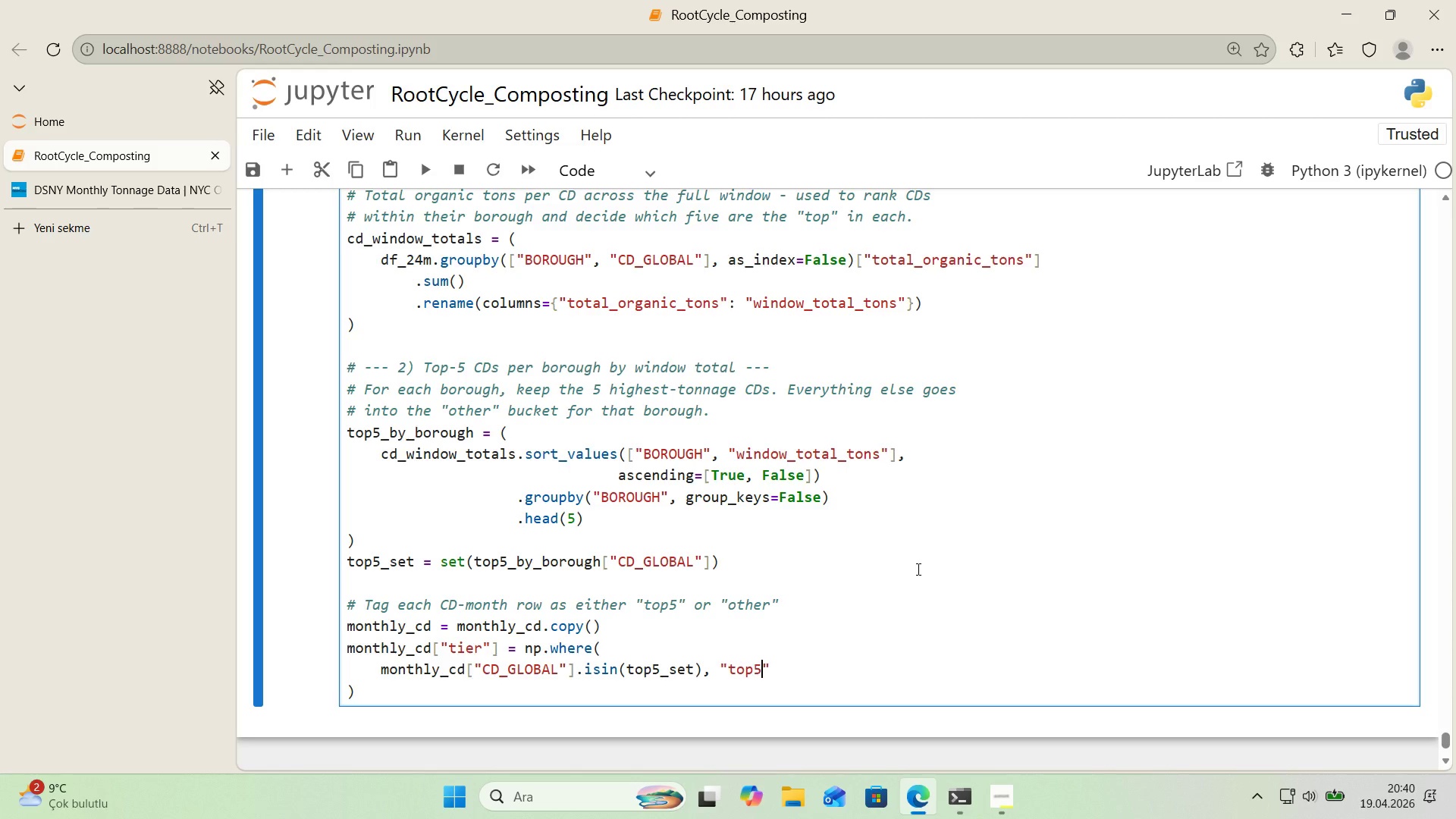 
key(ArrowRight)
 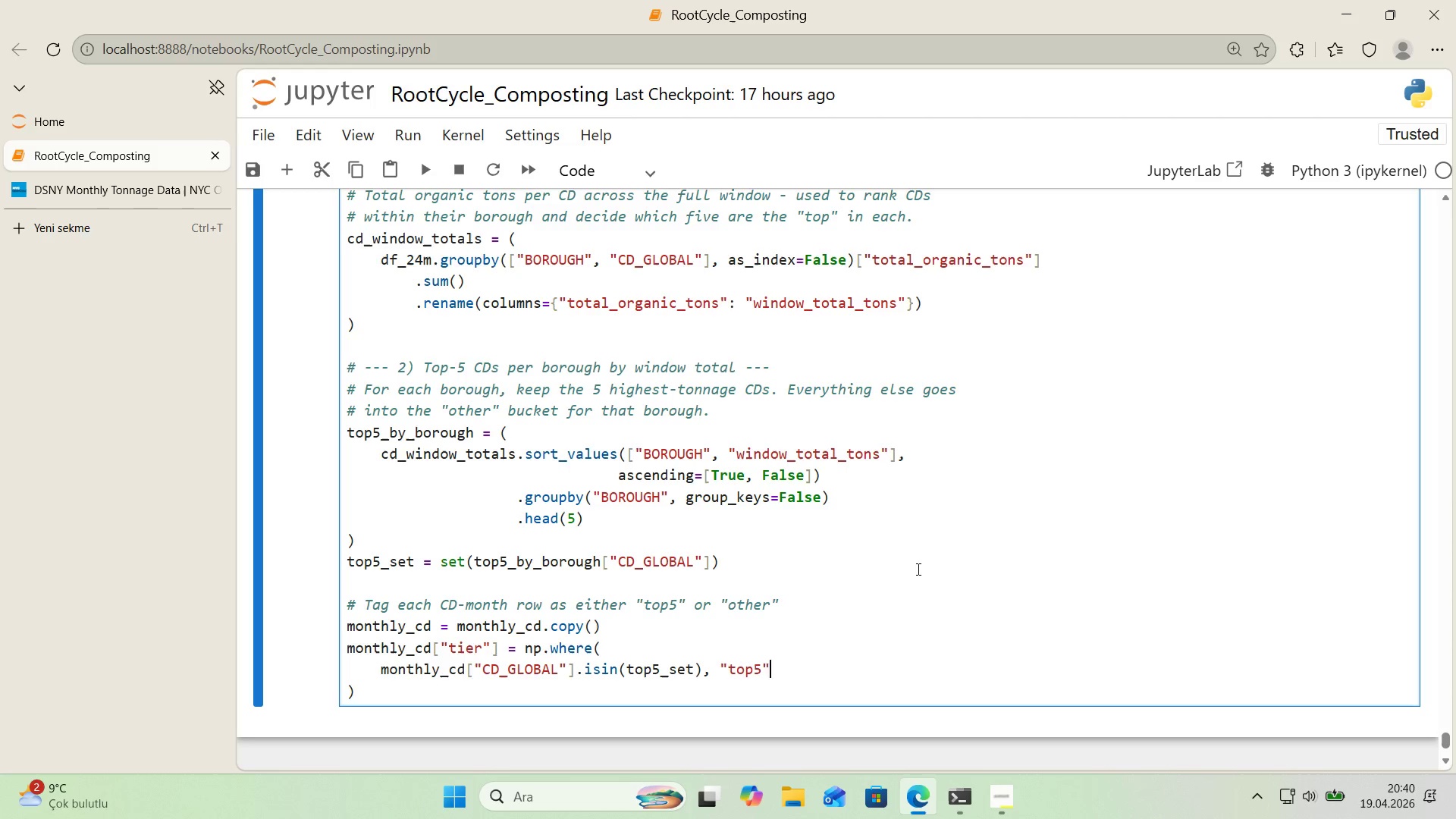 
key(Comma)
 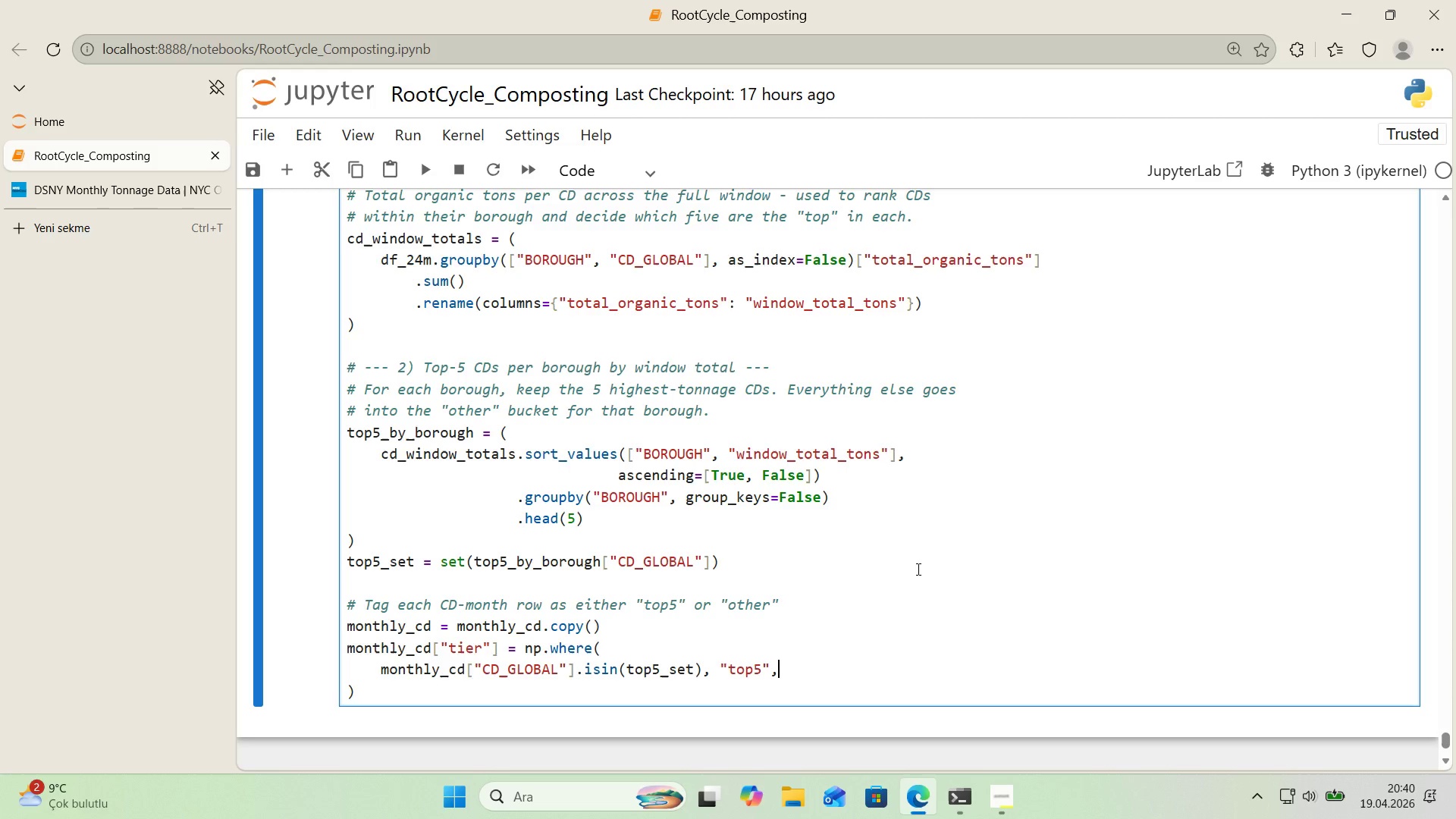 
key(Space)
 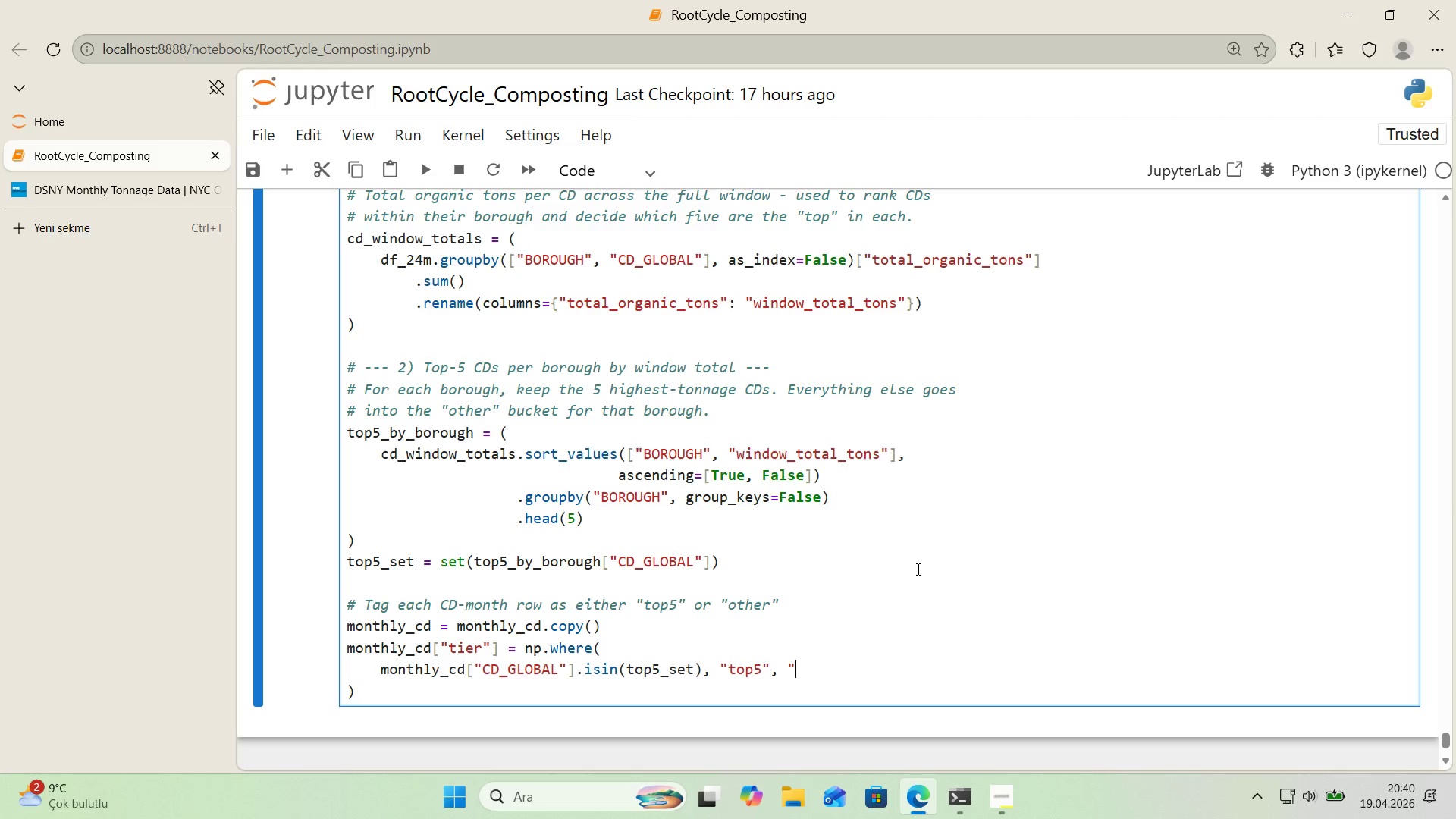 
key(Backquote)
 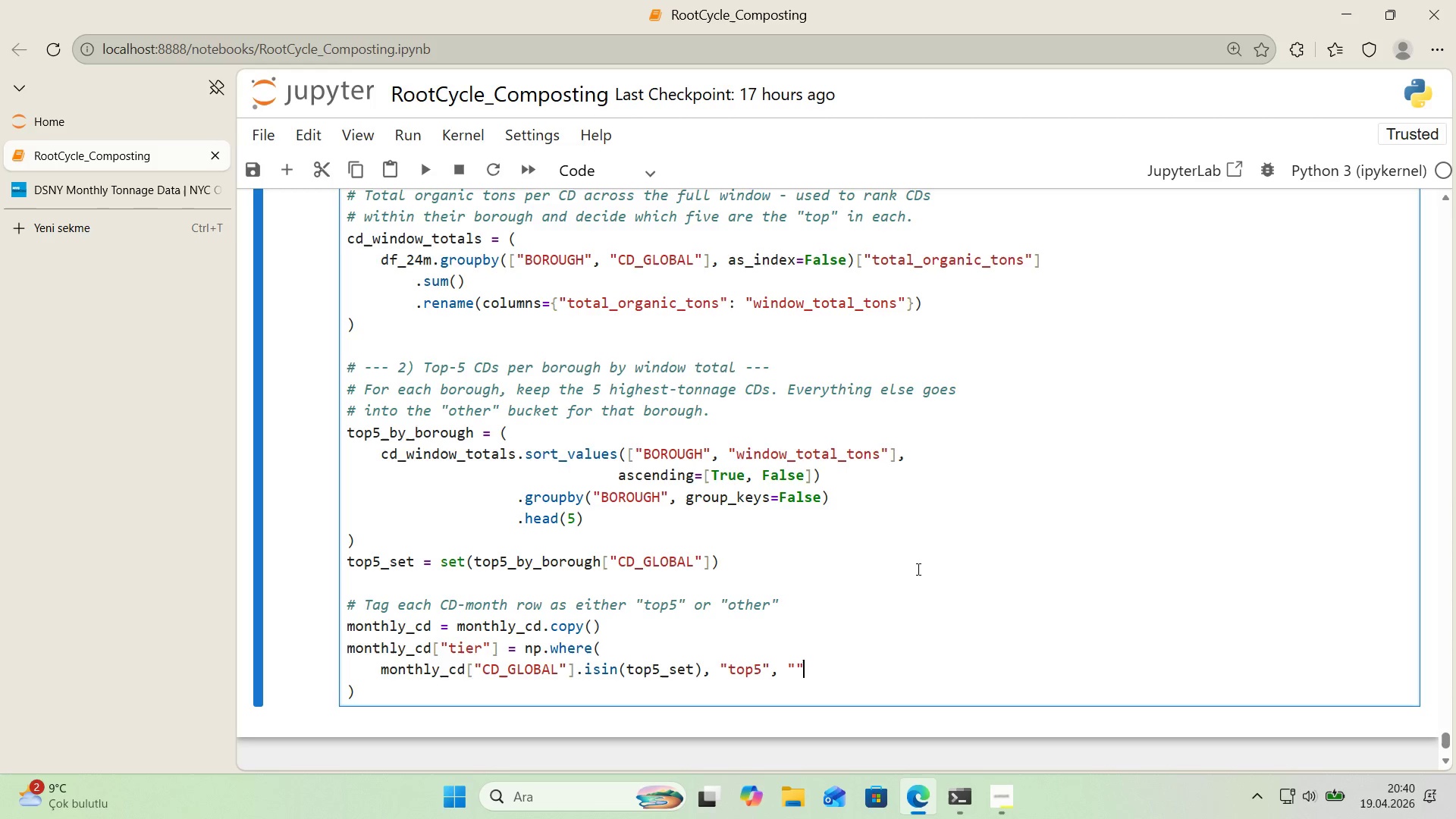 
key(Backquote)
 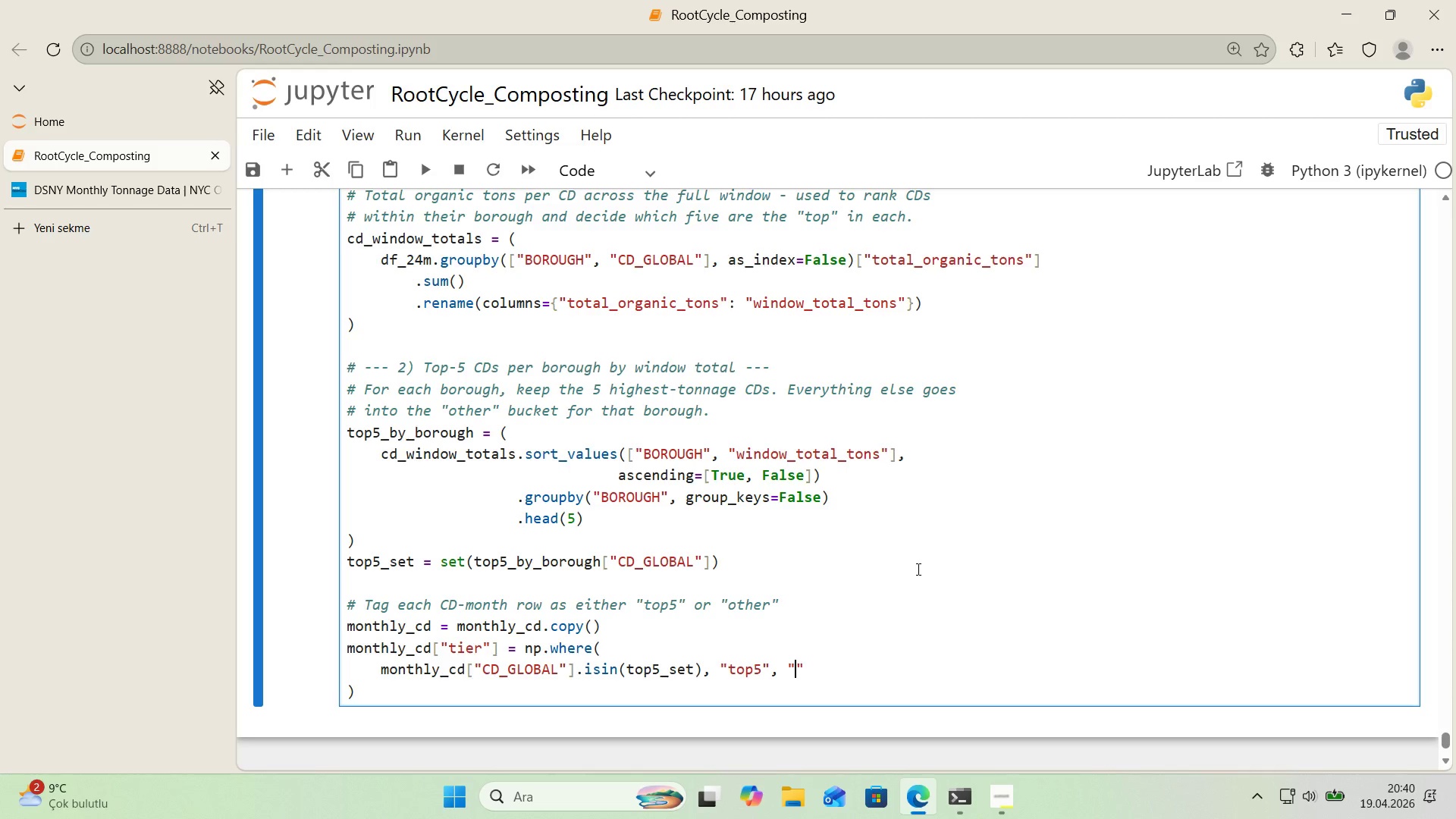 
key(ArrowLeft)
 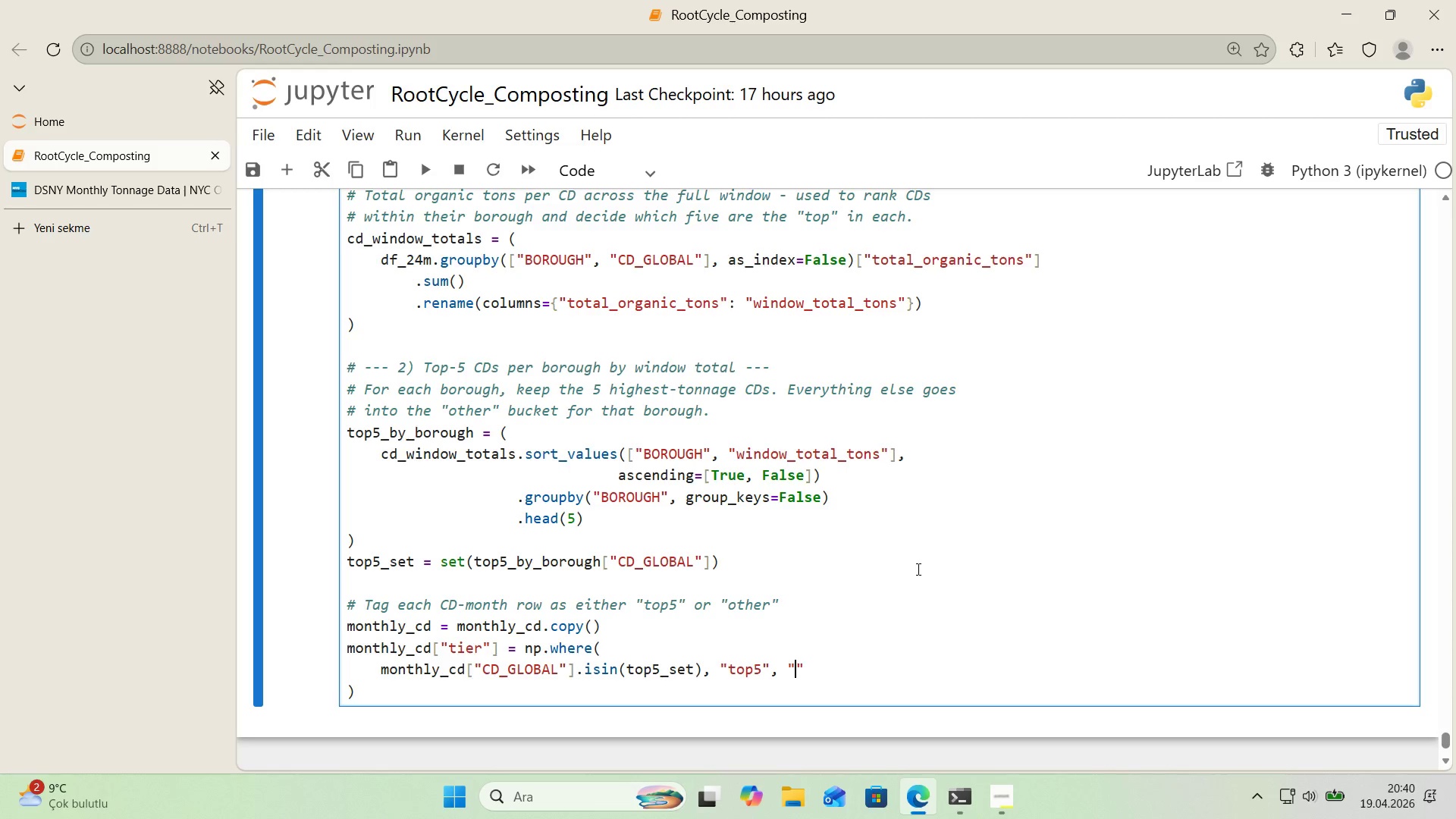 
type(other)
 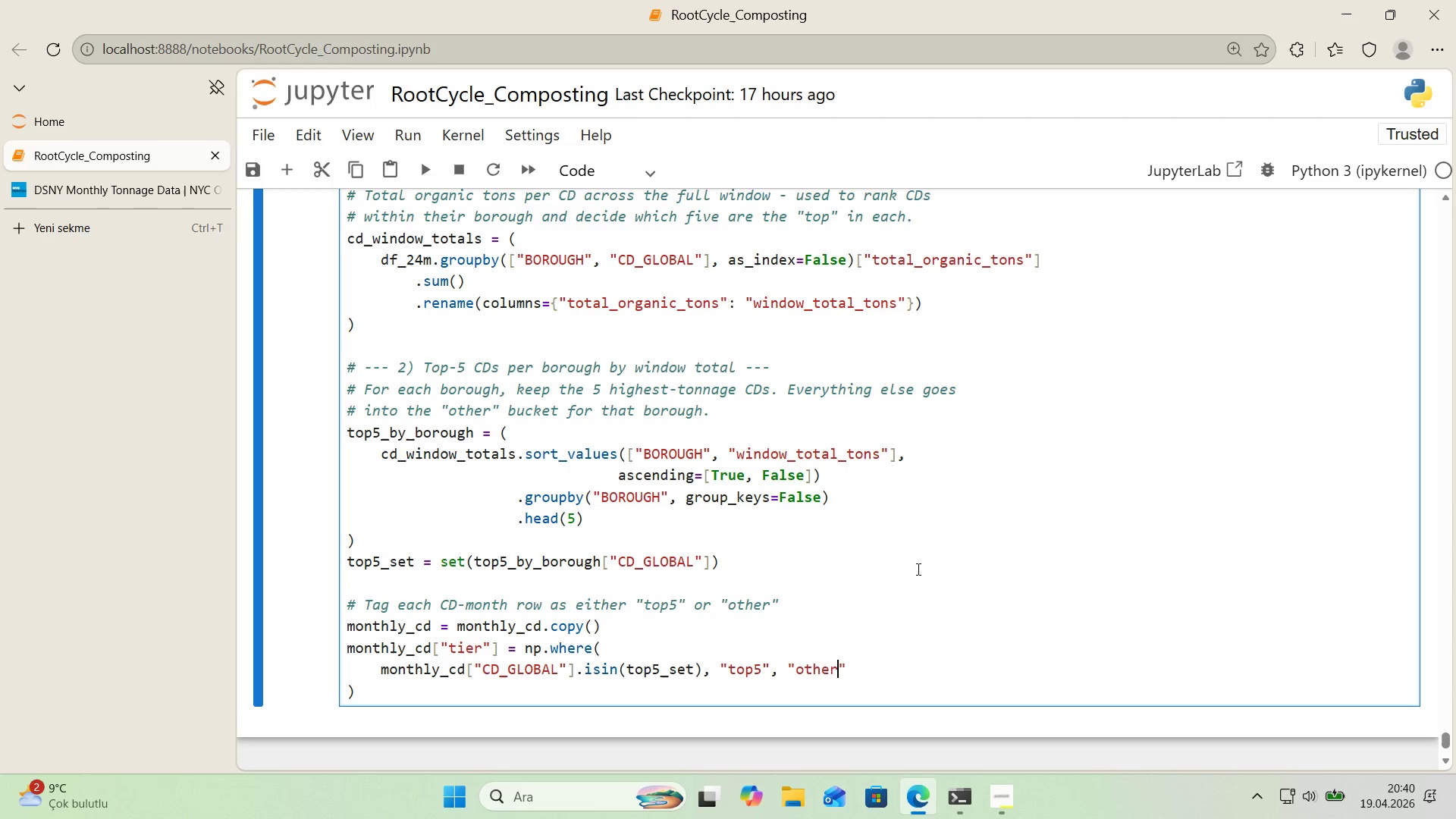 
key(ArrowRight)
 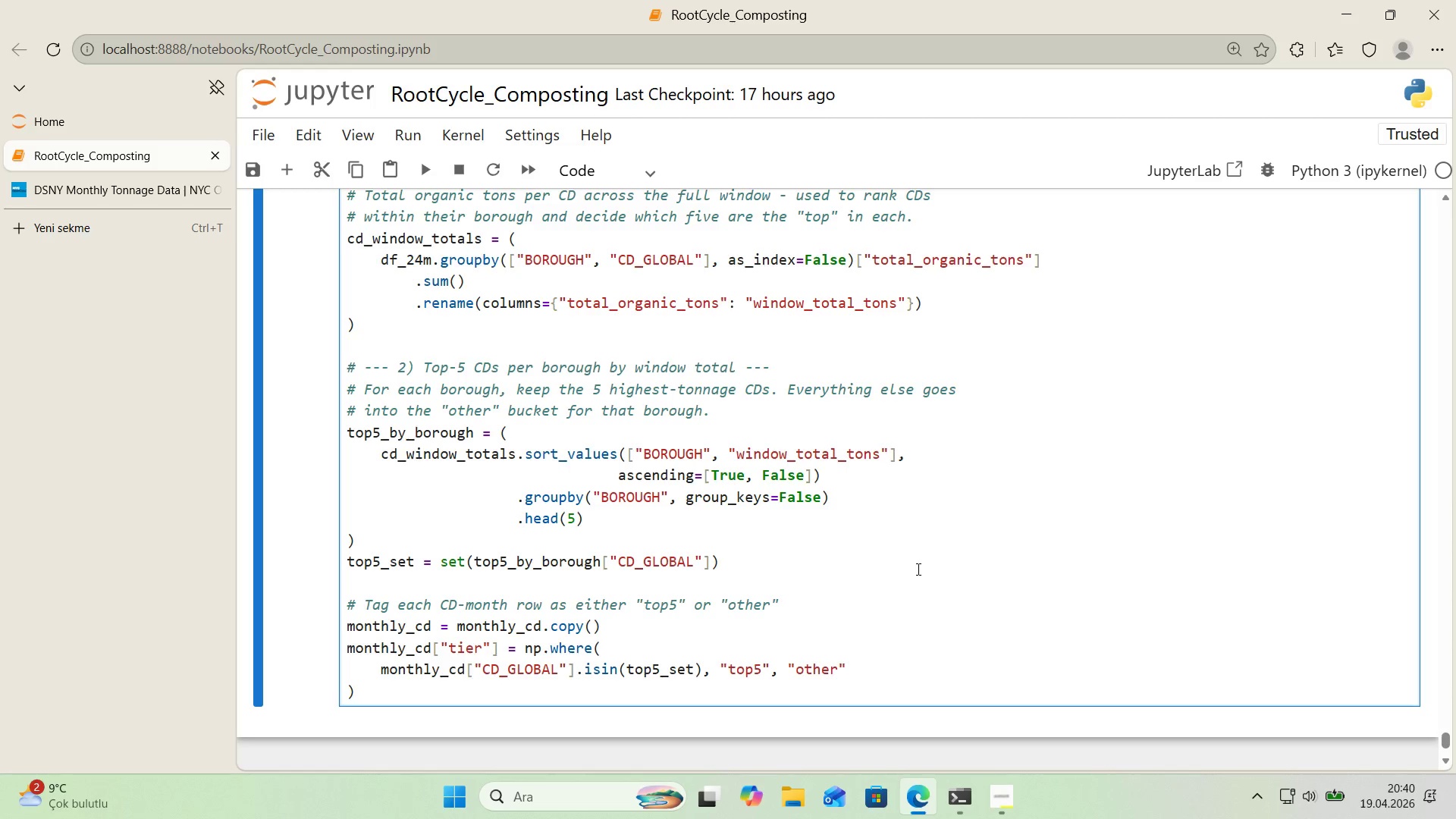 
key(ArrowDown)
 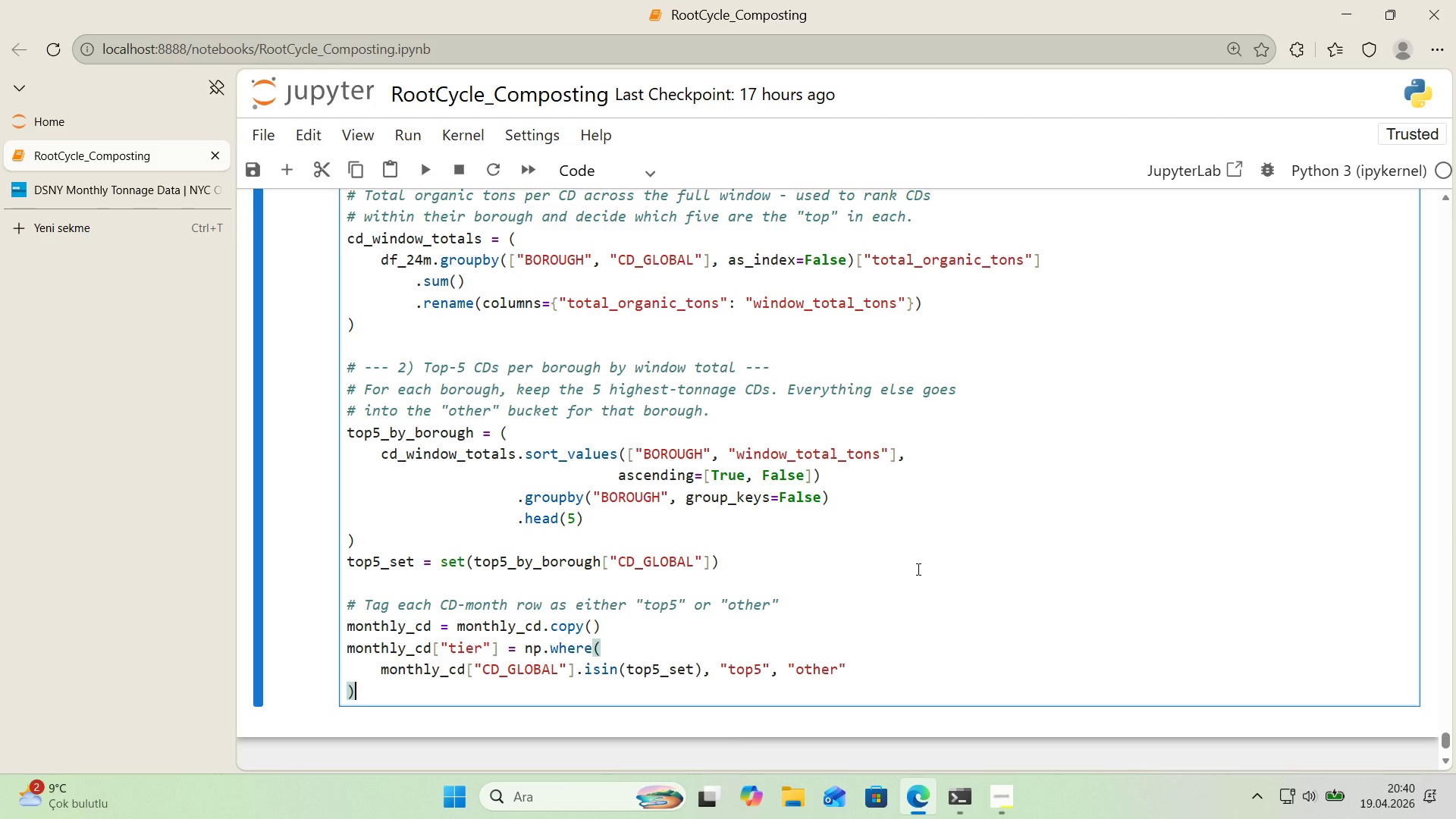 
key(Enter)
 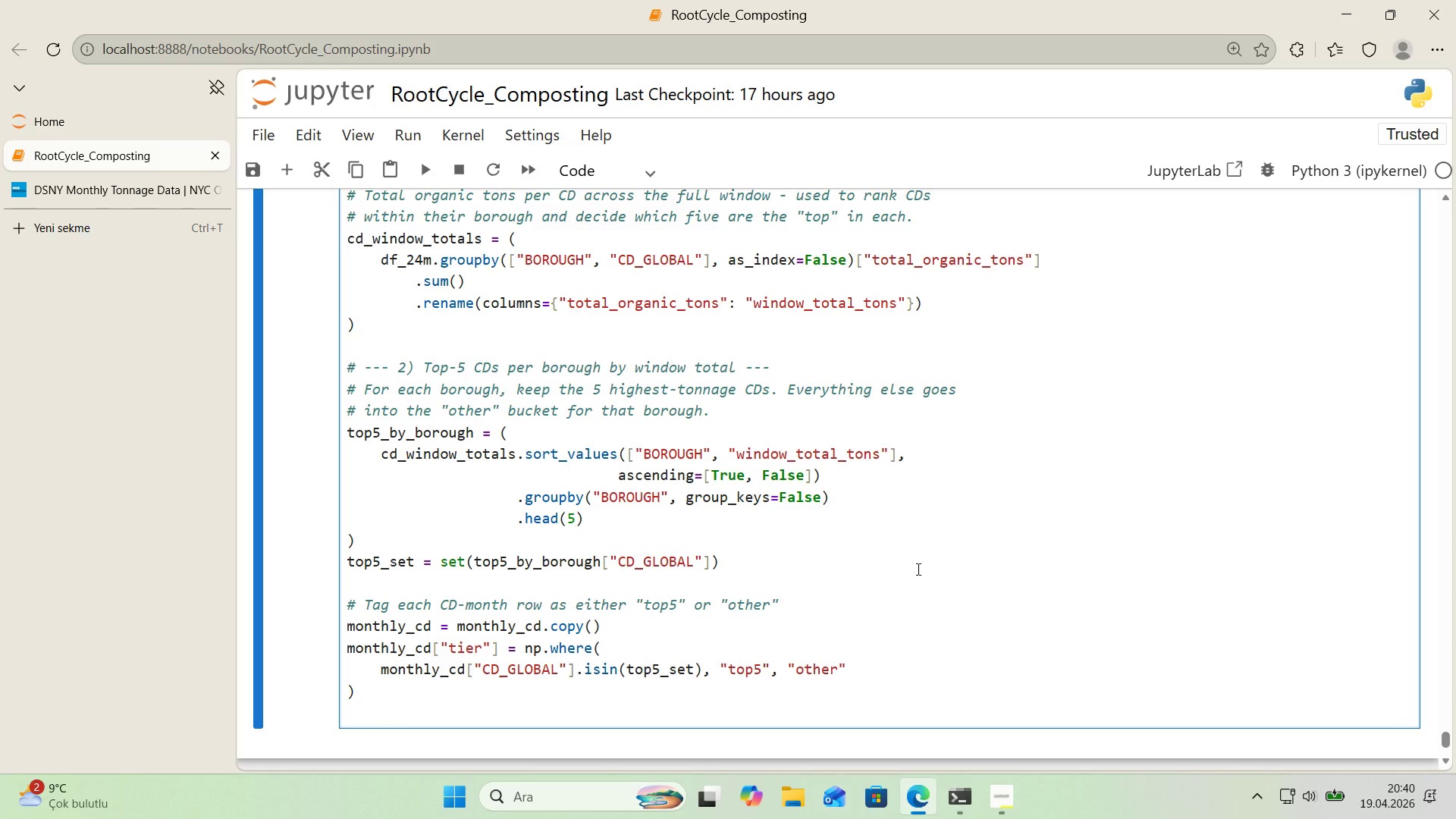 
scroll: coordinate [910, 577], scroll_direction: down, amount: 1.0
 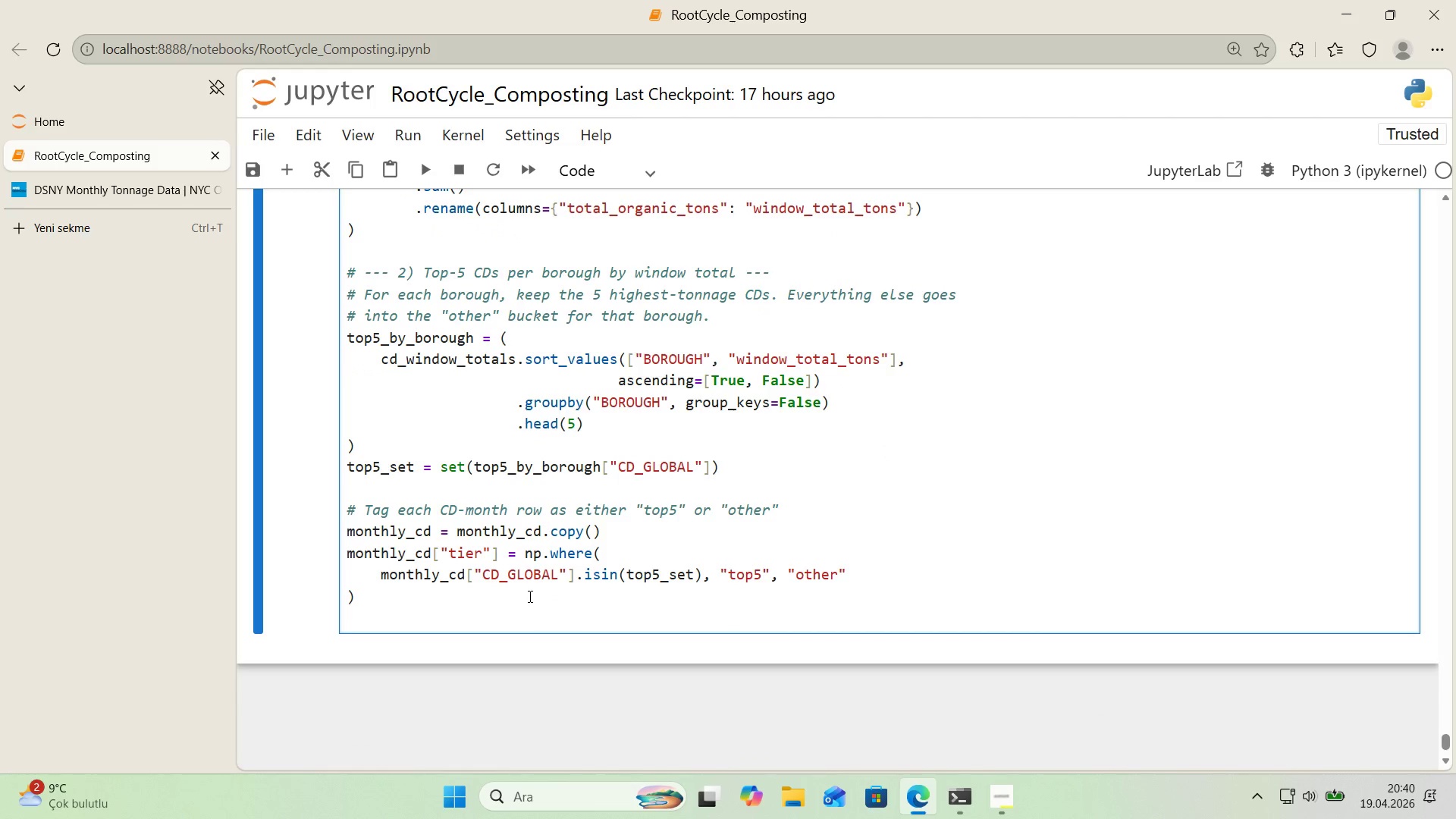 
wait(5.12)
 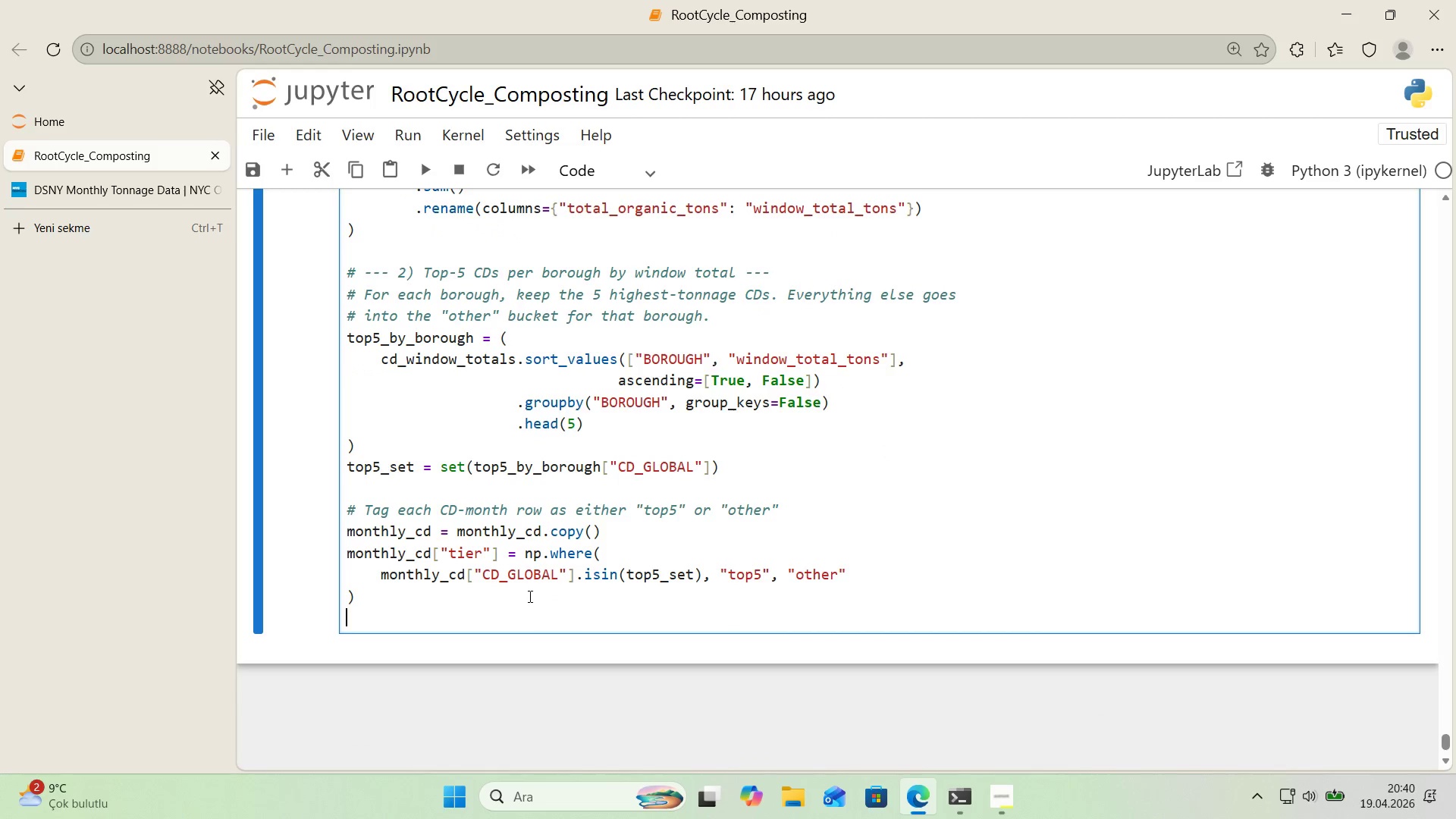 
key(Enter)
 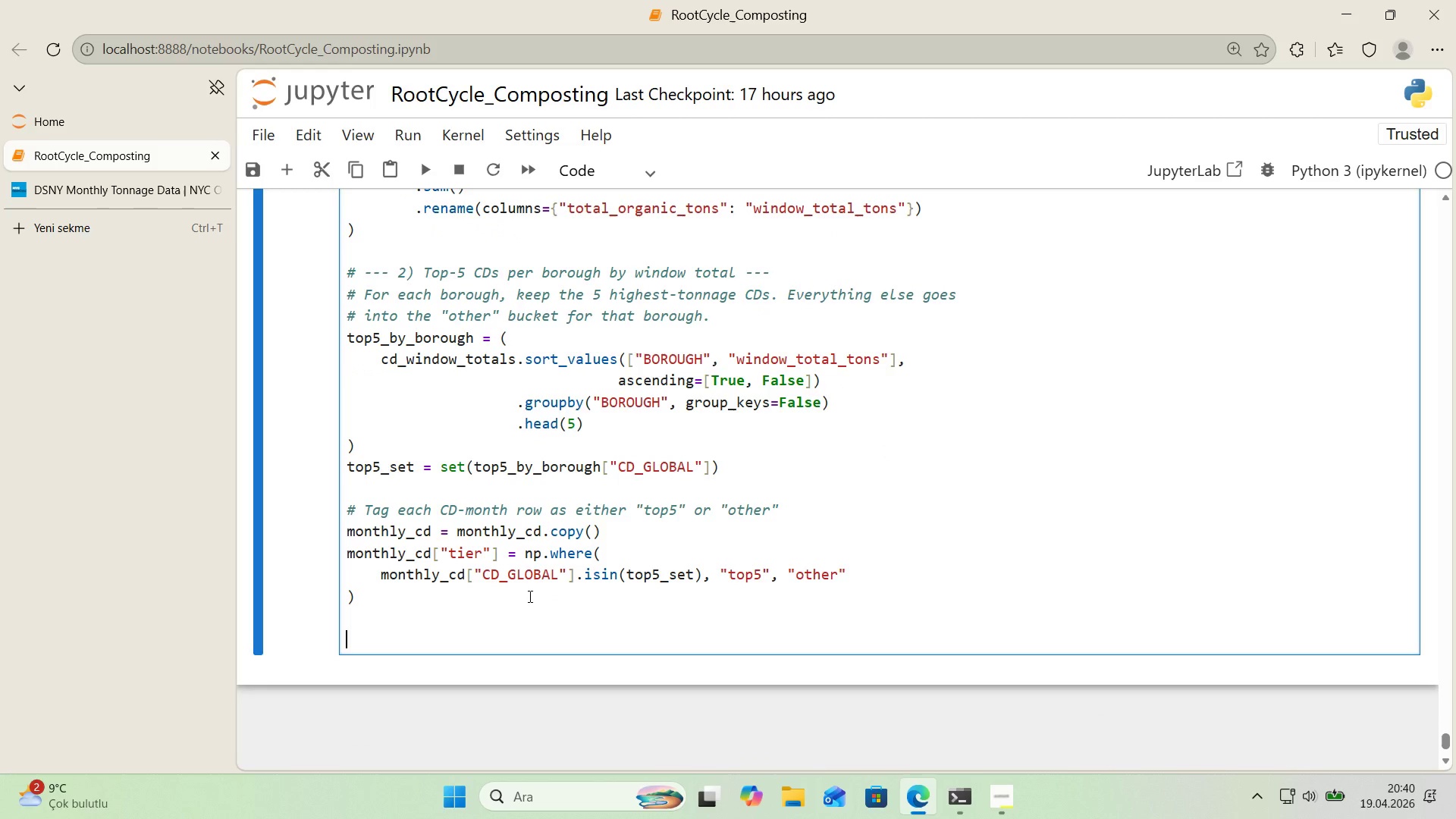 
key(Control+ControlLeft)
 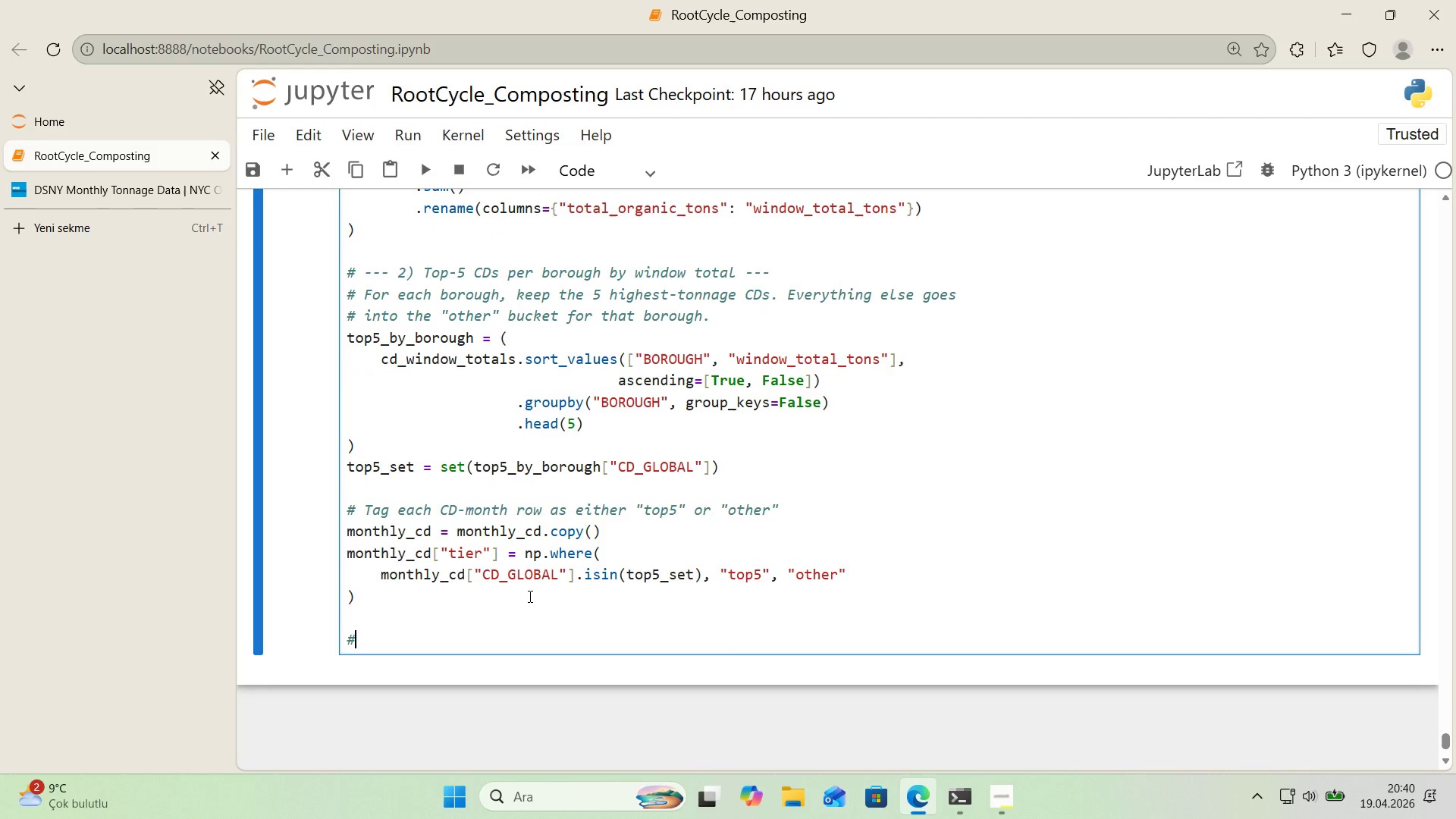 
key(Alt+Control+AltRight)
 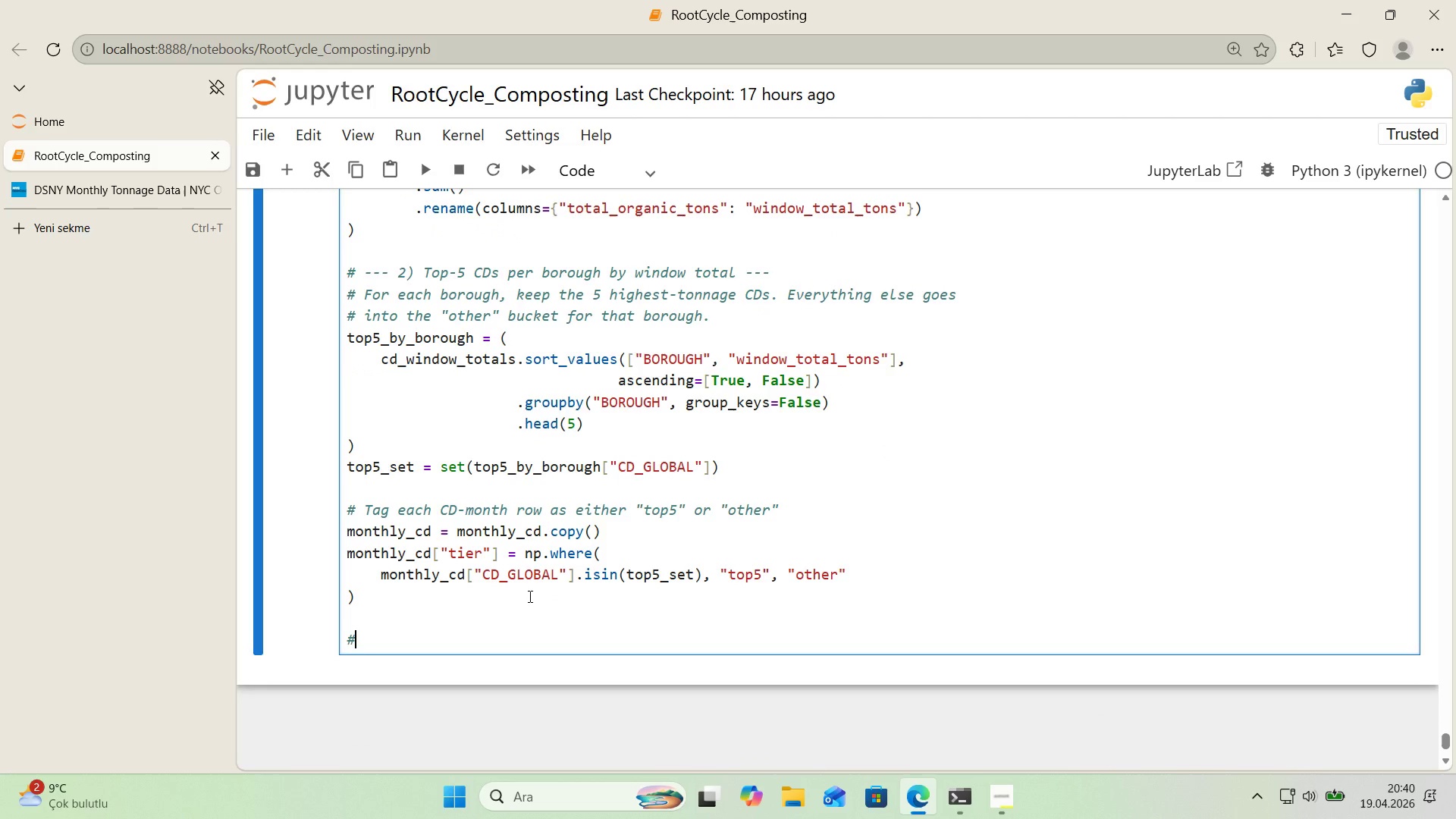 
key(Alt+Control+3)
 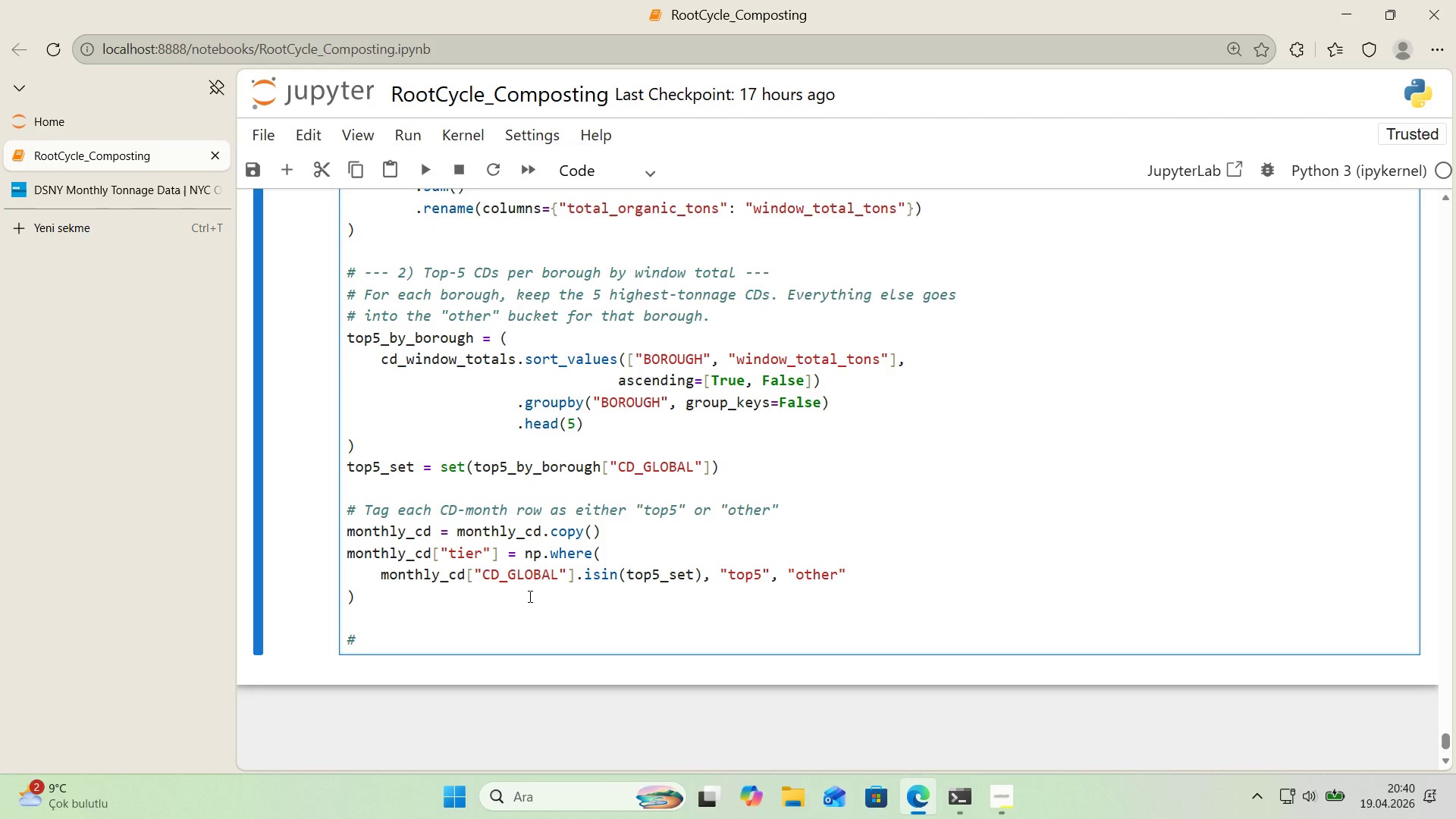 
type( --- 3( Bu'ld f'gure> per-borough top-5 traces + `)
 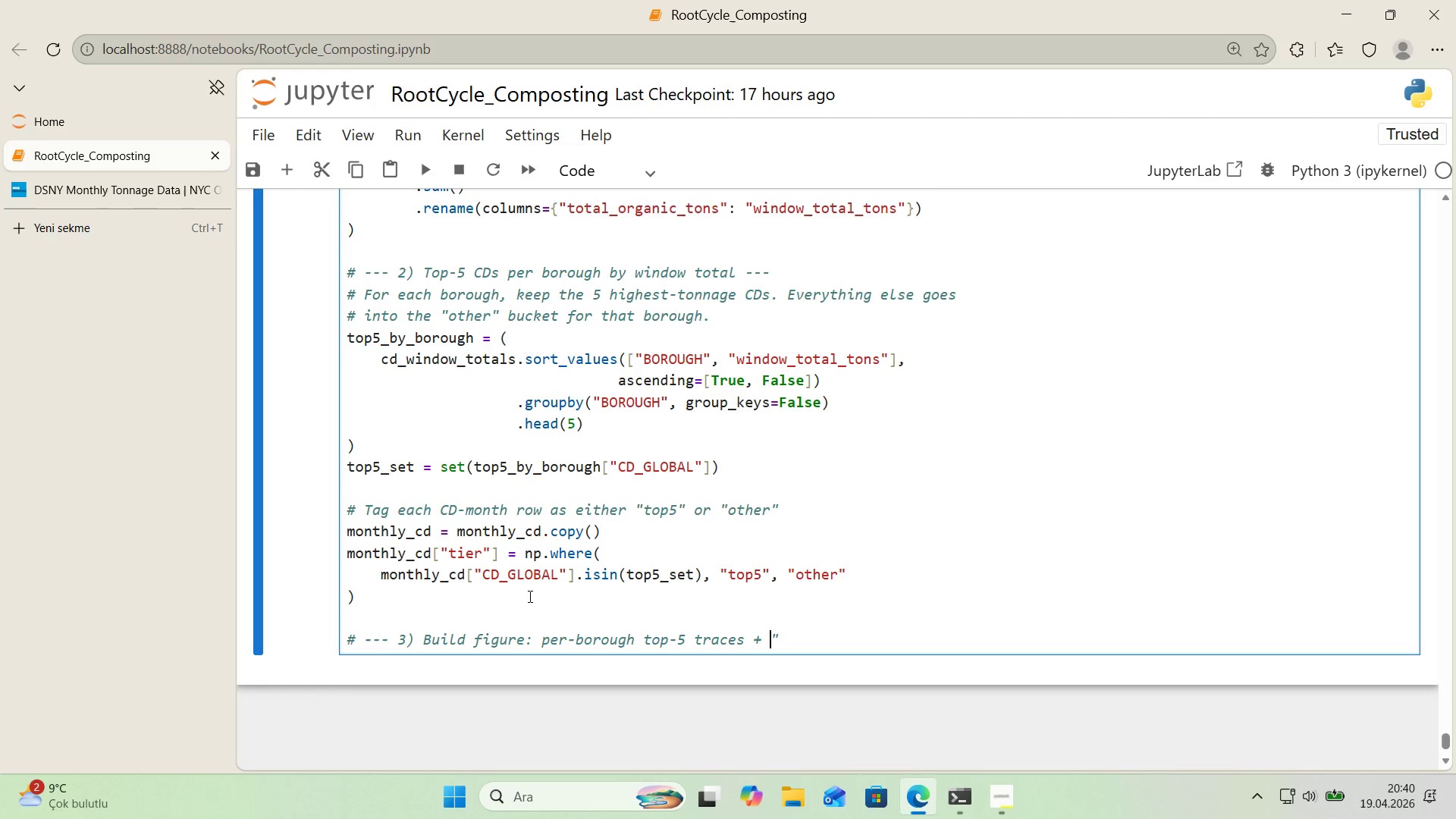 
 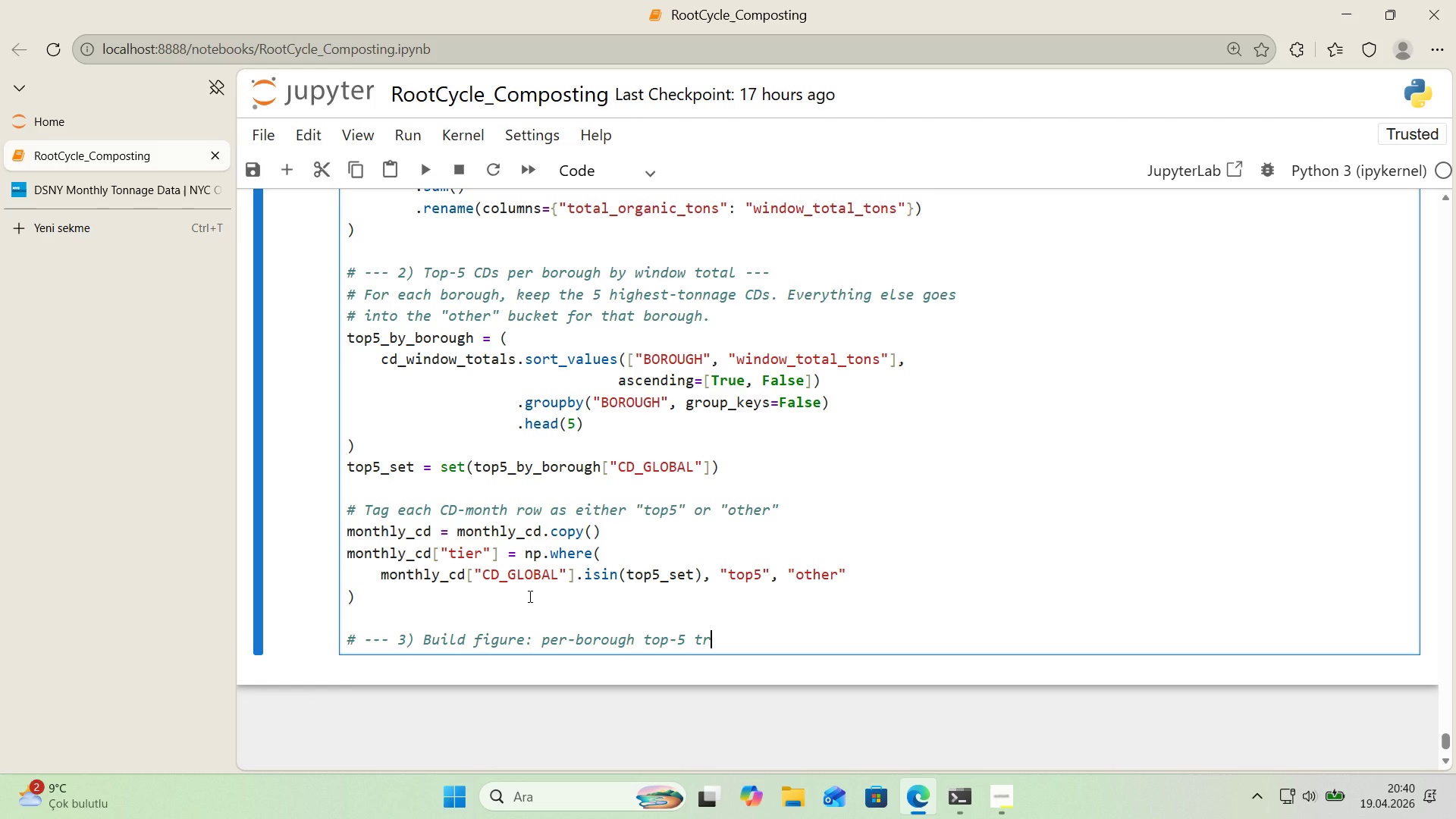 
key(ArrowLeft)
 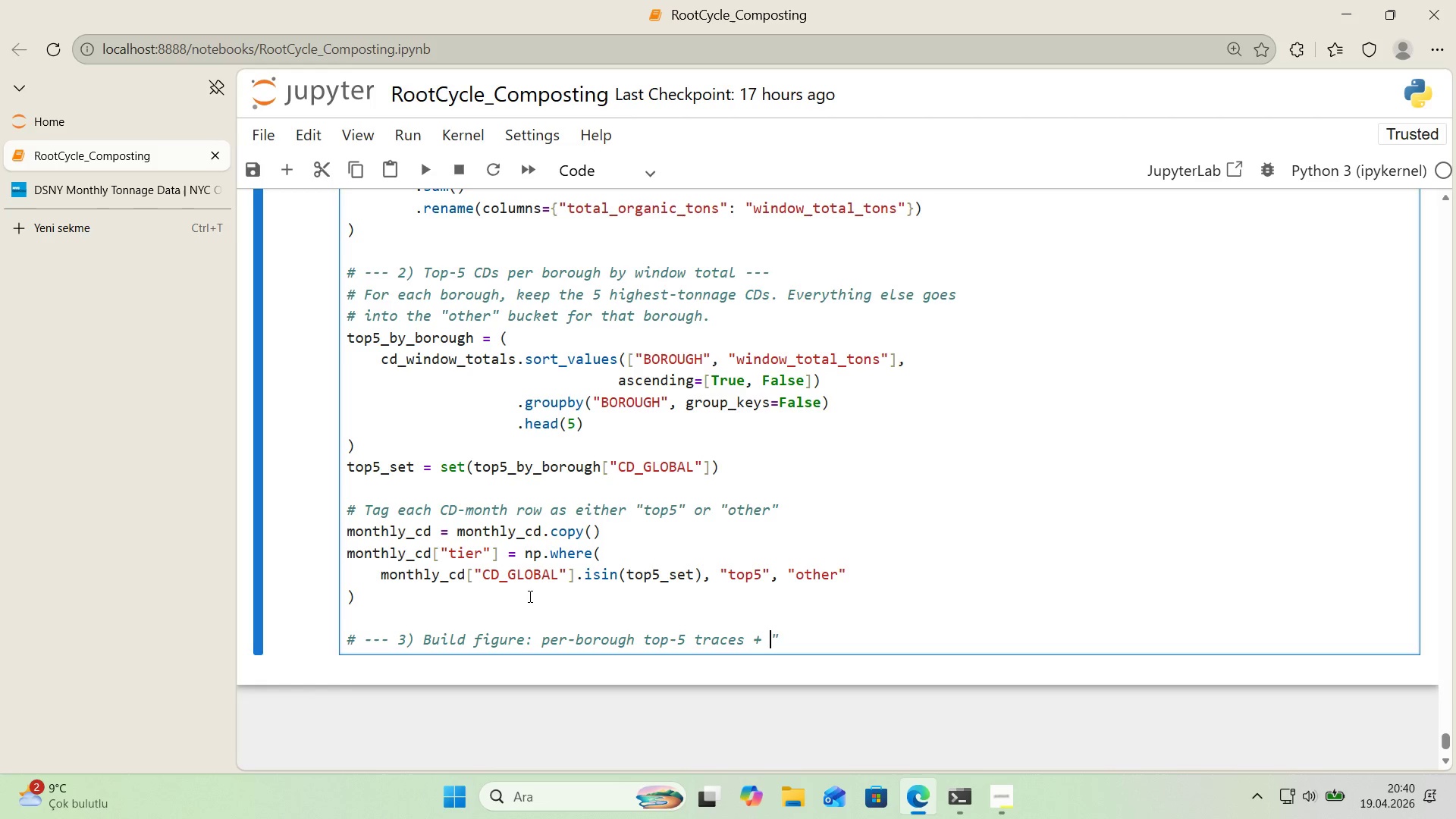 
key(ArrowRight)
 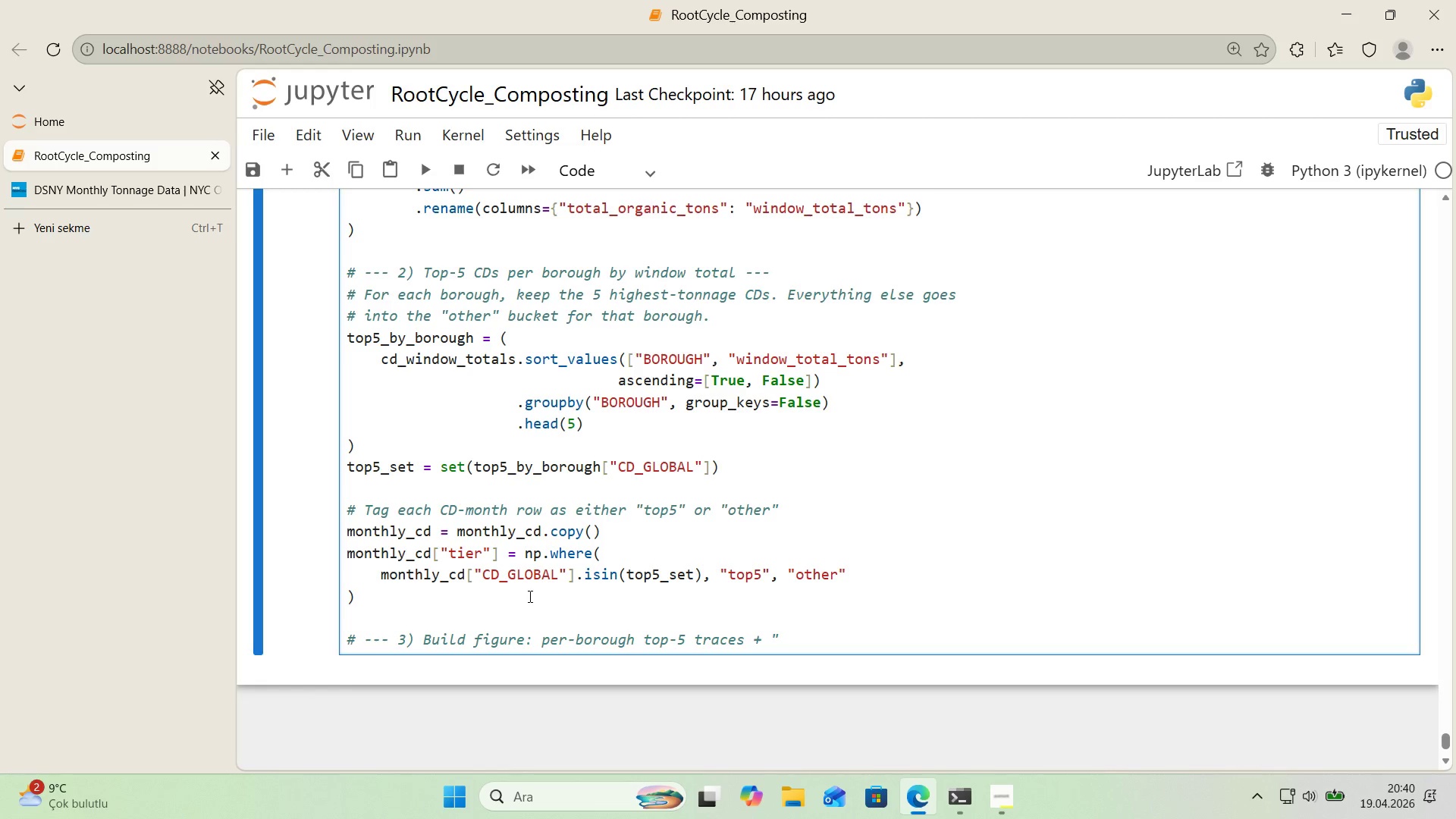 
wait(7.47)
 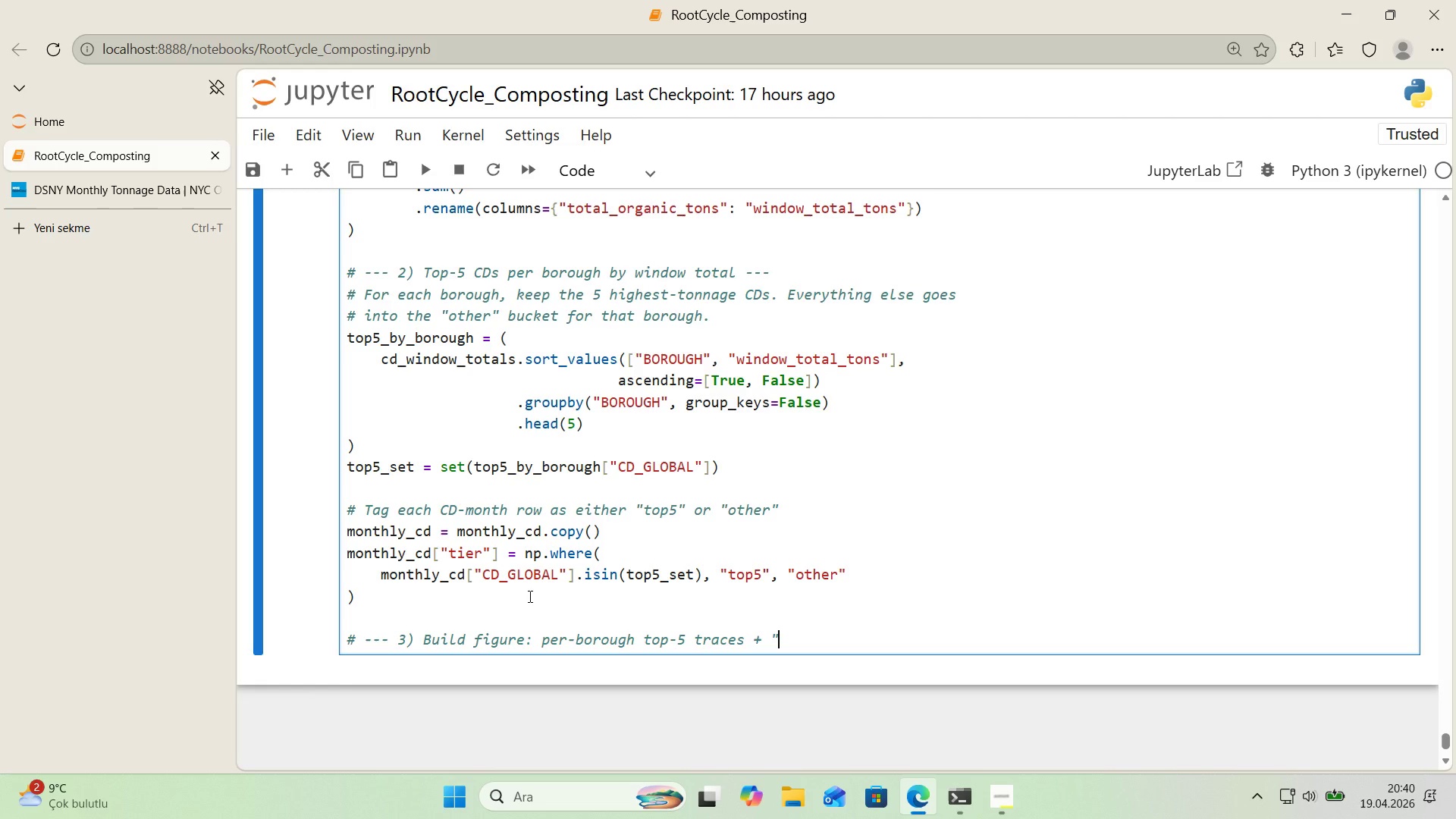 
key(Backquote)
 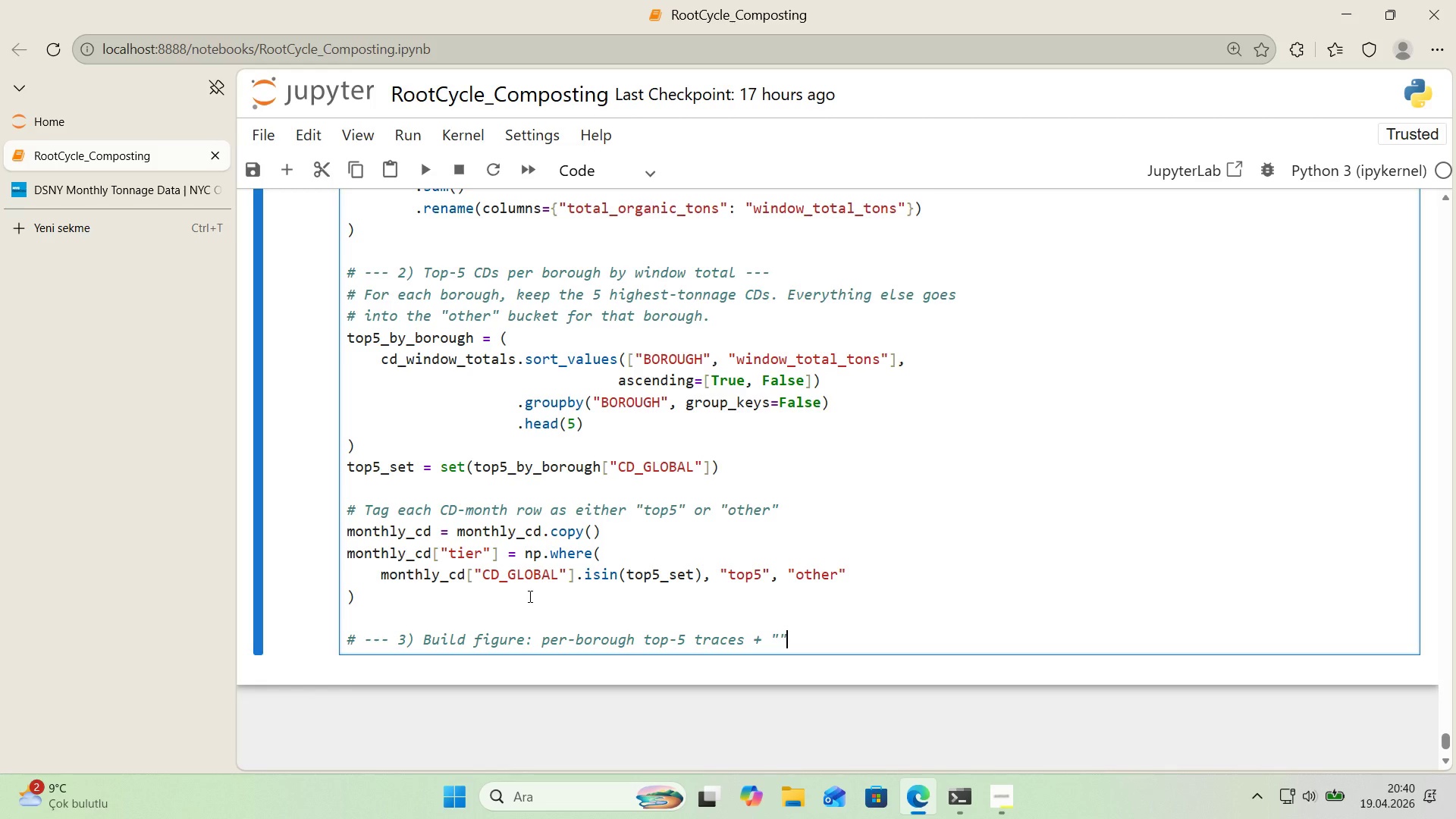 
key(ArrowLeft)
 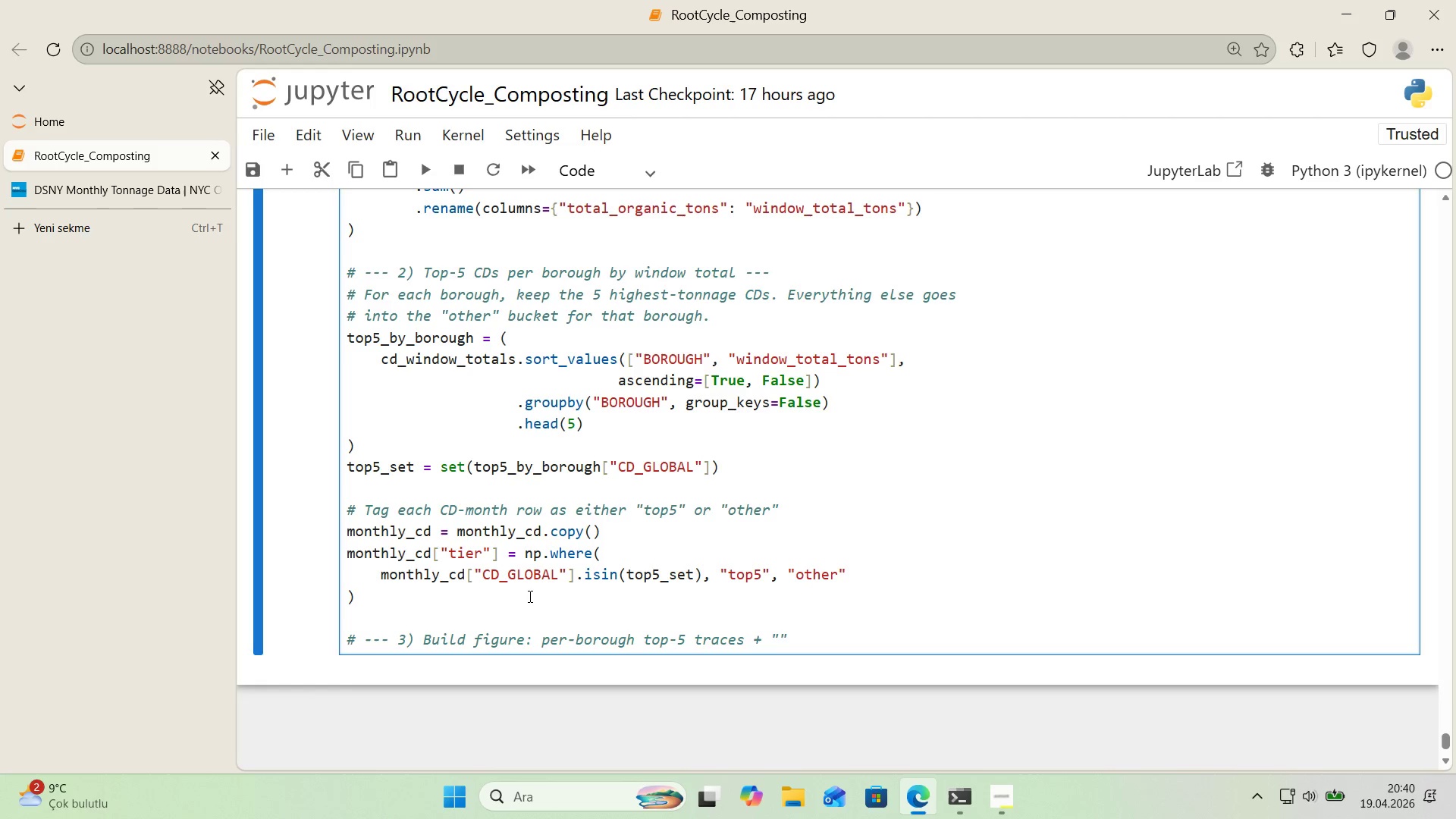 
type(other CDs)
 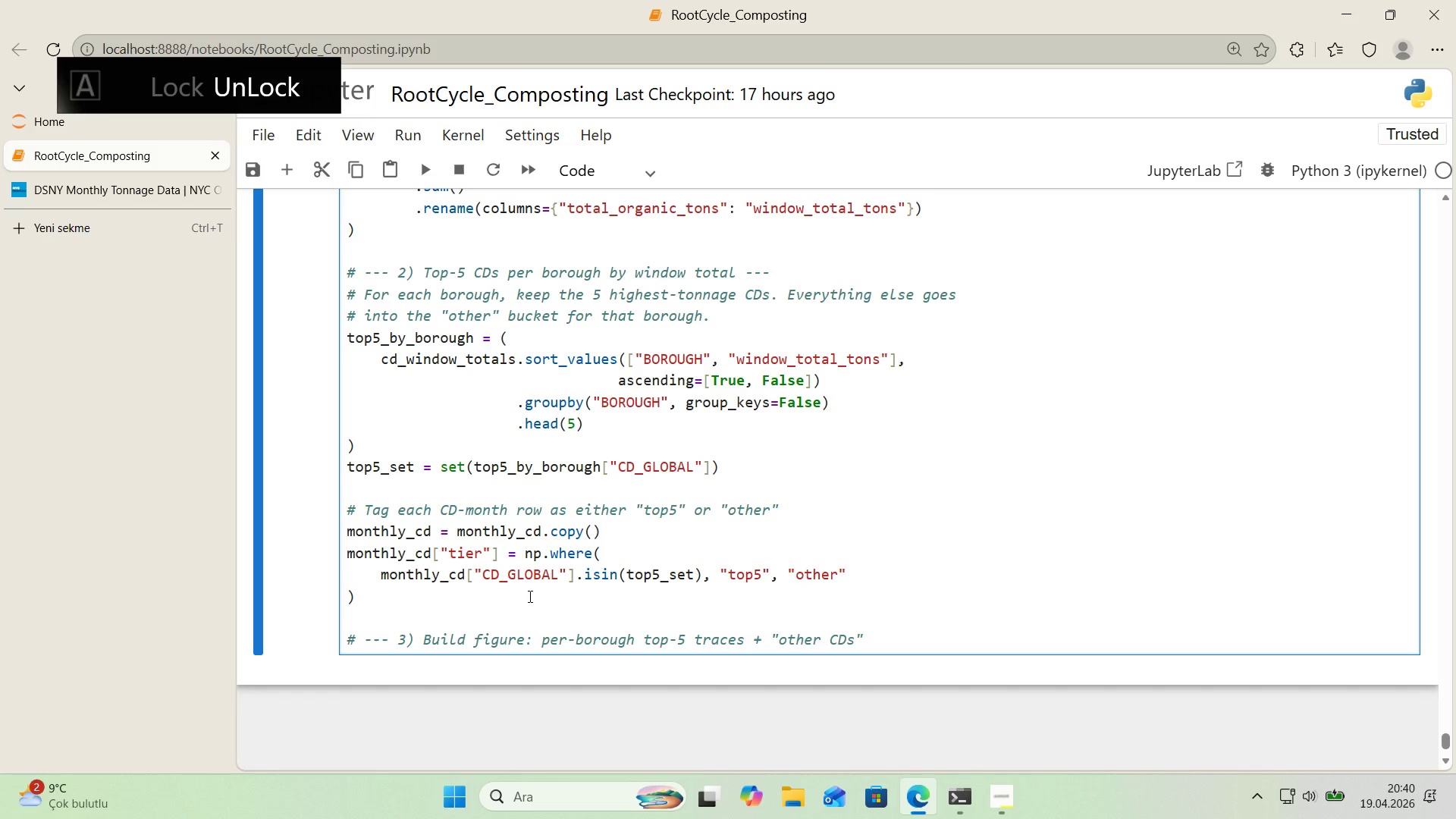 
key(ArrowRight)
 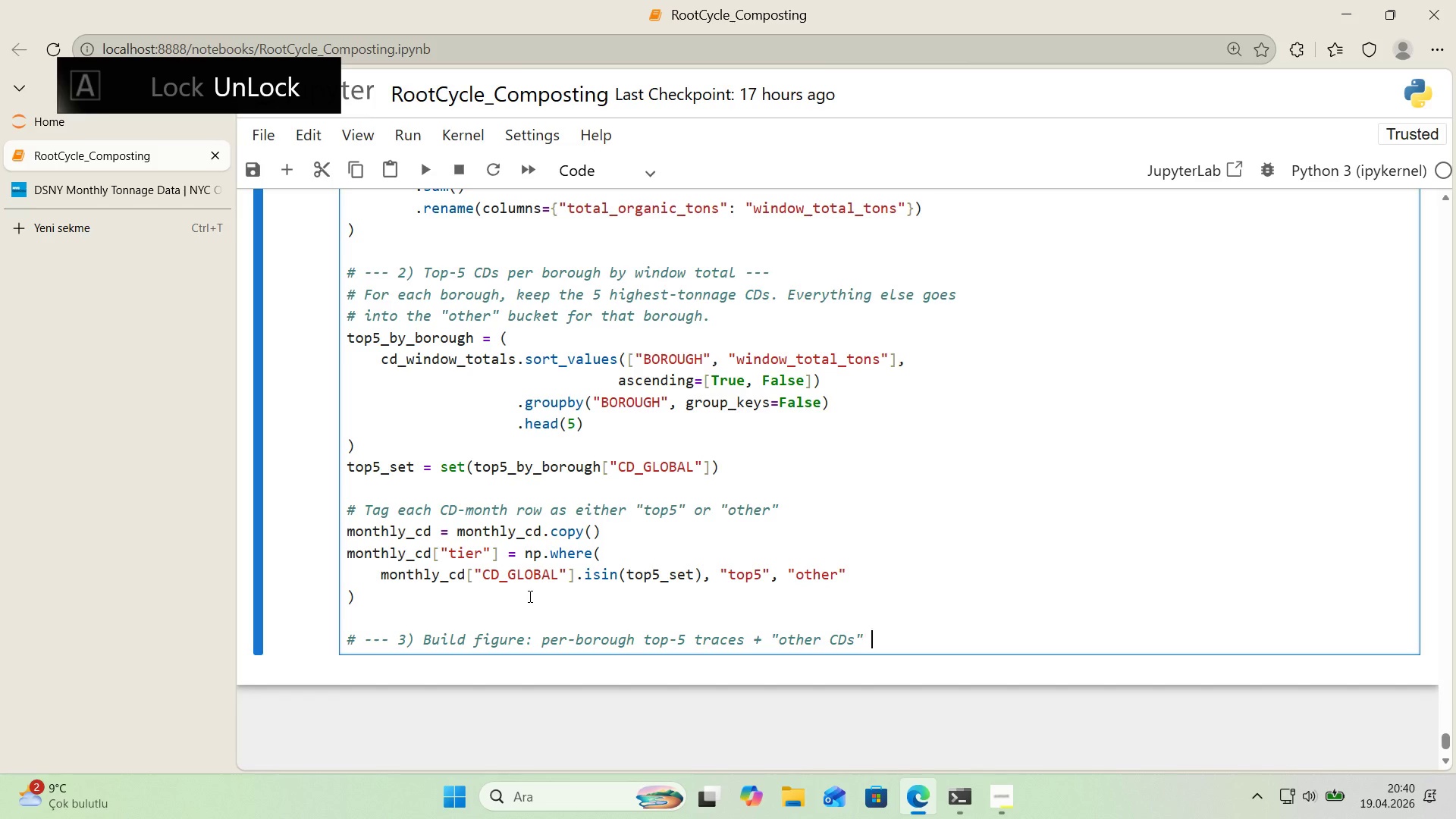 
type( aggregate )
key(Backspace)
type( ---)
 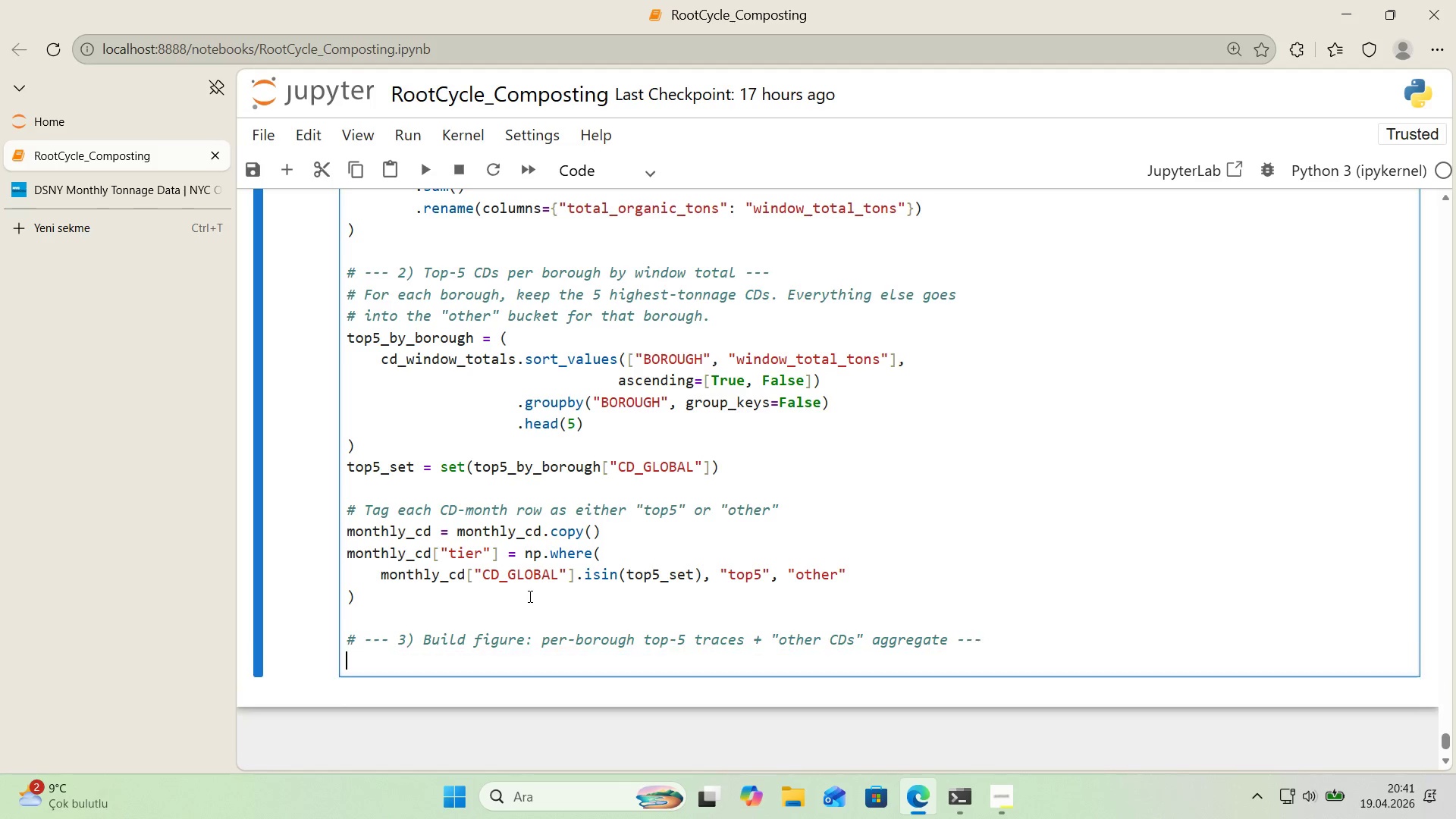 
key(Enter)
 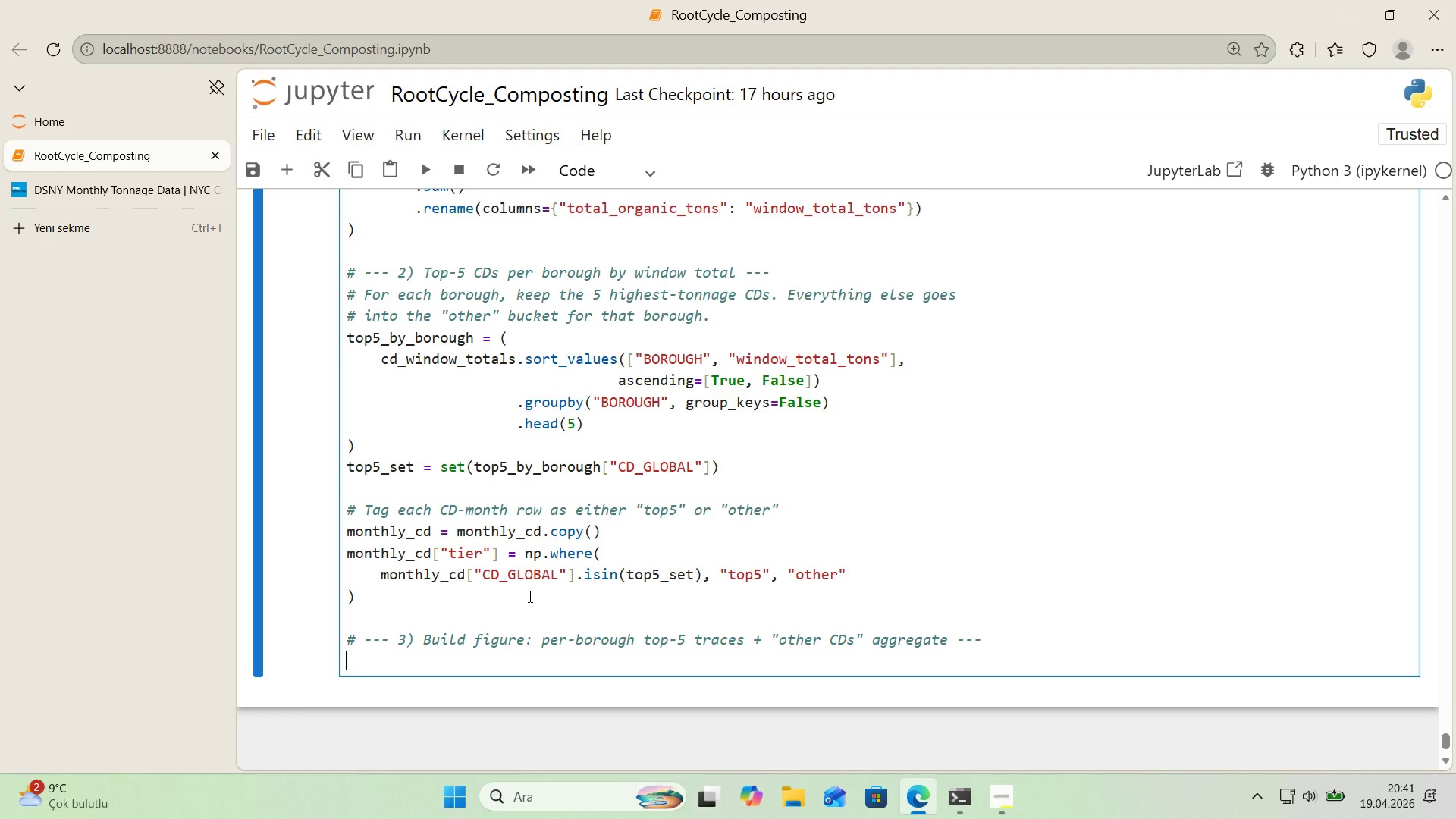 
key(Alt+Control+3)
 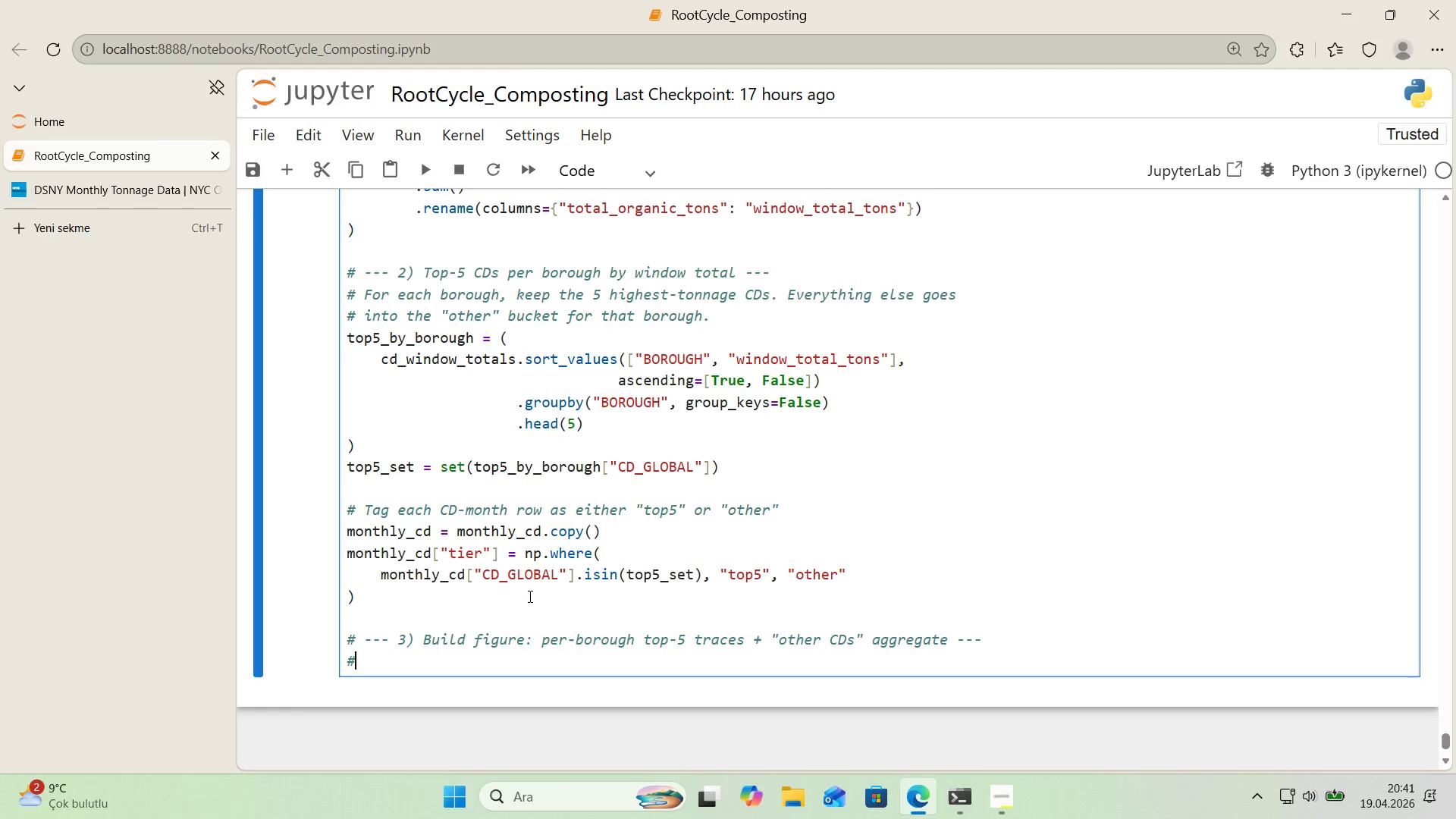 
type( Two trace types perb )
key(Backspace)
key(Backspace)
type( borough>)
 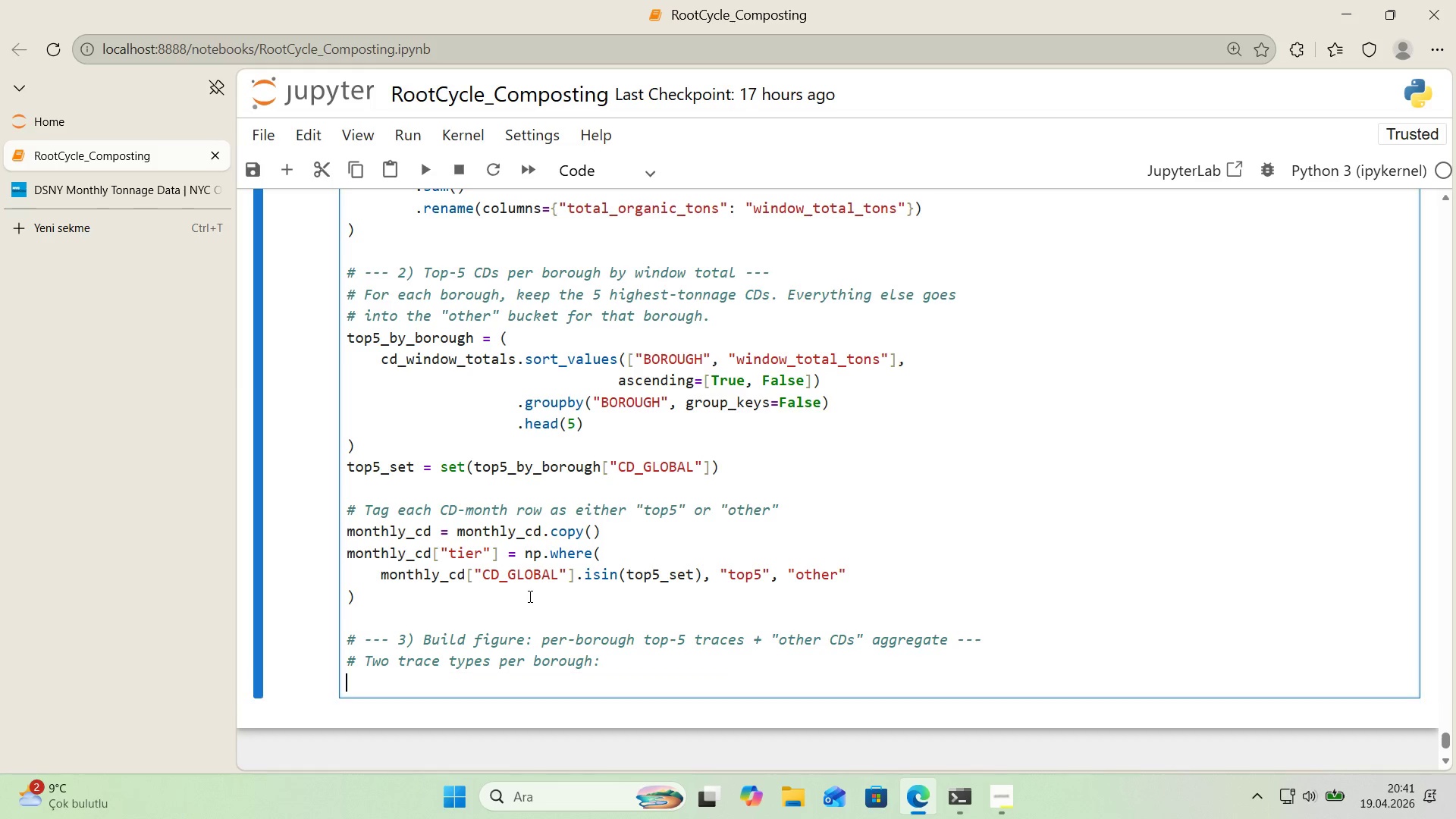 
key(Enter)
 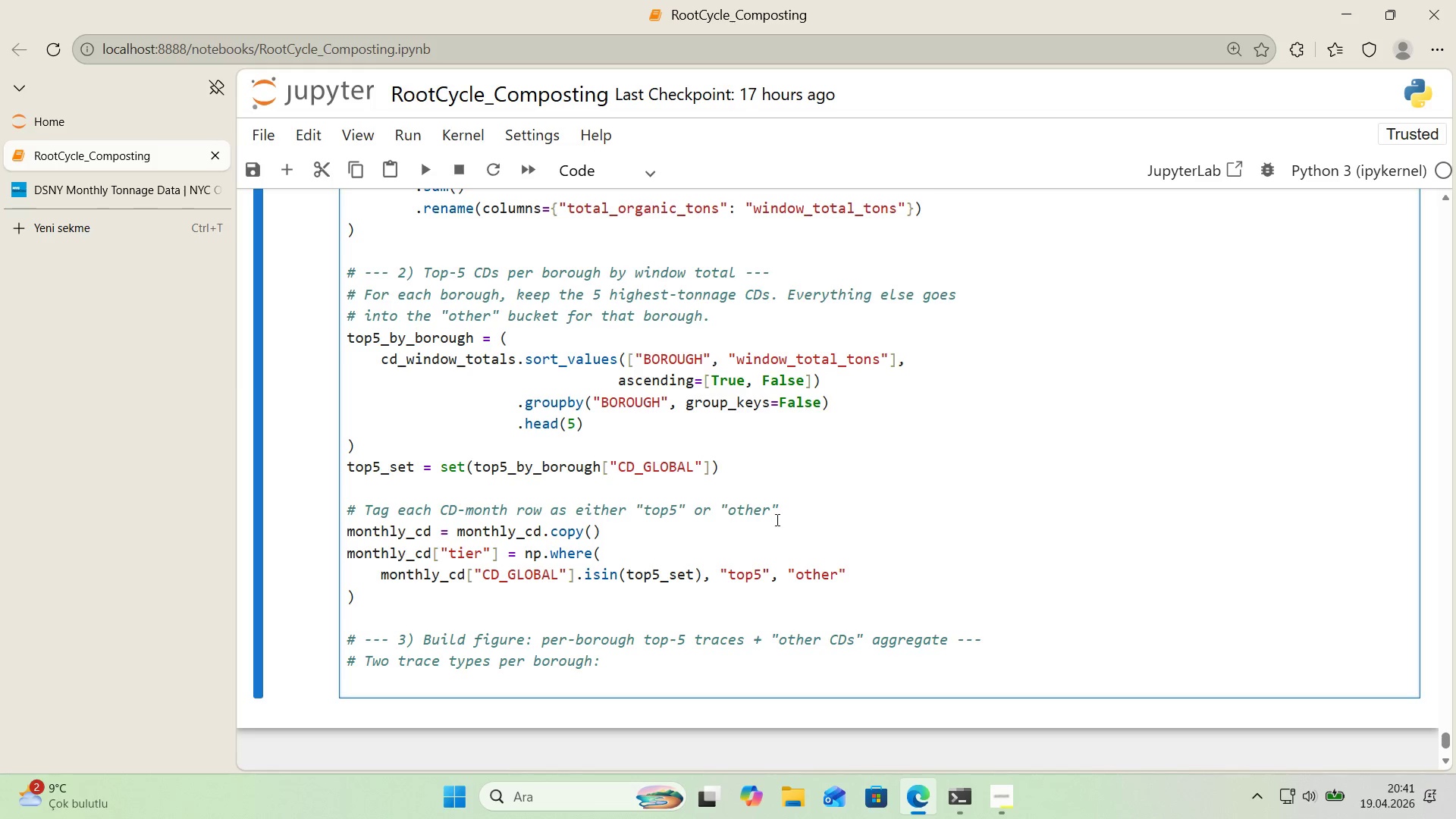 
scroll: coordinate [851, 520], scroll_direction: down, amount: 1.0
 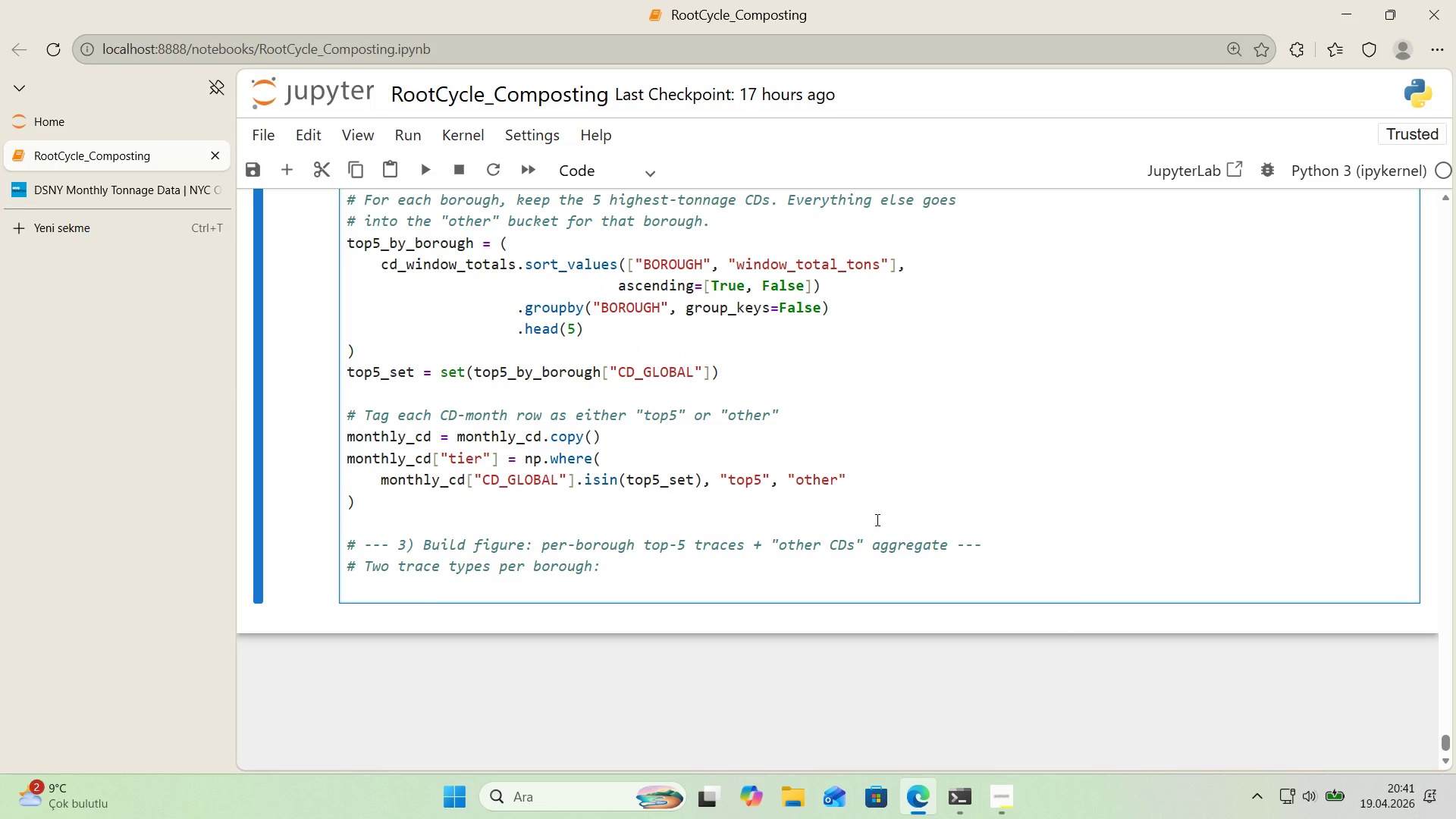 
key(Alt+Control+AltRight)
 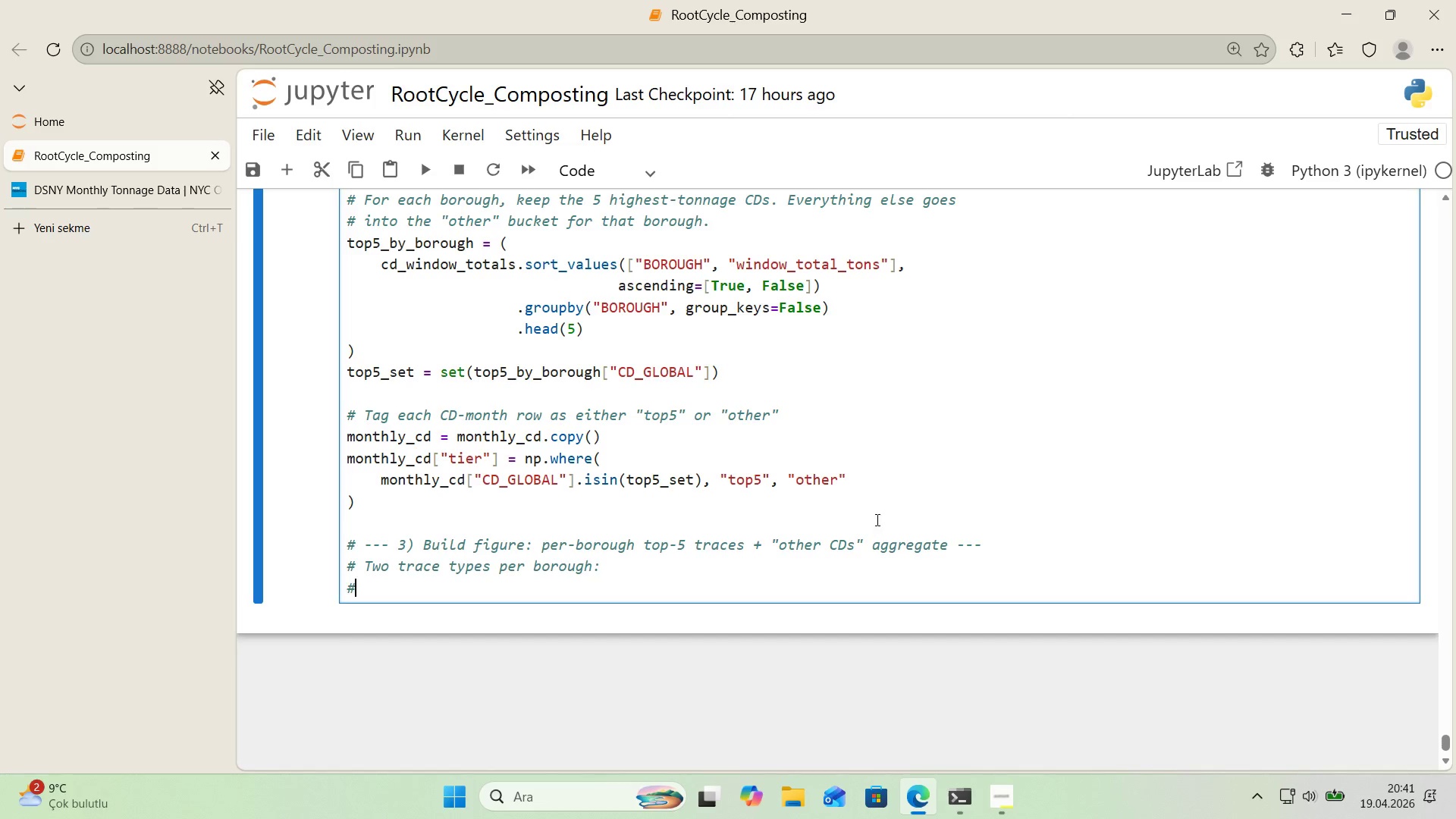 
key(Control+ControlLeft)
 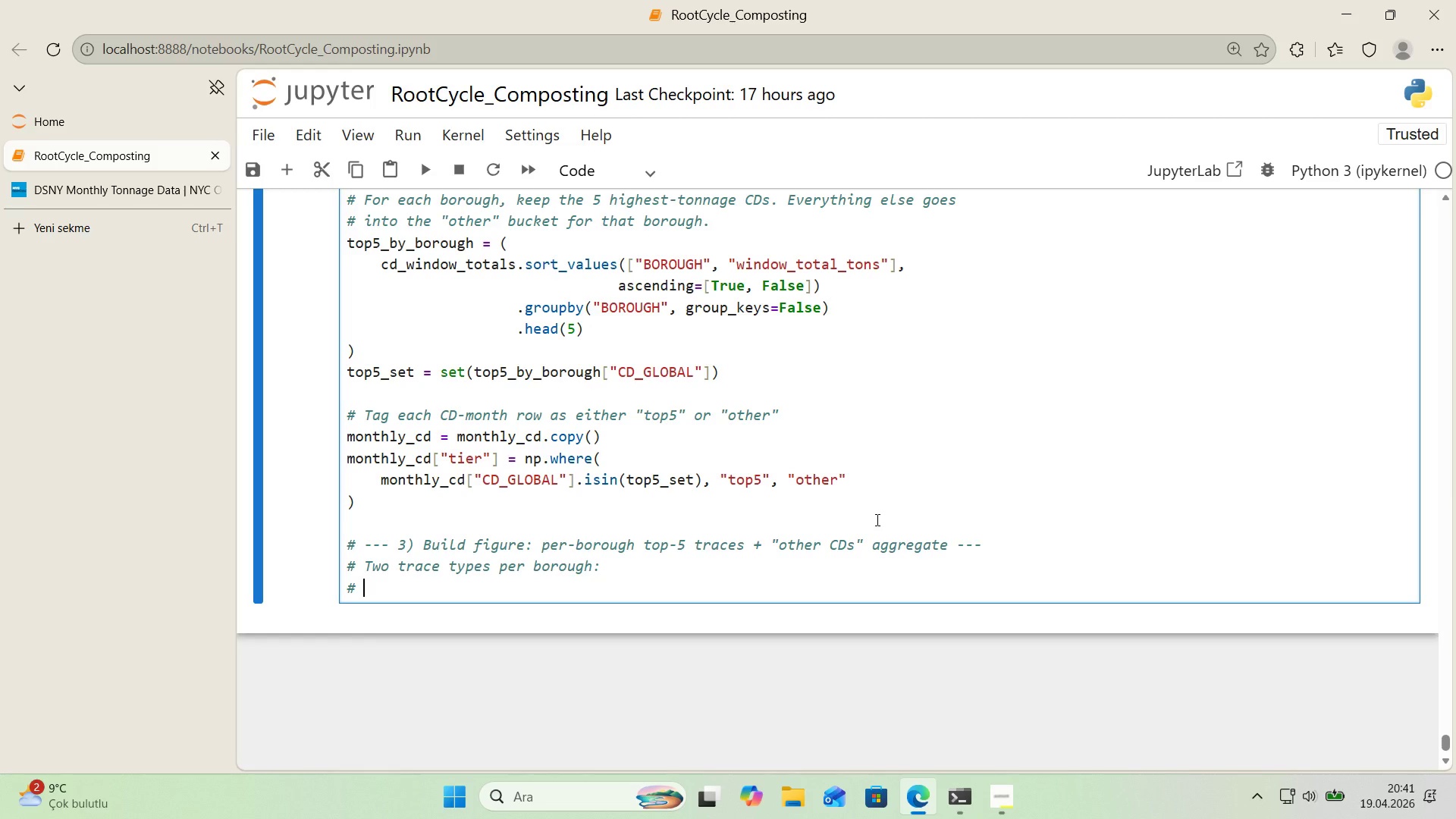 
key(Alt+Control+3)
 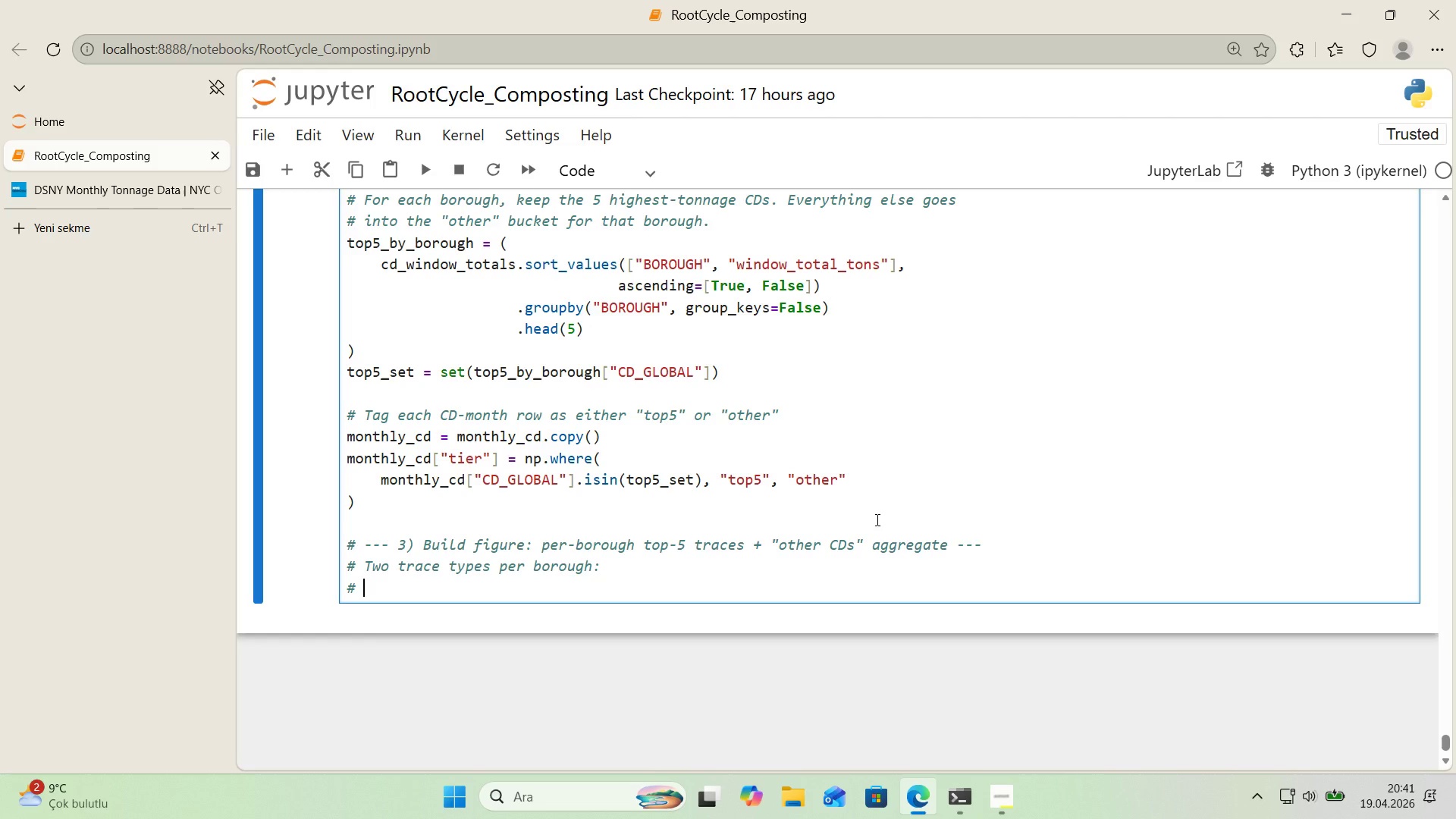 
type(   - one Scatter per top-5 CD *()
 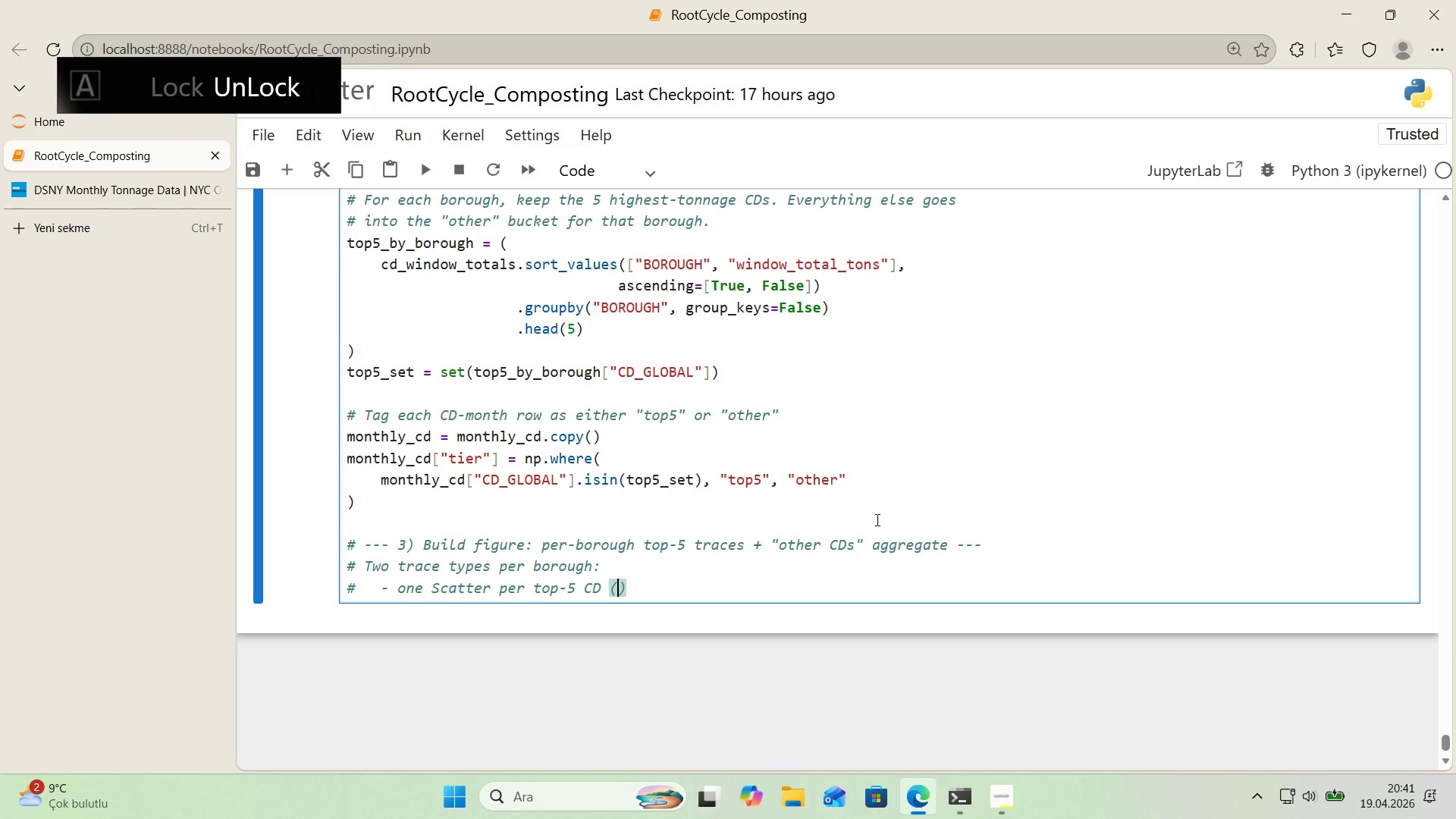 
 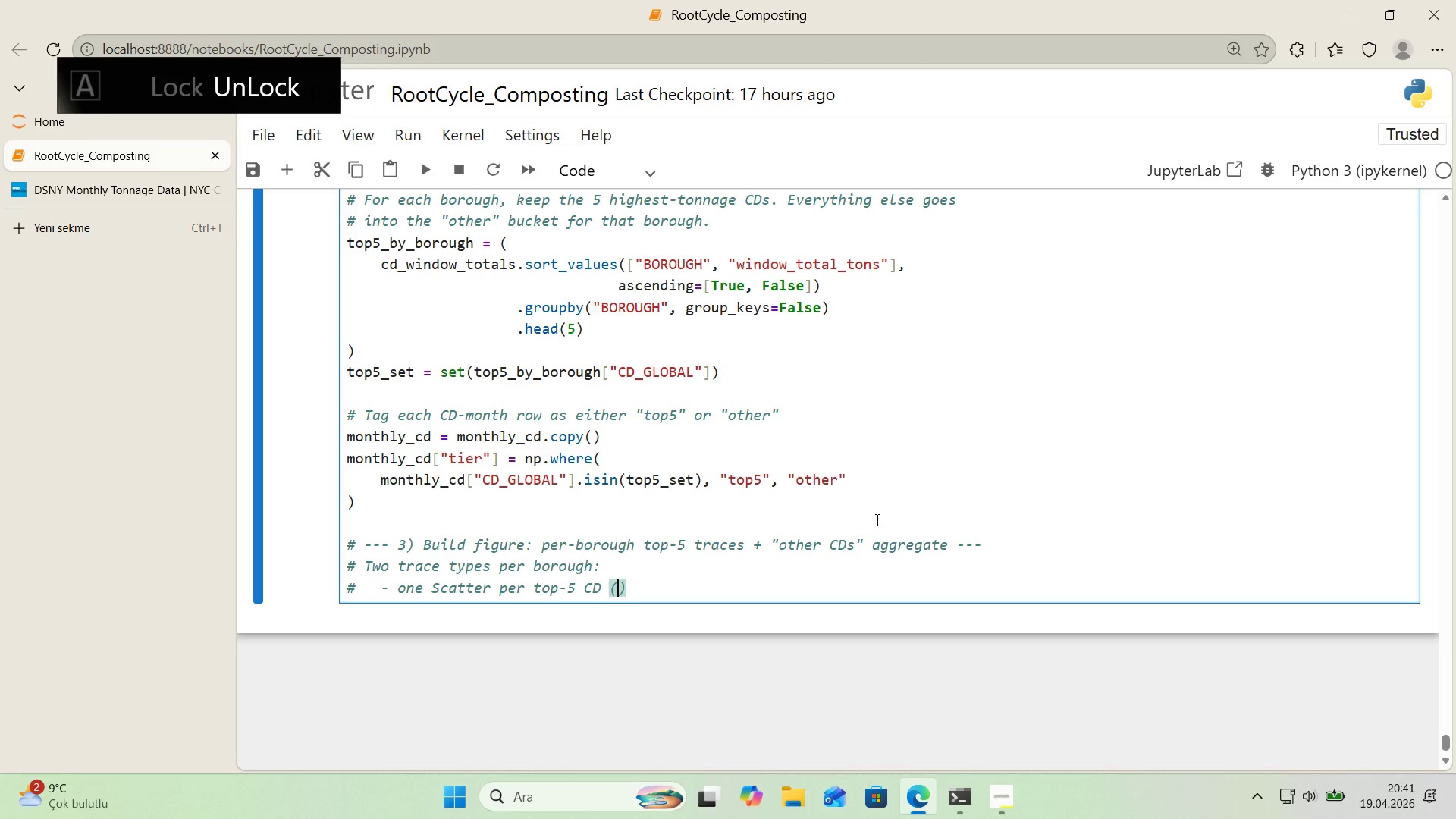 
key(ArrowLeft)
 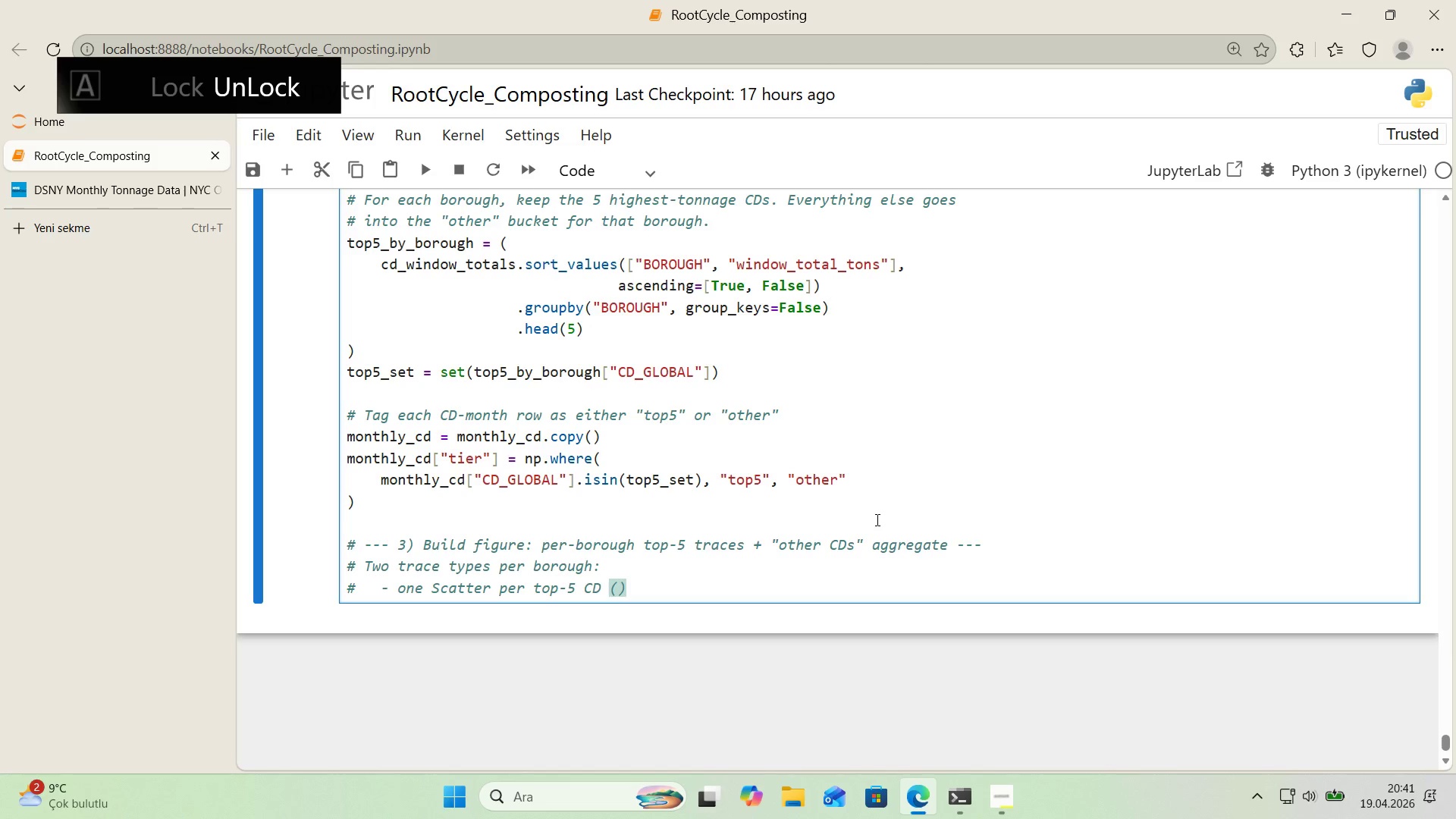 
type(full opac'ty, own legend entry)
 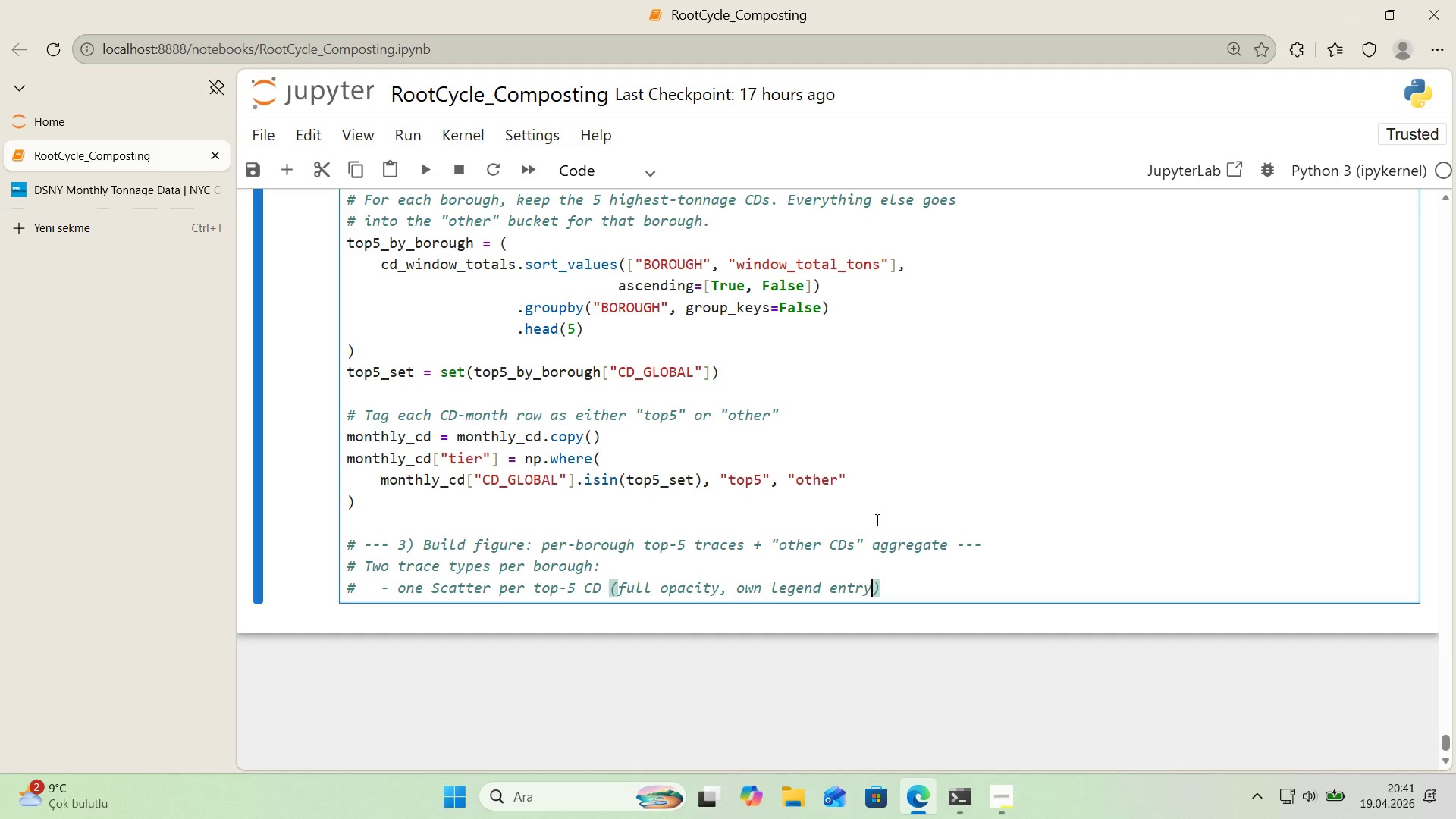 
key(ArrowRight)
 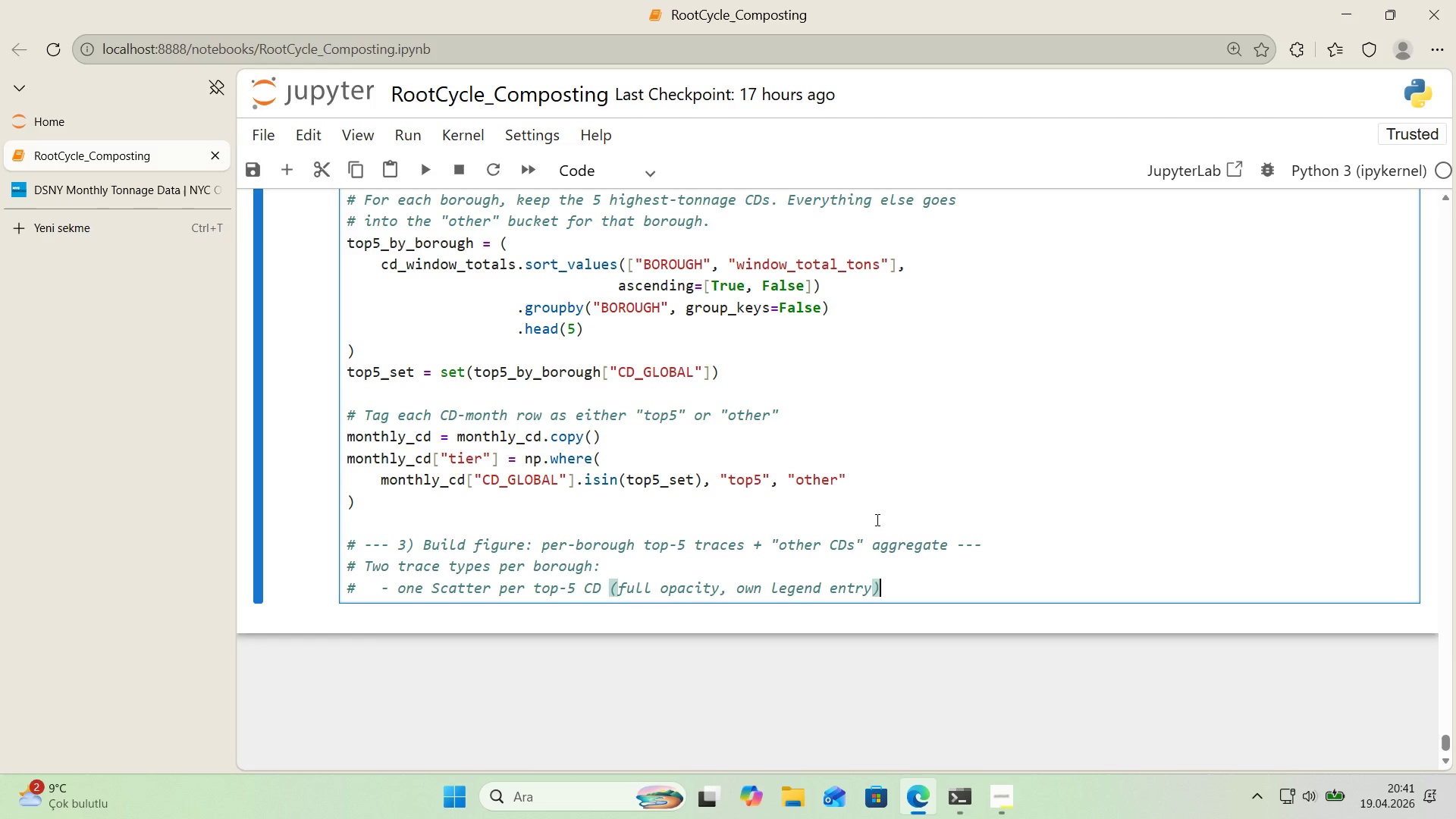 
key(Enter)
 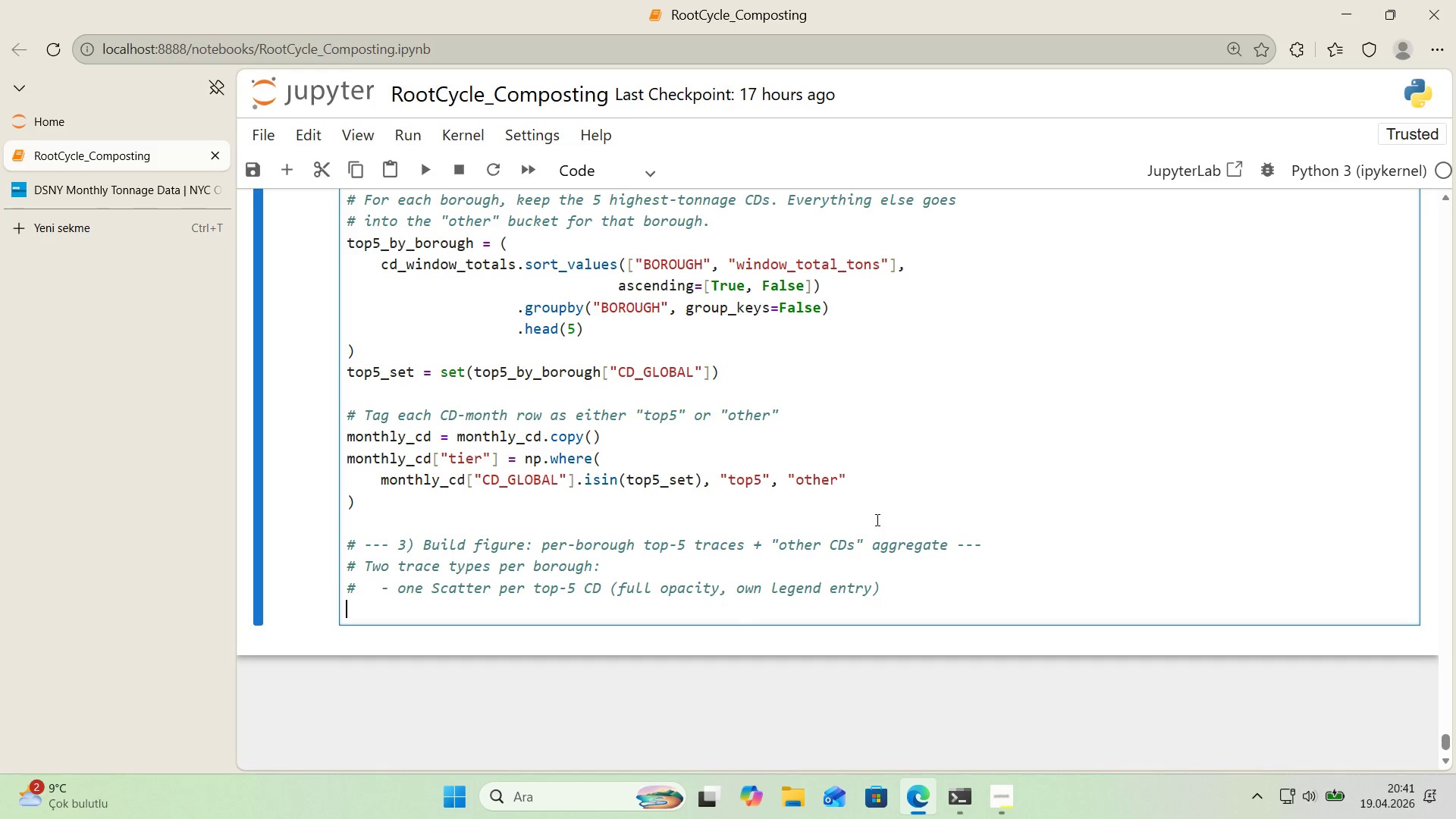 
key(Alt+Control+3)
 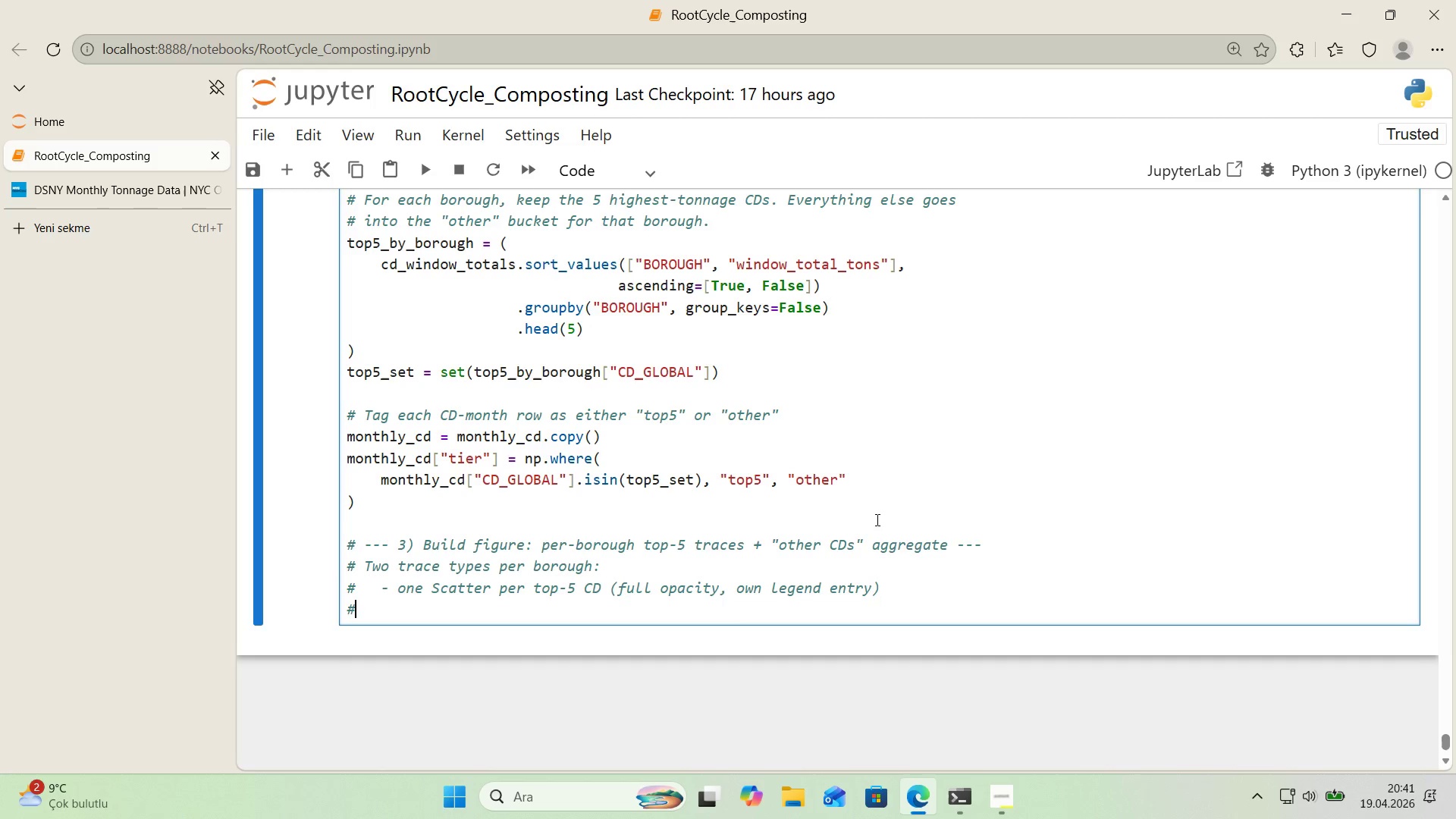 
type(   - one aggregated Scatter for ``)
 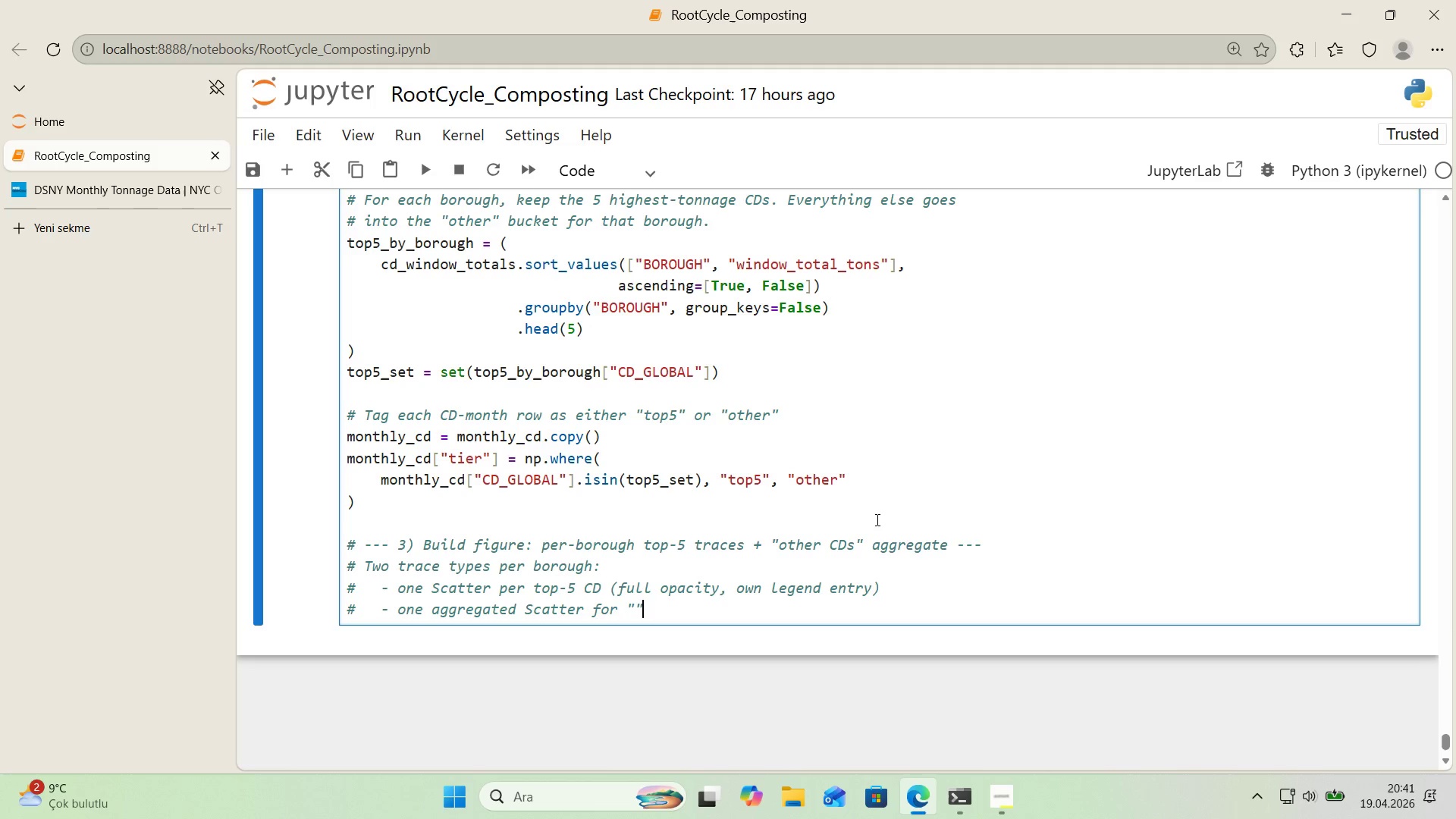 
key(ArrowLeft)
 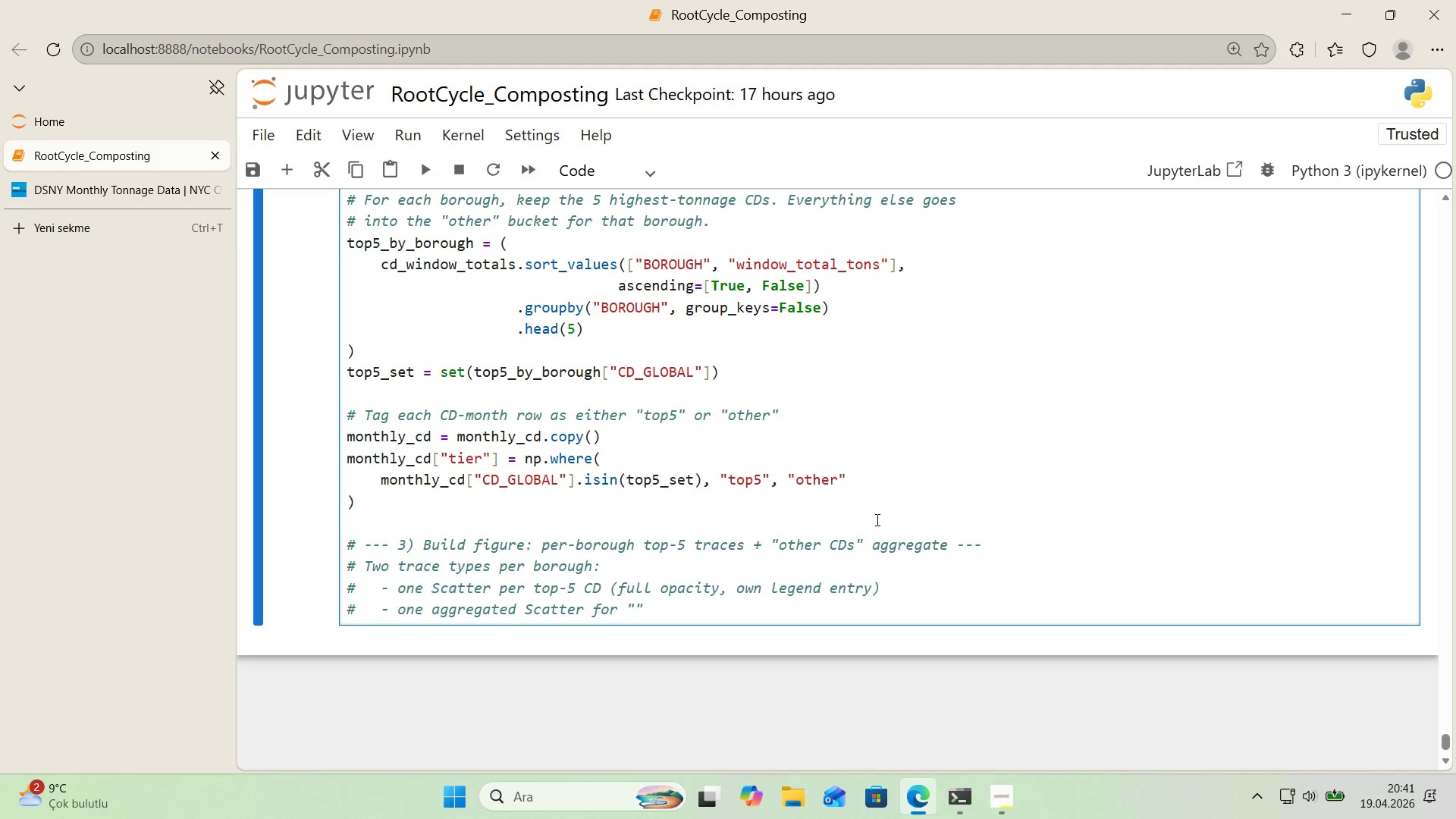 
type(oht)
key(Backspace)
key(Backspace)
type(ther CDs)
 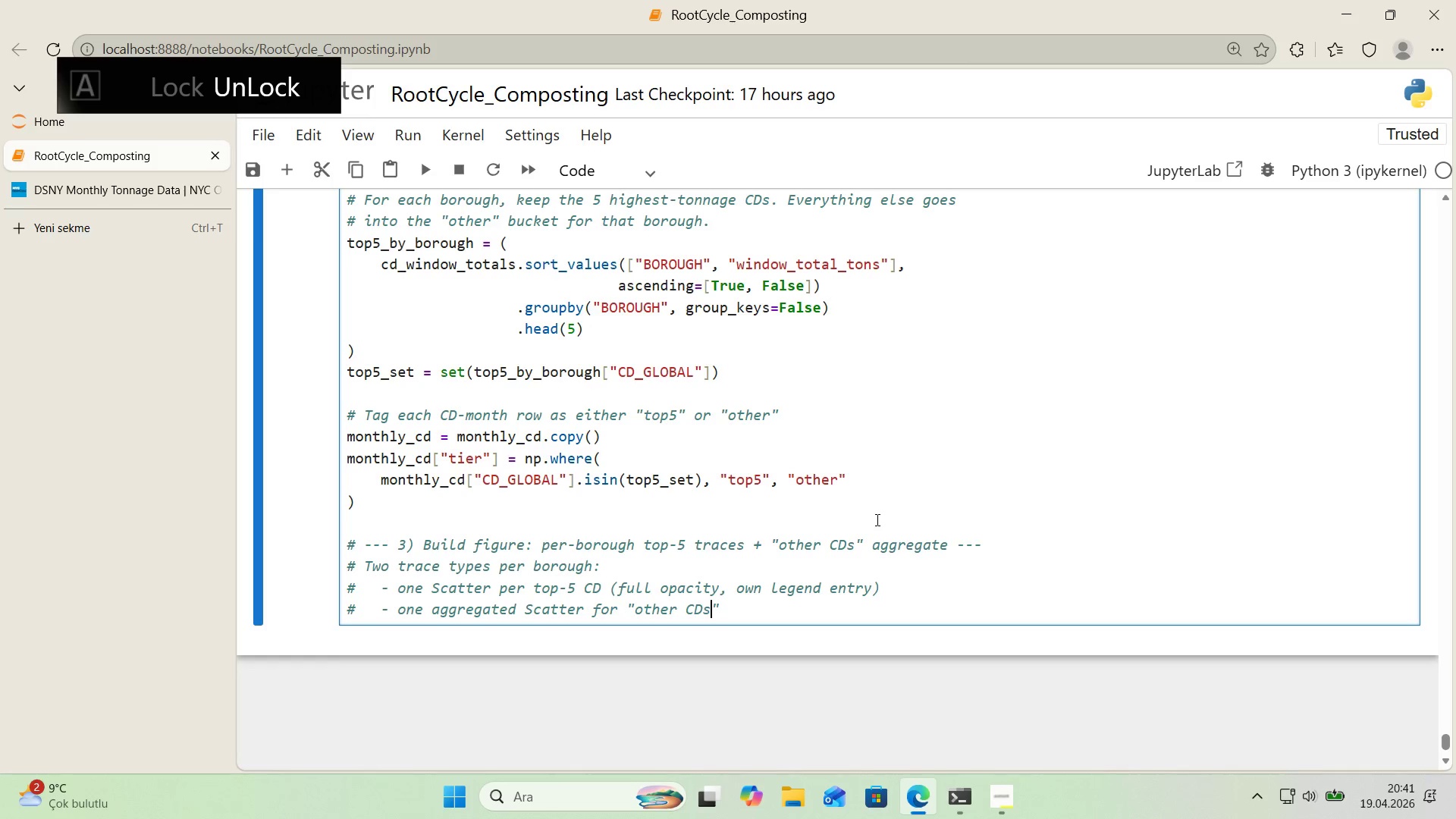 
key(ArrowRight)
 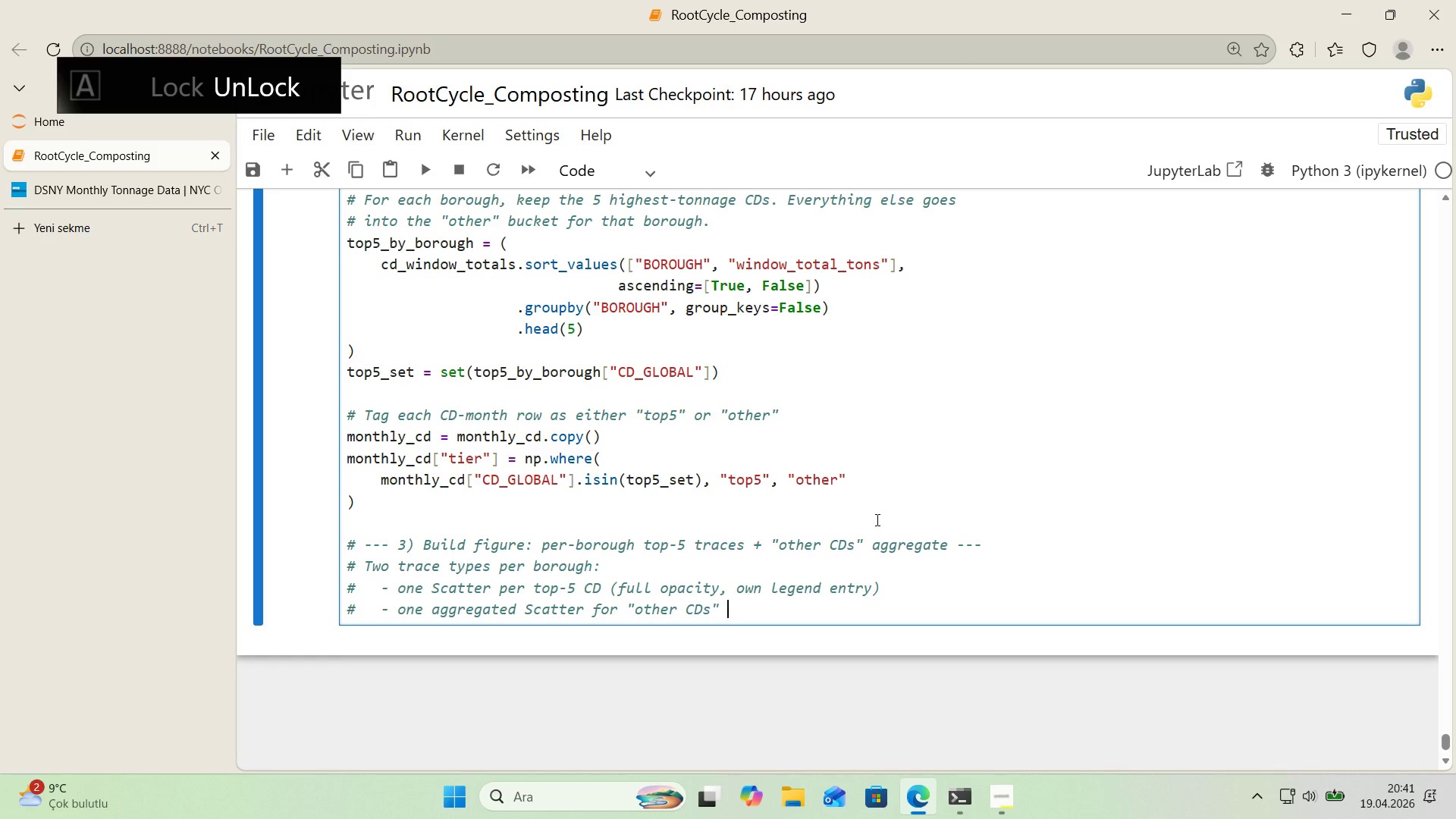 
type( *()
 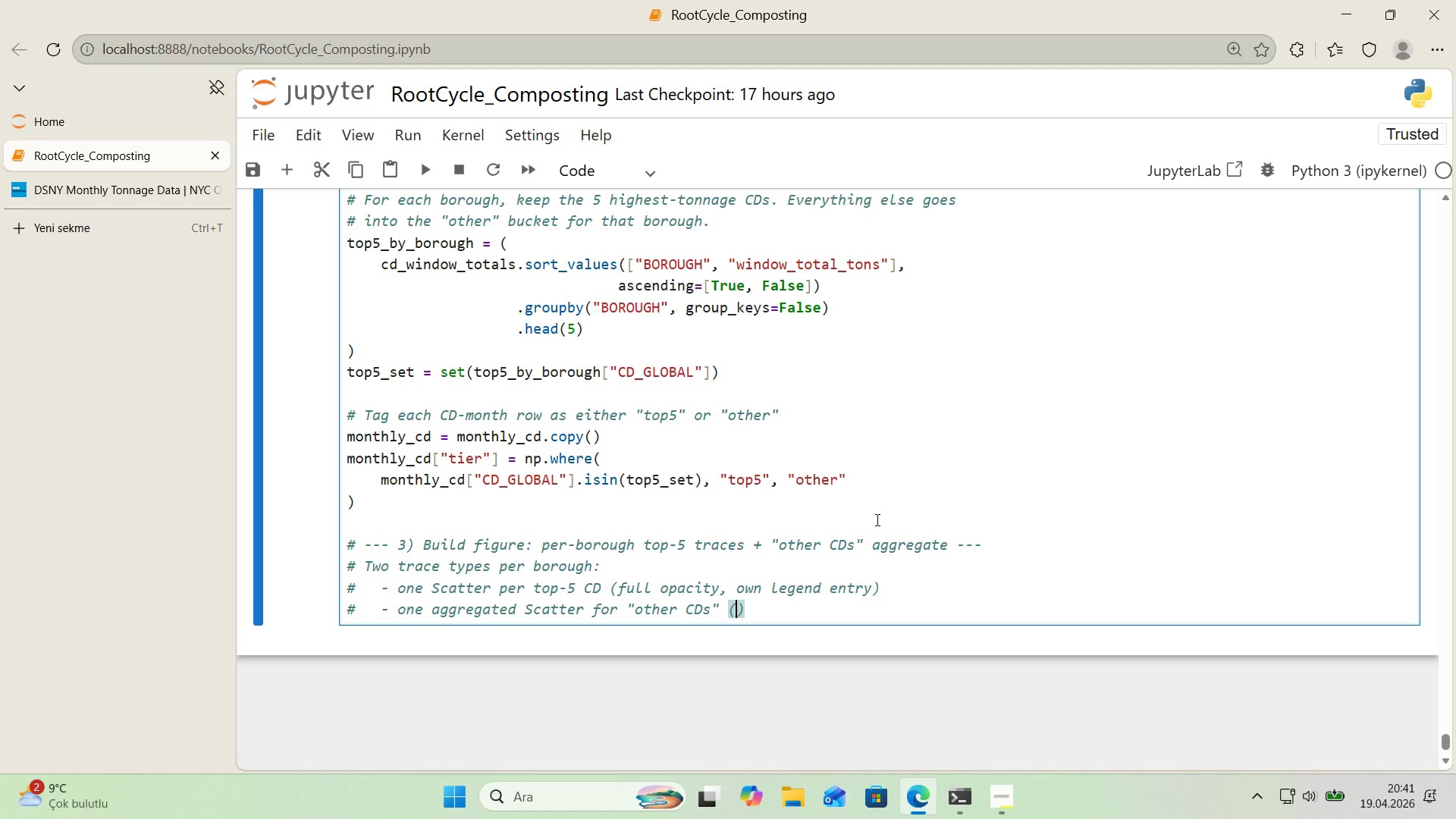 
 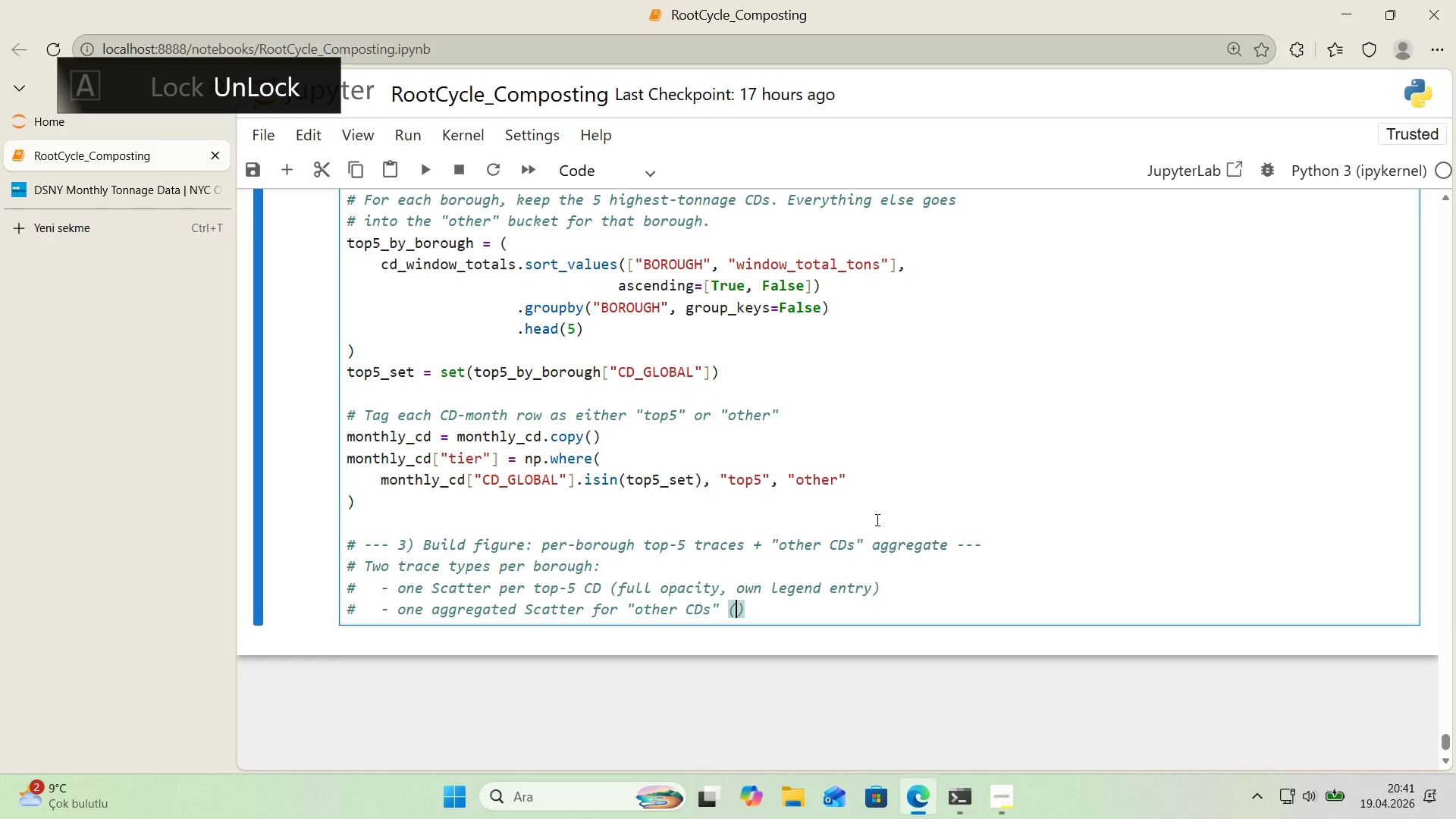 
key(ArrowLeft)
 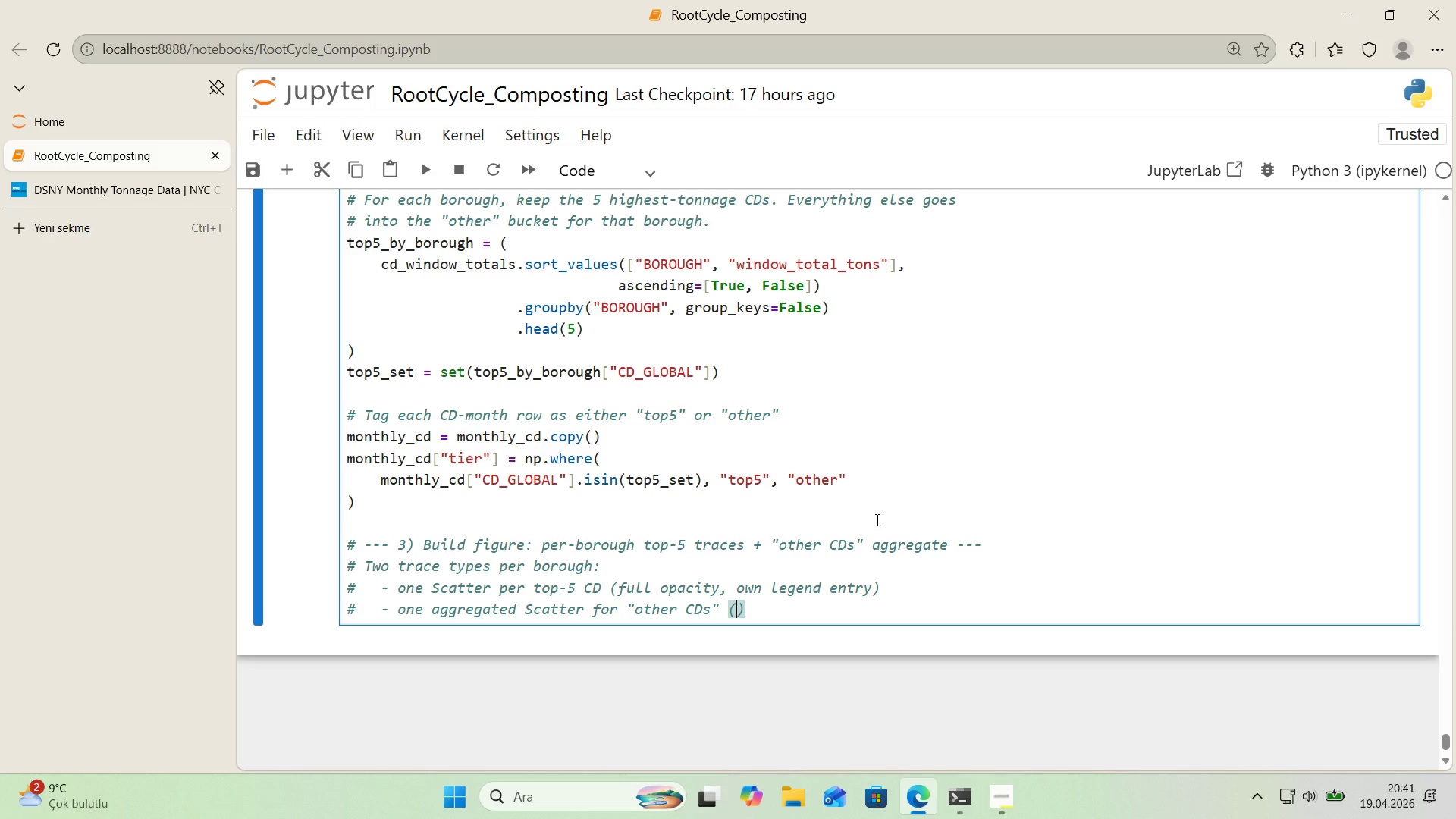 
type(25% opac'ty, s'ngle legend entry,)
 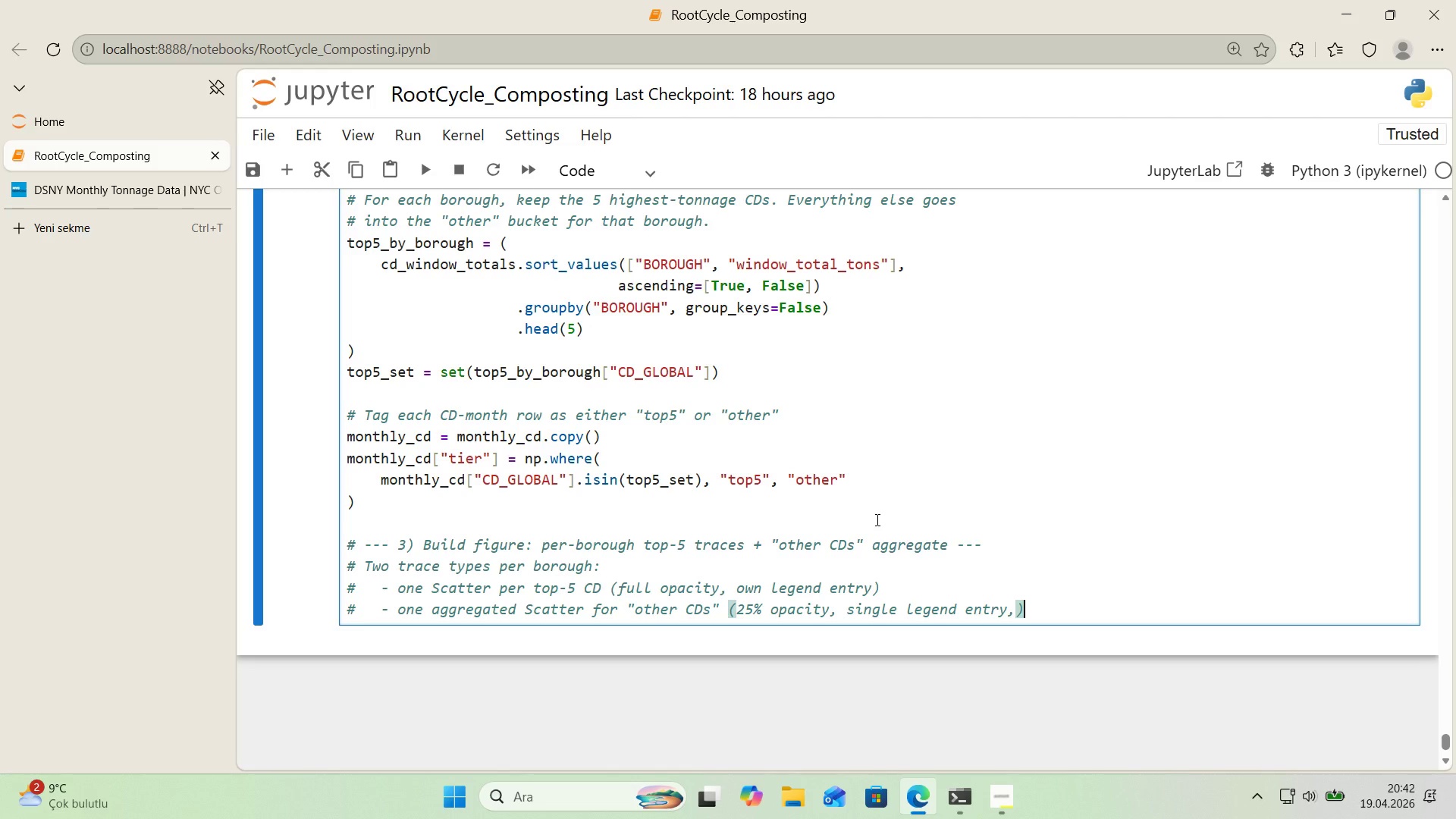 
 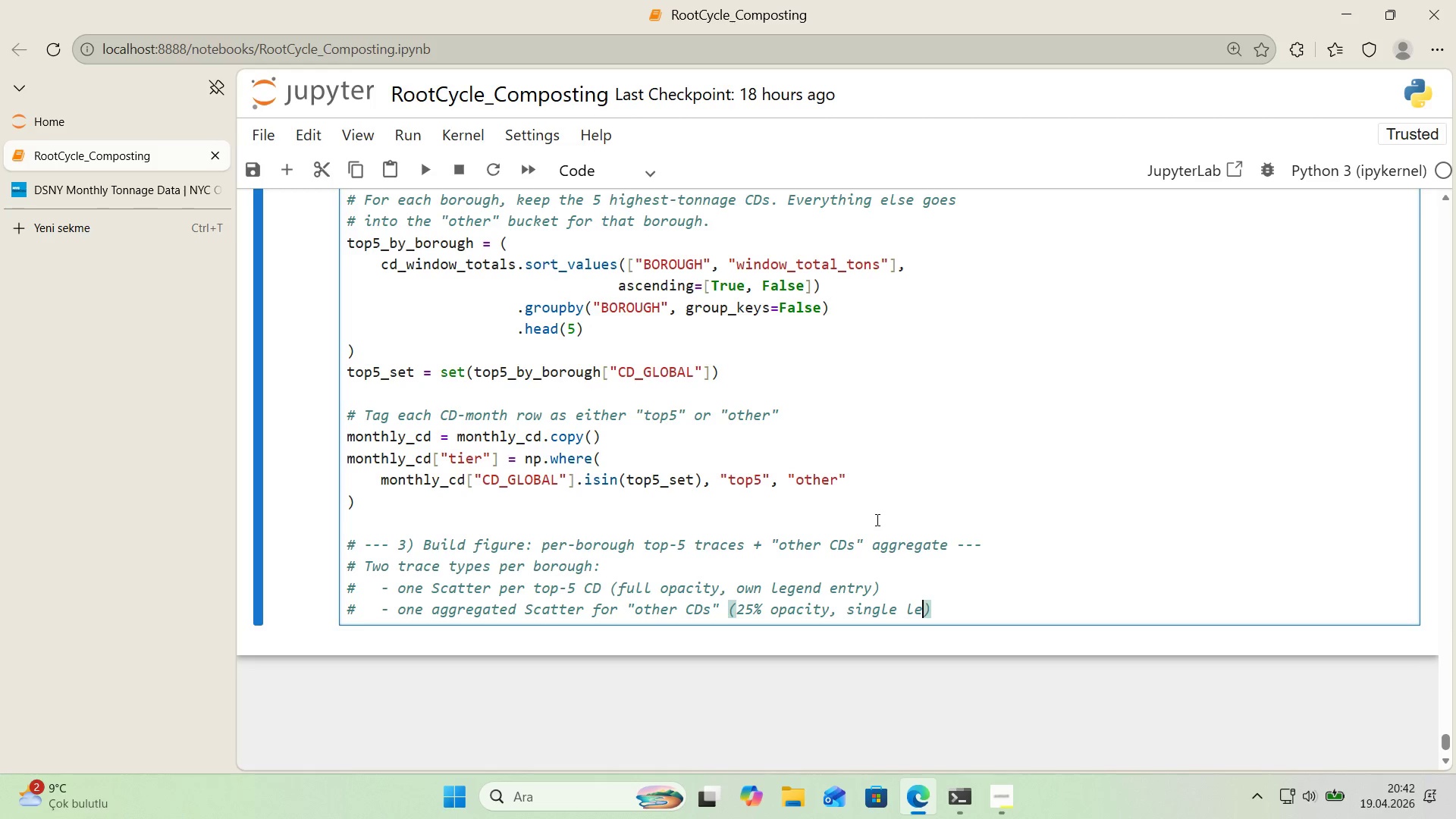 
key(ArrowRight)
 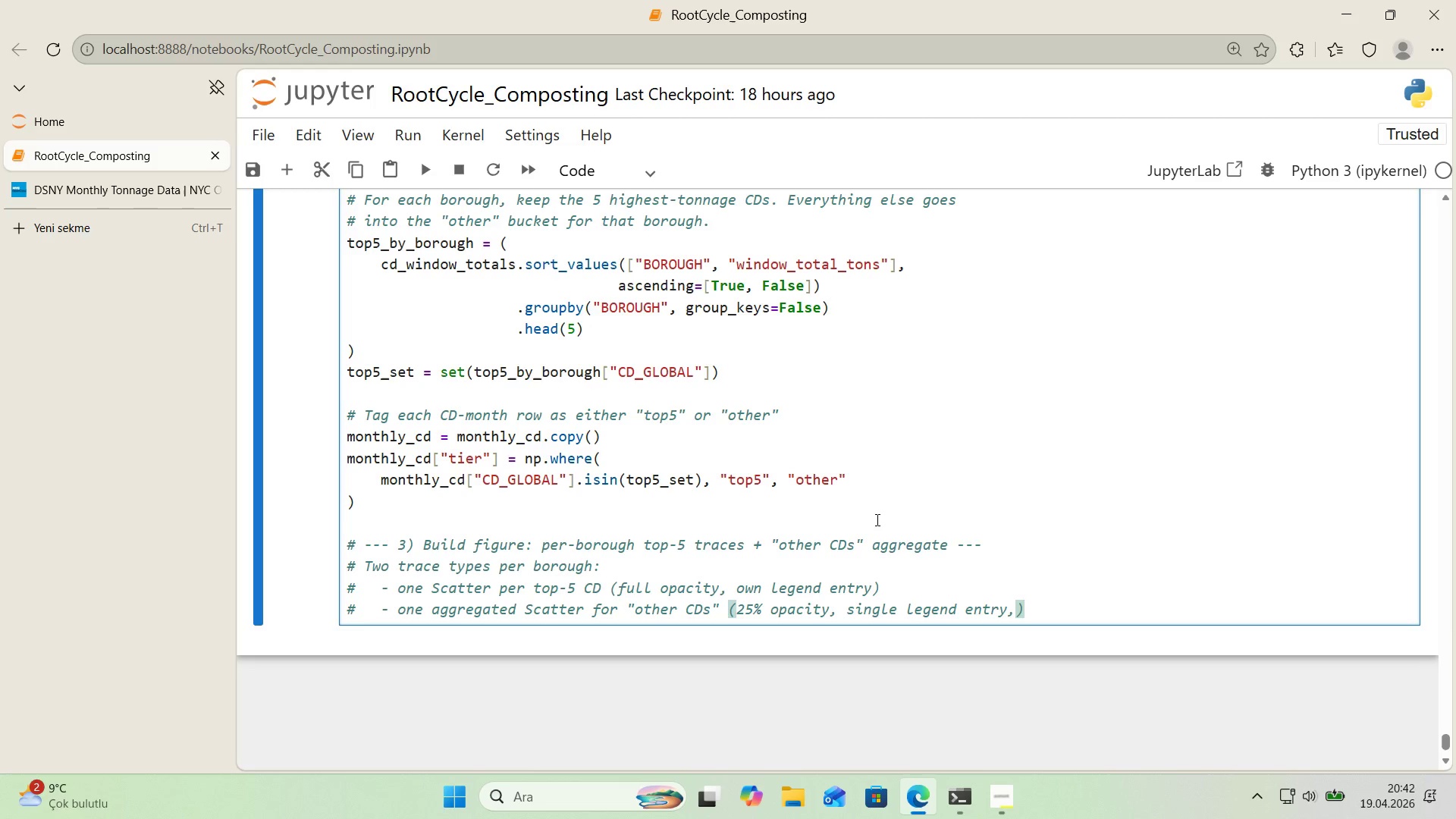 
key(Enter)
 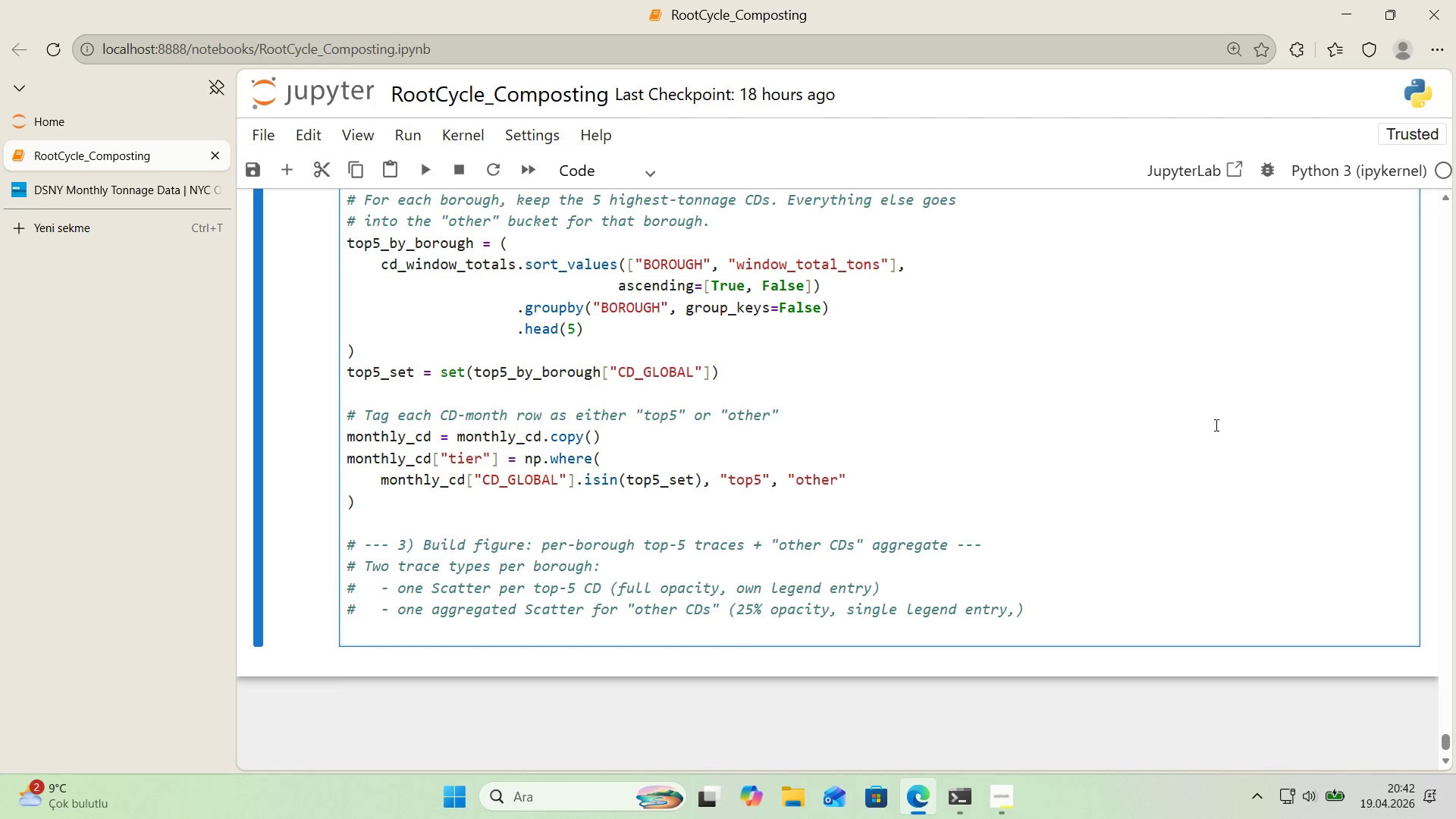 
scroll: coordinate [1207, 424], scroll_direction: down, amount: 1.0
 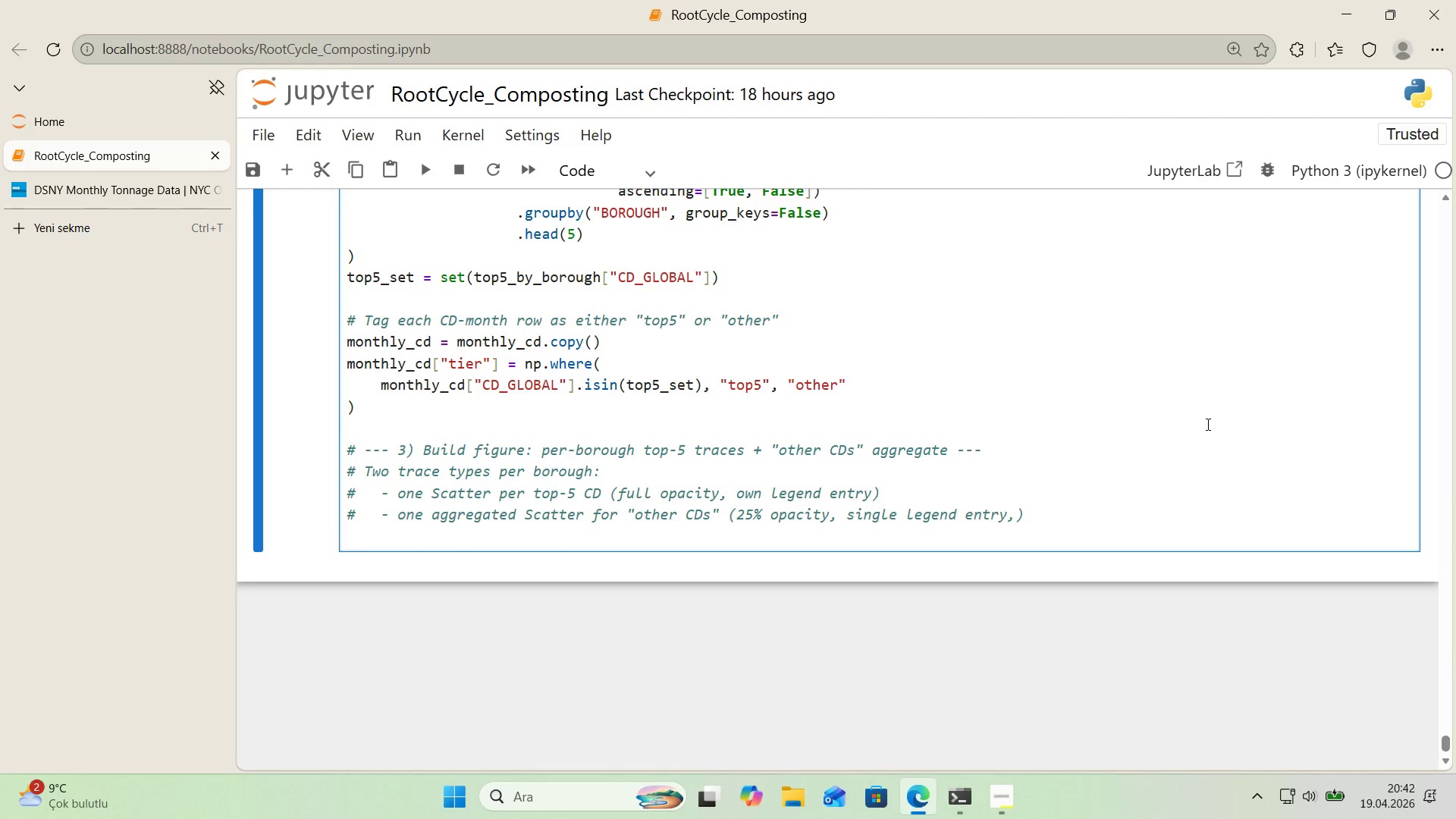 
key(Alt+Control+3)
 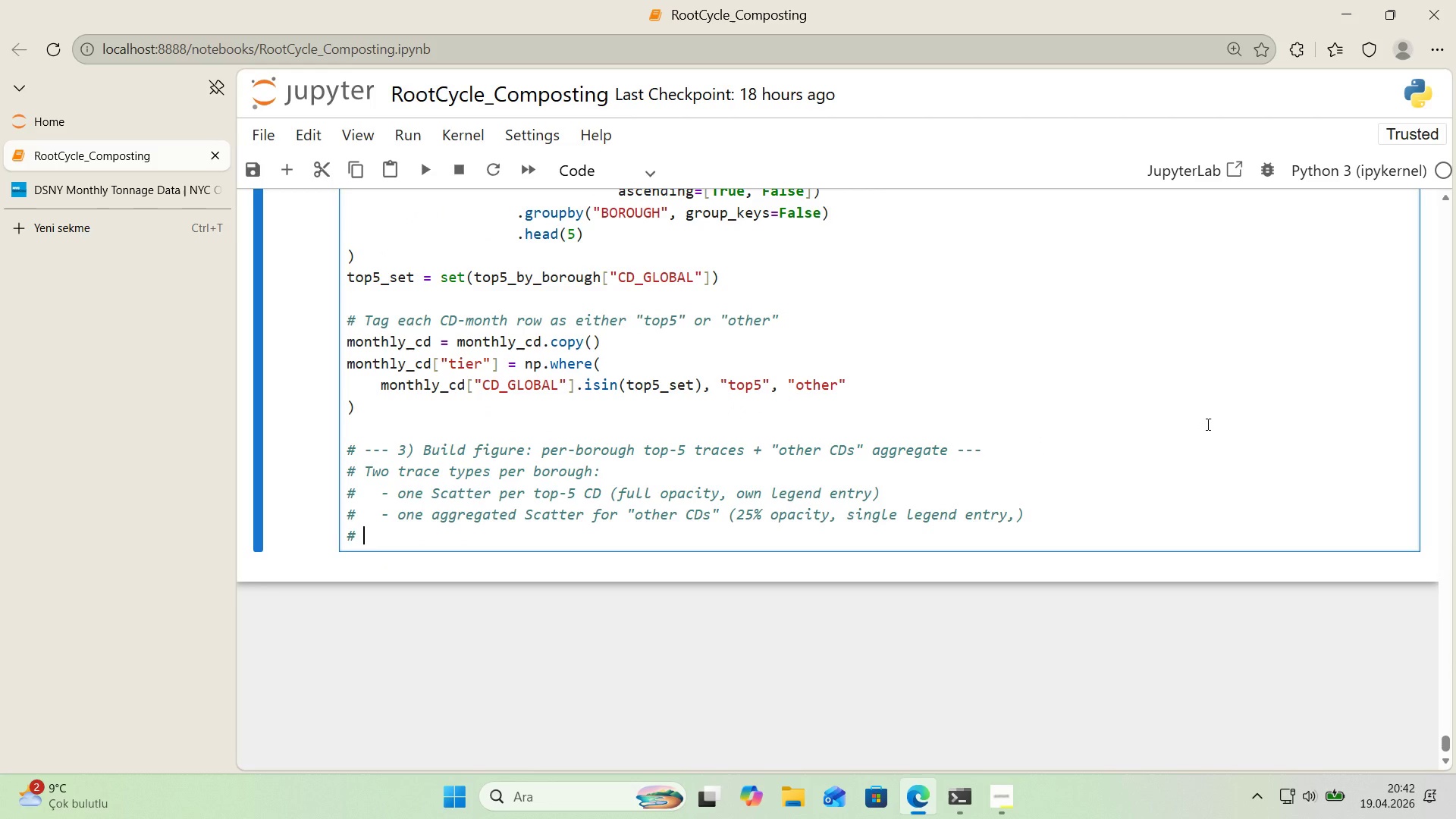 
type(     grouped v'a legendgroup so legend stays readable()
 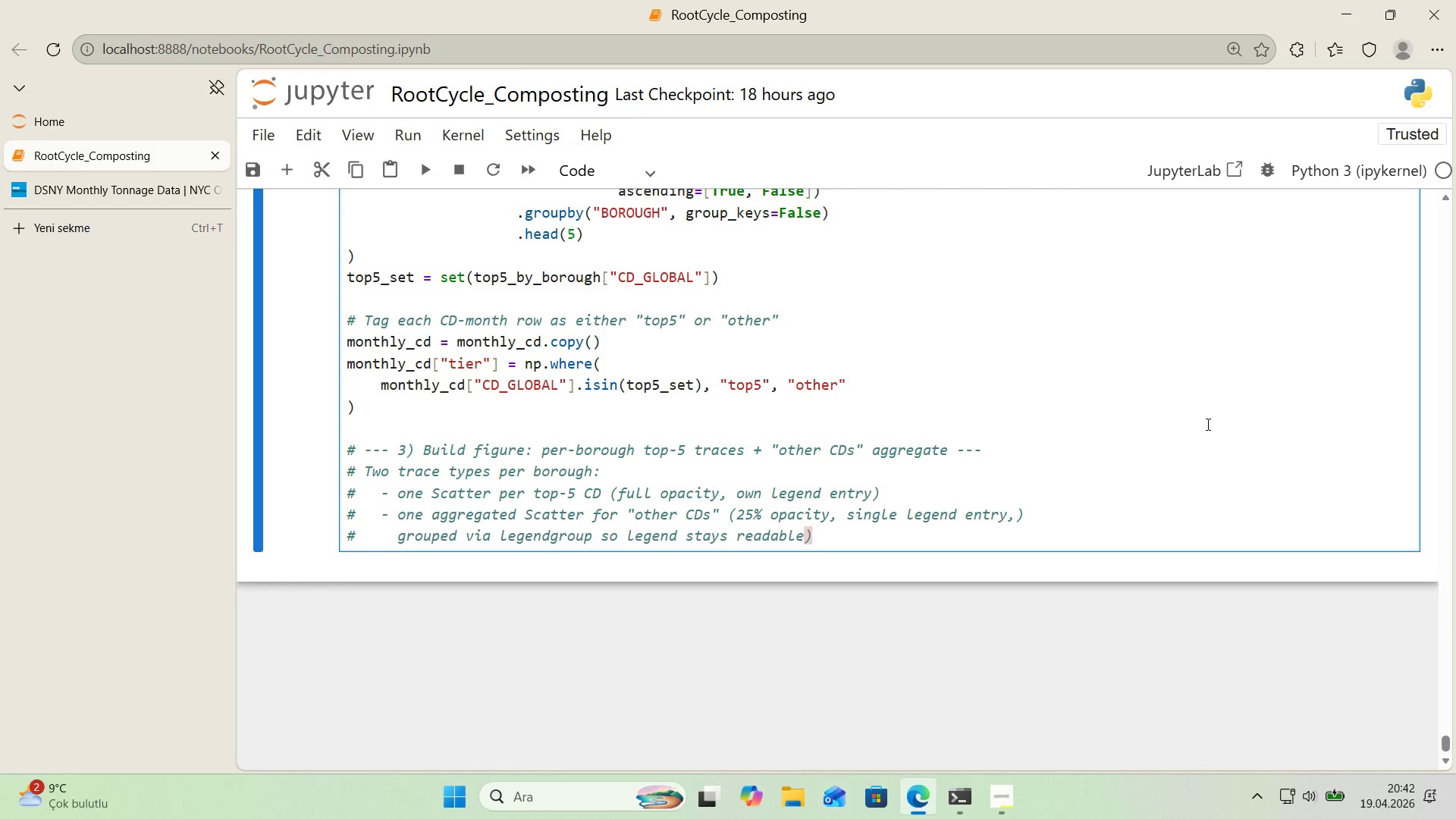 
key(Enter)
 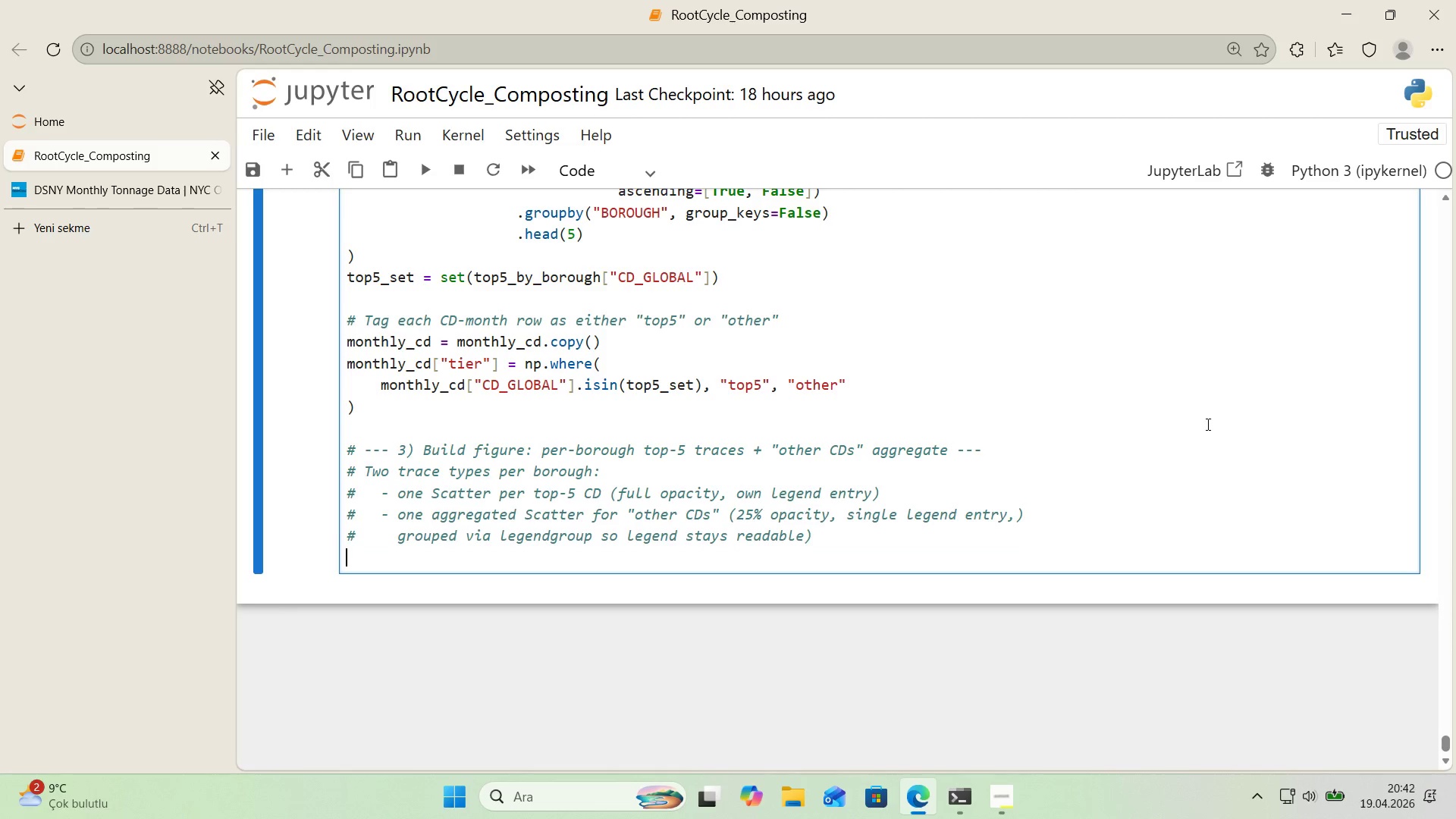 
type(f,g)
key(Backspace)
key(Backspace)
type('g2 ) go.F'gure*()
 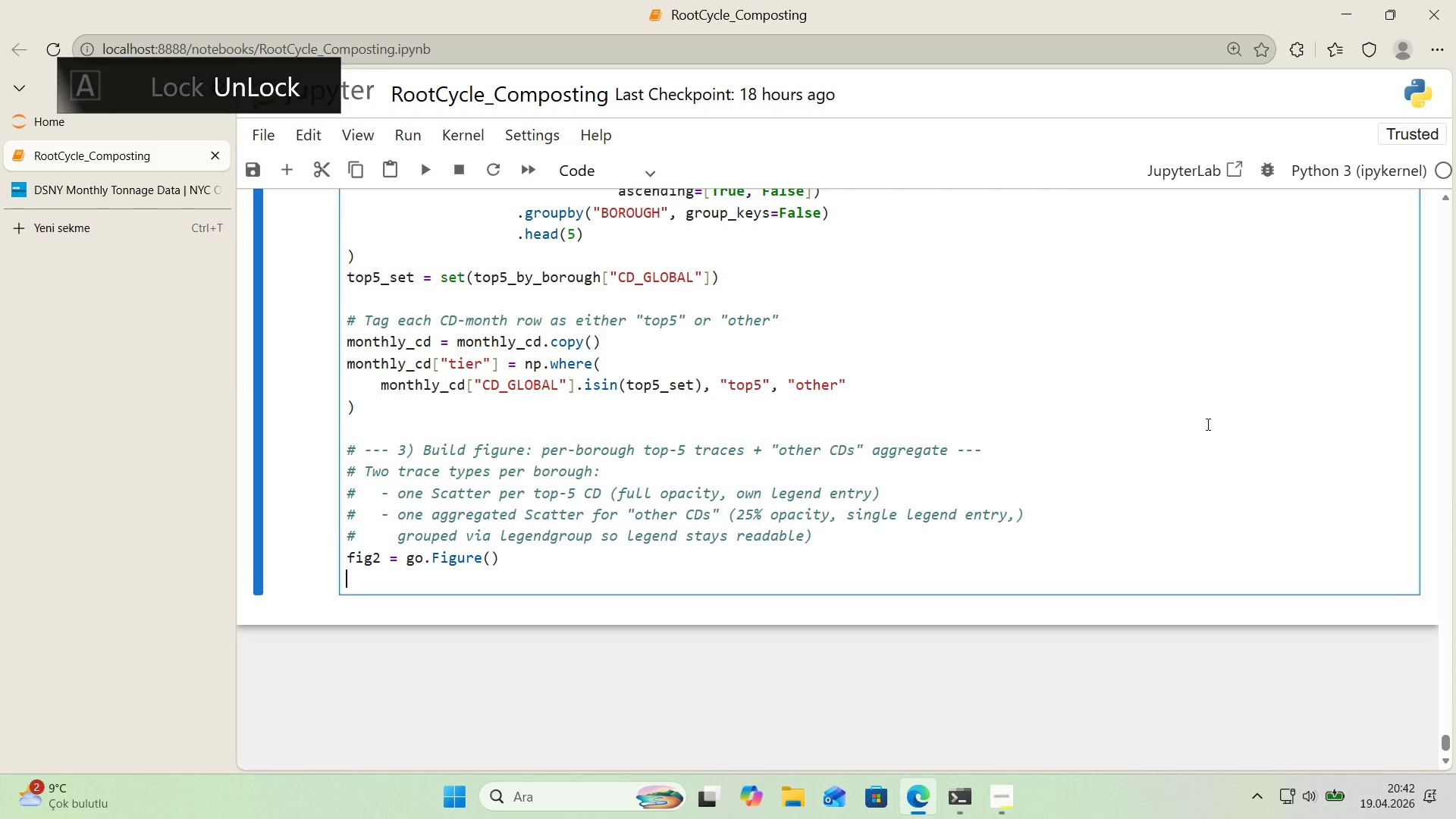 
 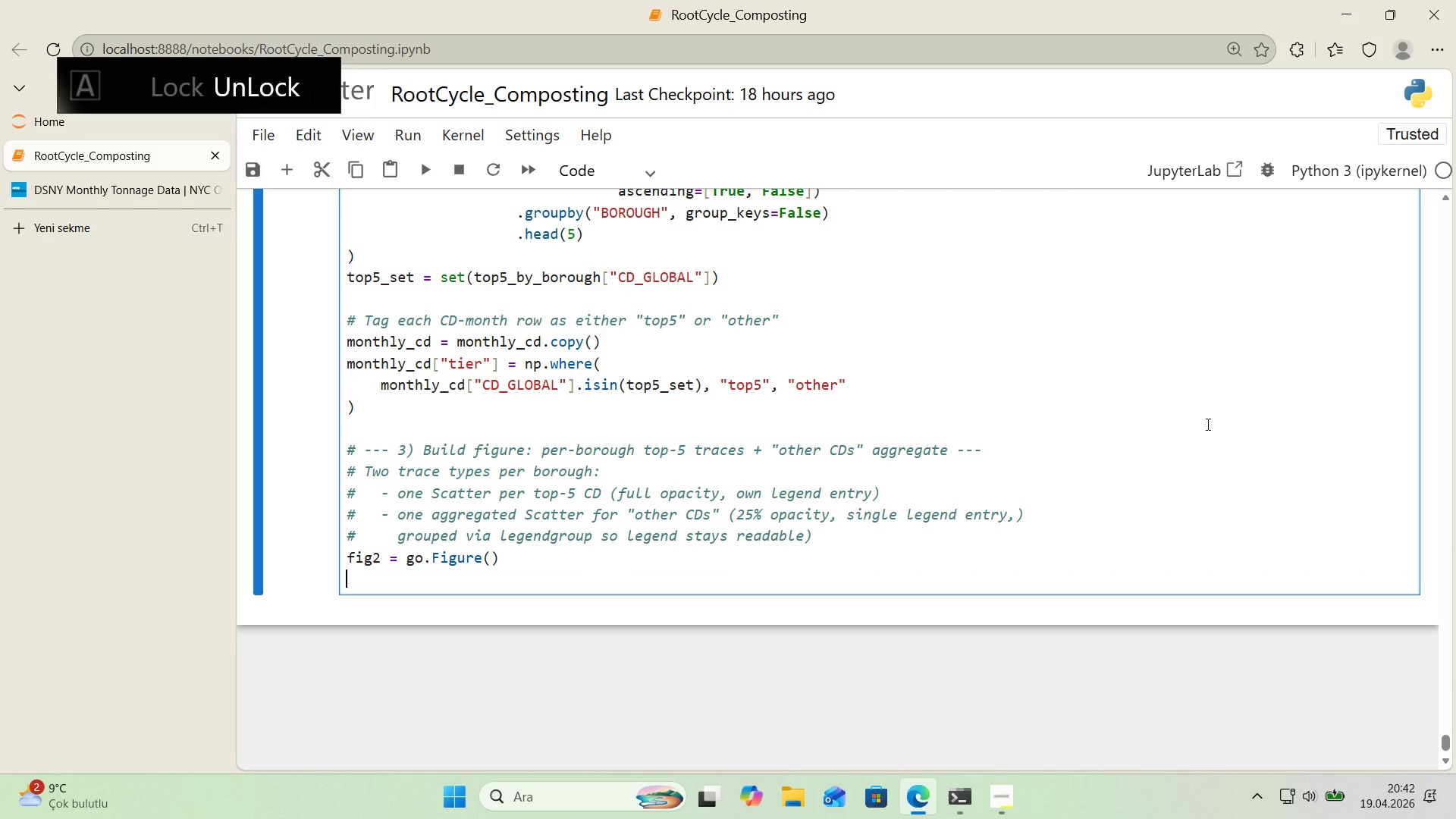 
key(Enter)
 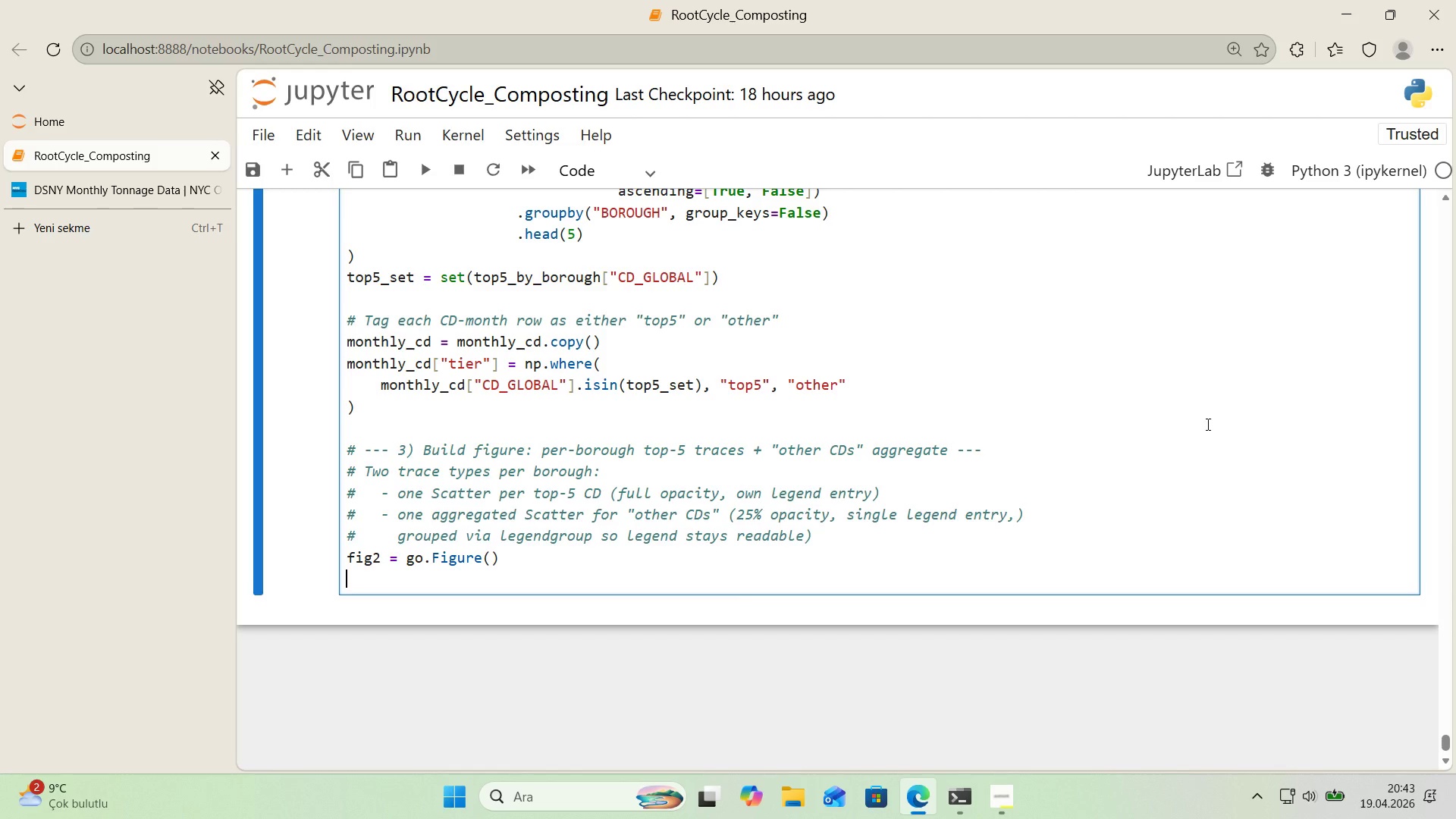 
wait(46.17)
 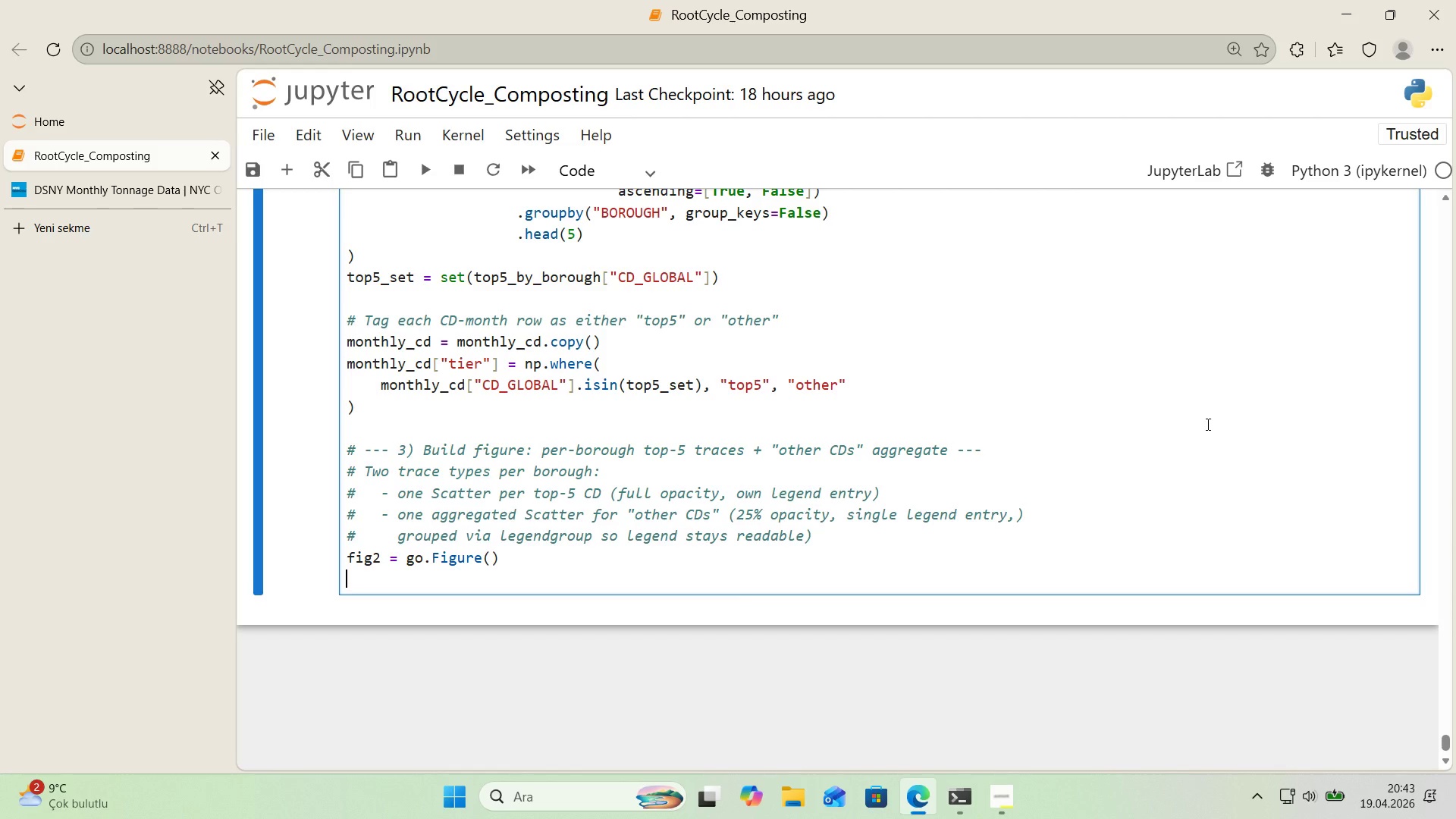 
type(trace_borough_'ndex ) )
 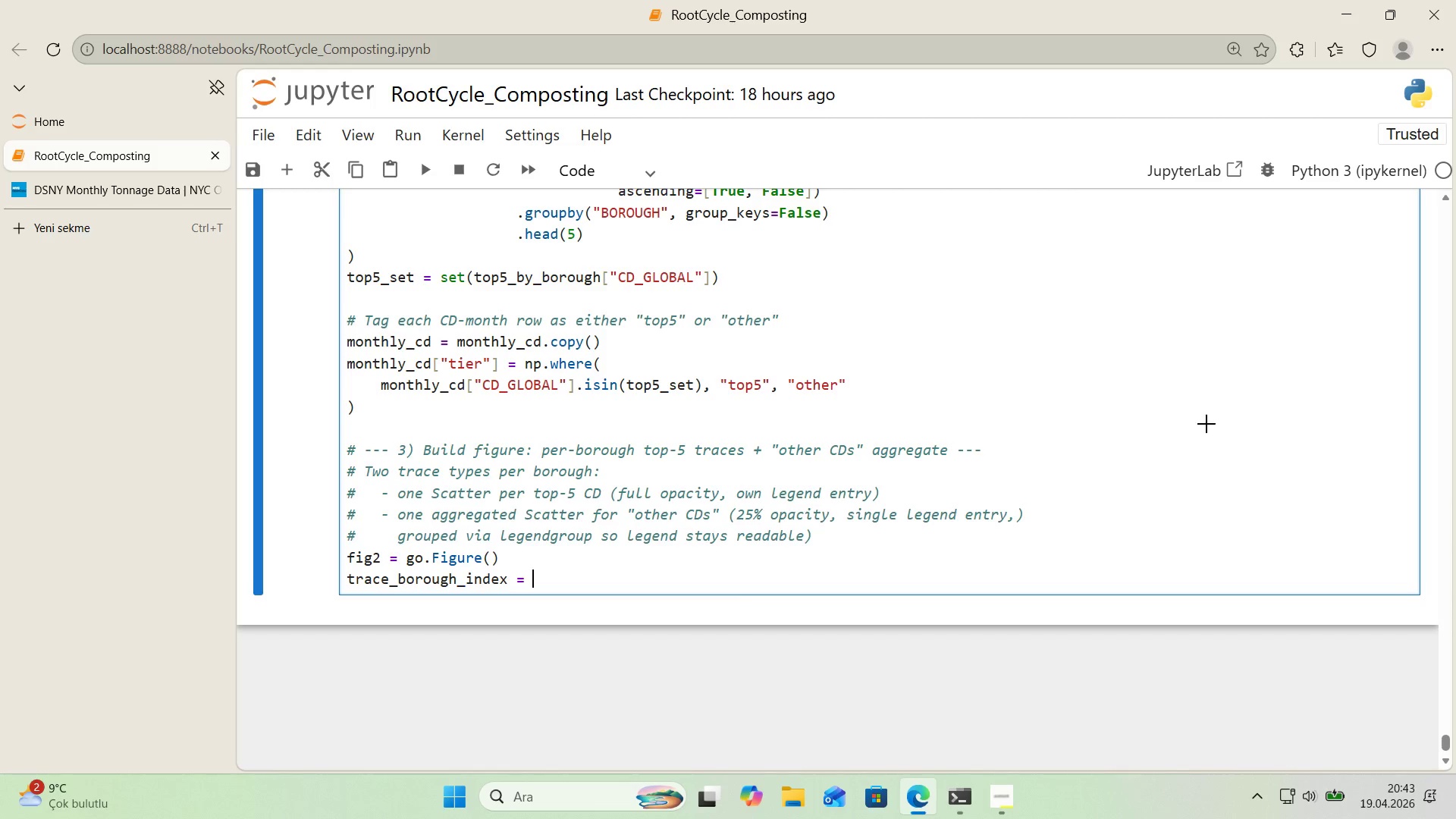 
key(Alt+Control+8)
 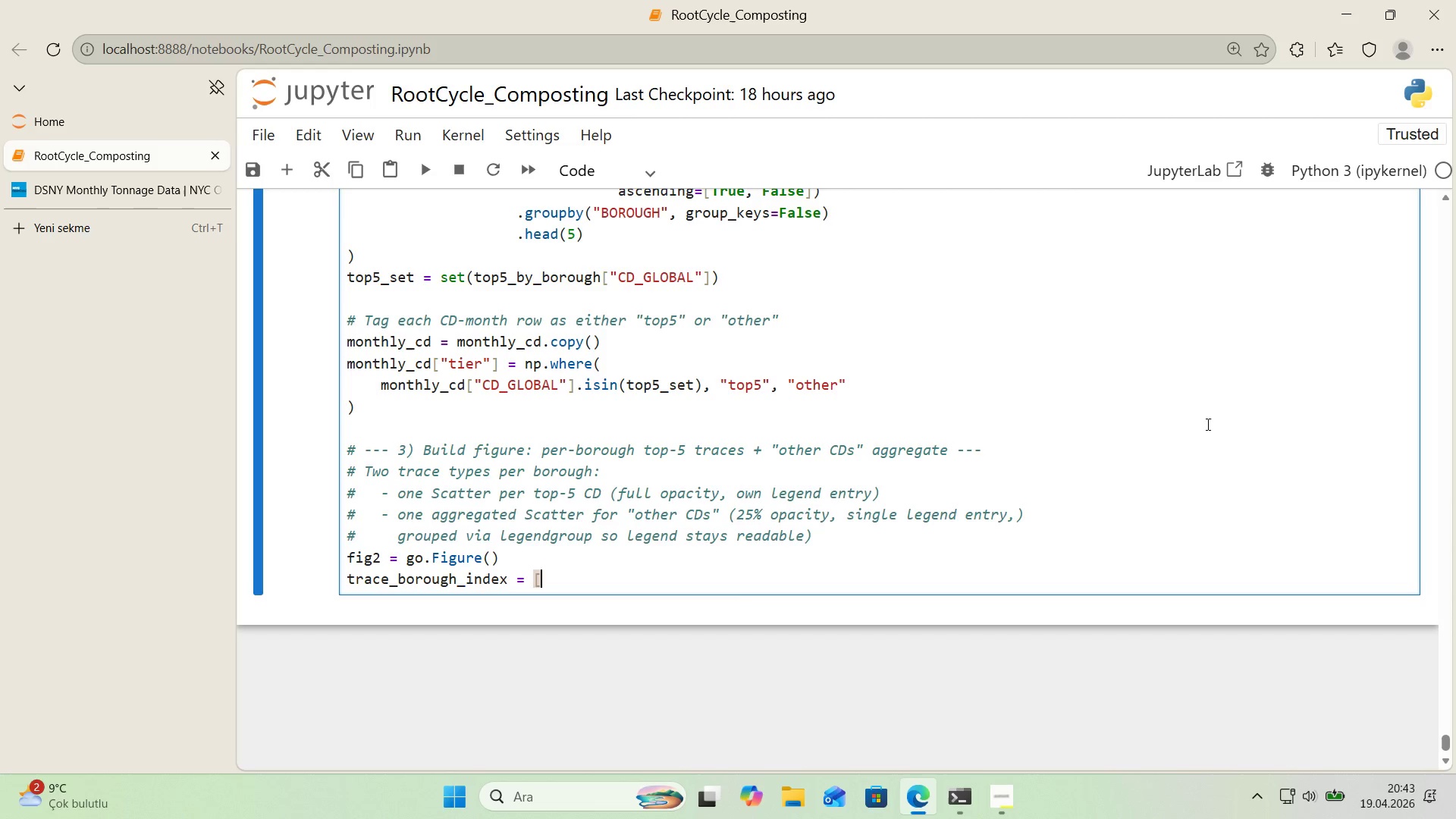 
key(Alt+Control+9)
 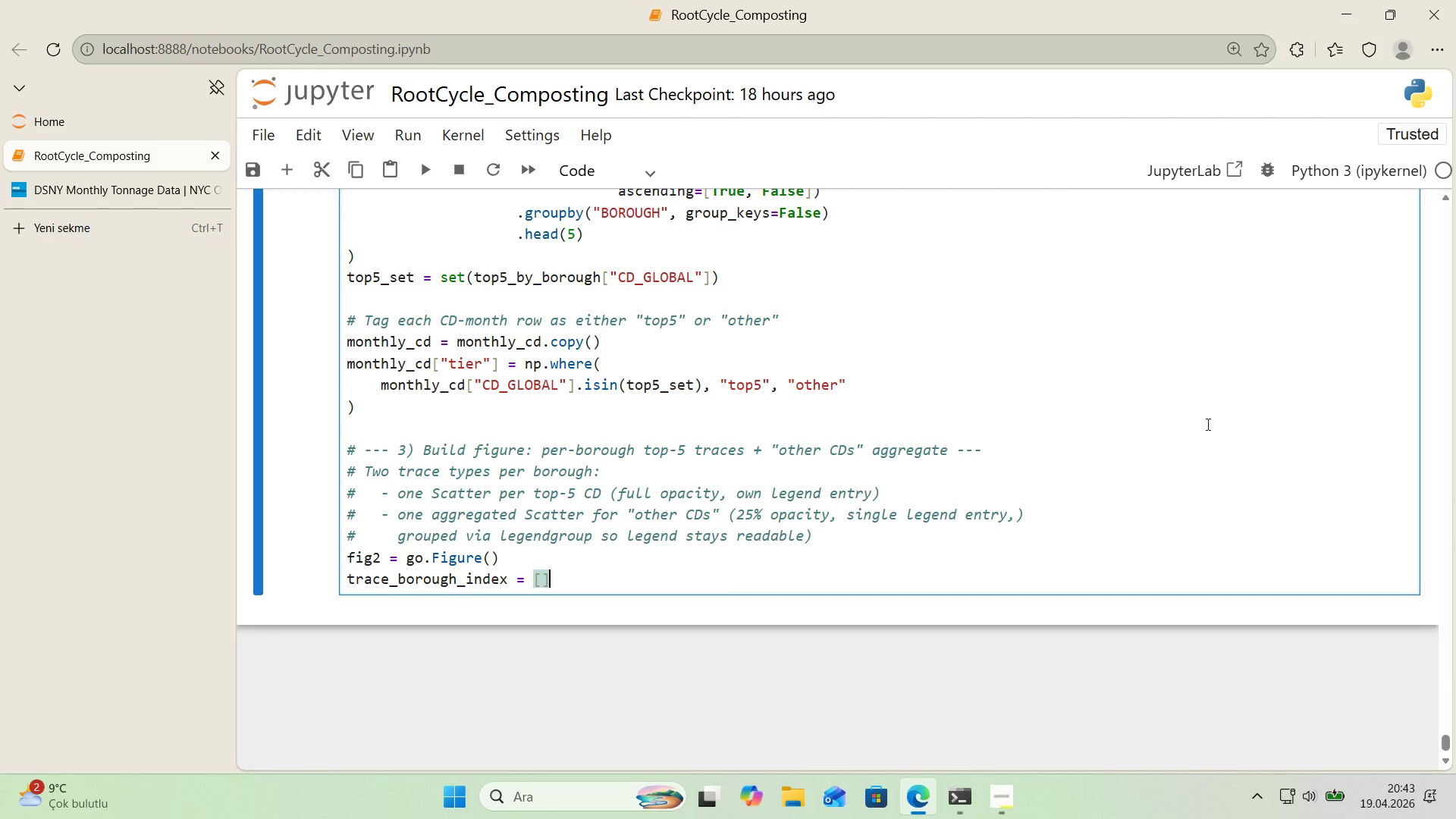 
key(Enter)
 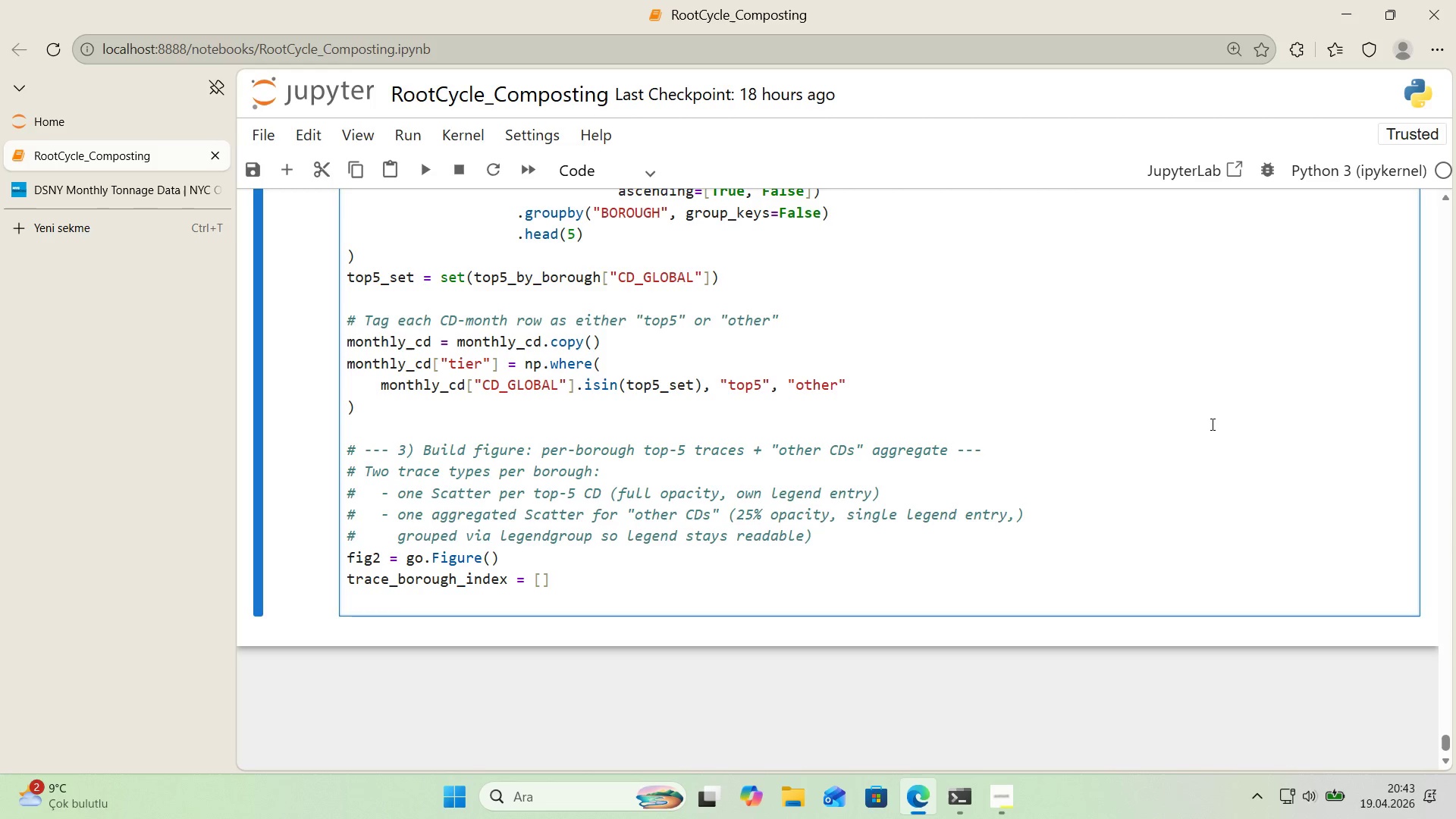 
wait(14.02)
 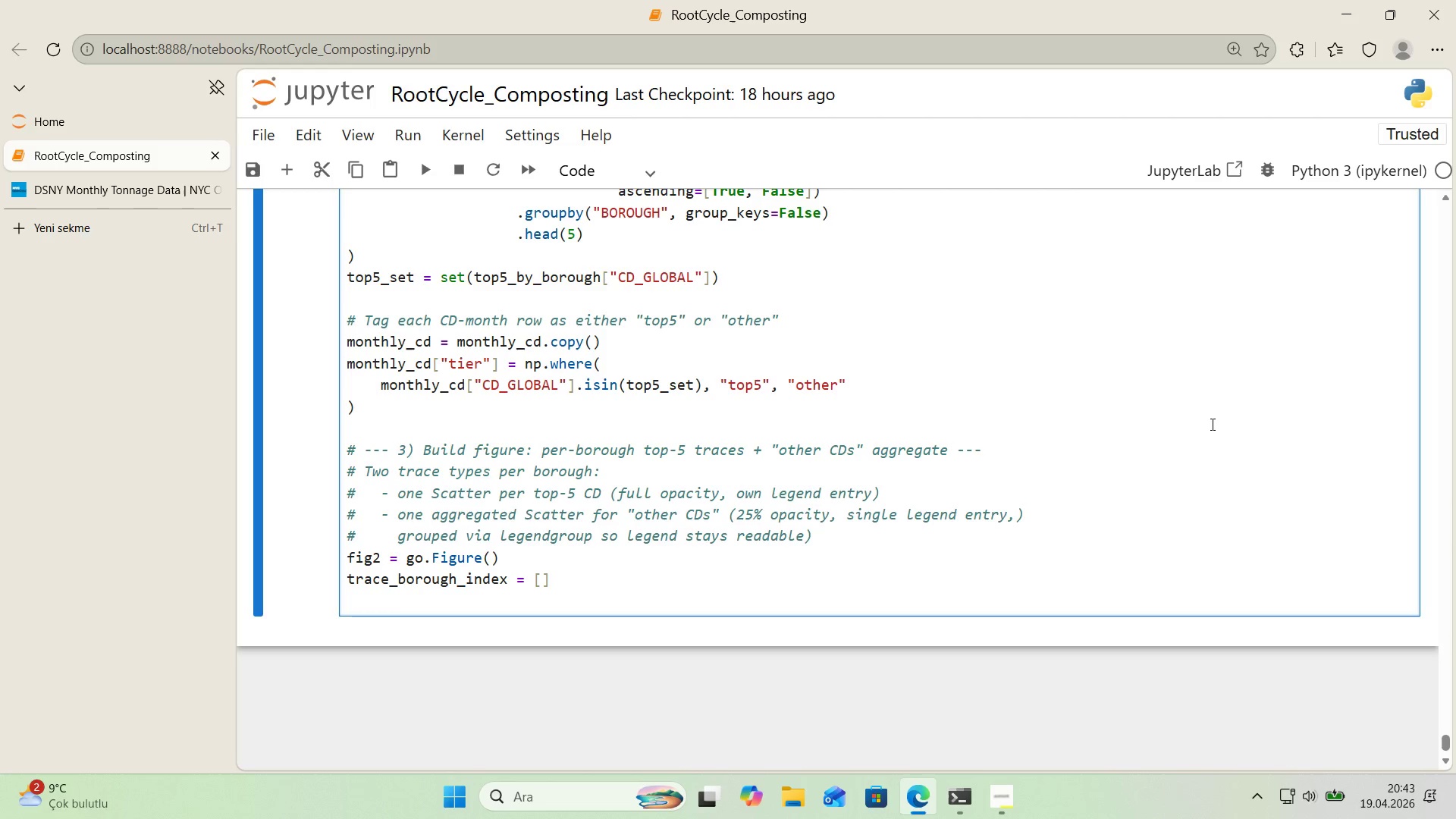 
key(Enter)
 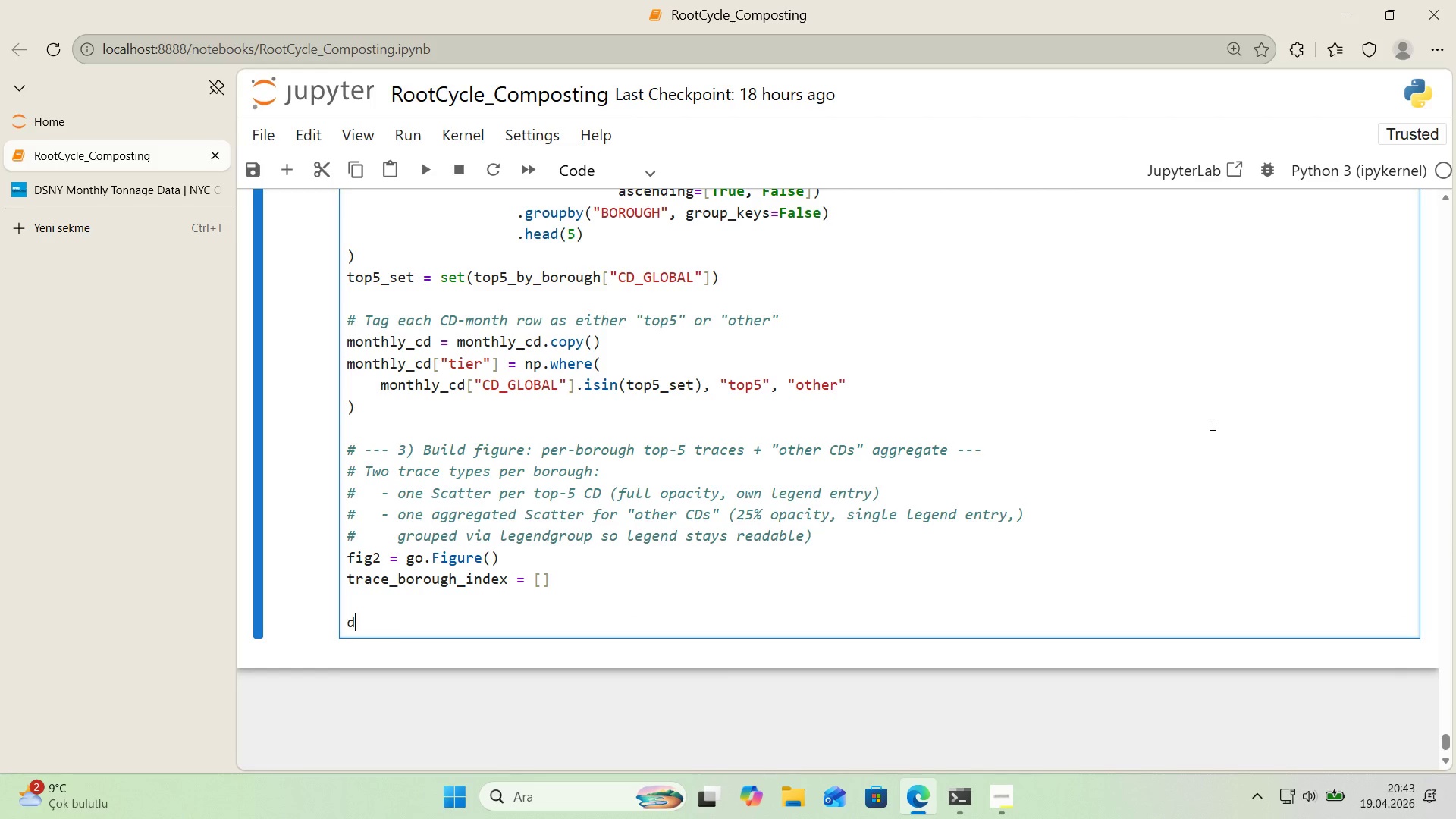 
type(def )
 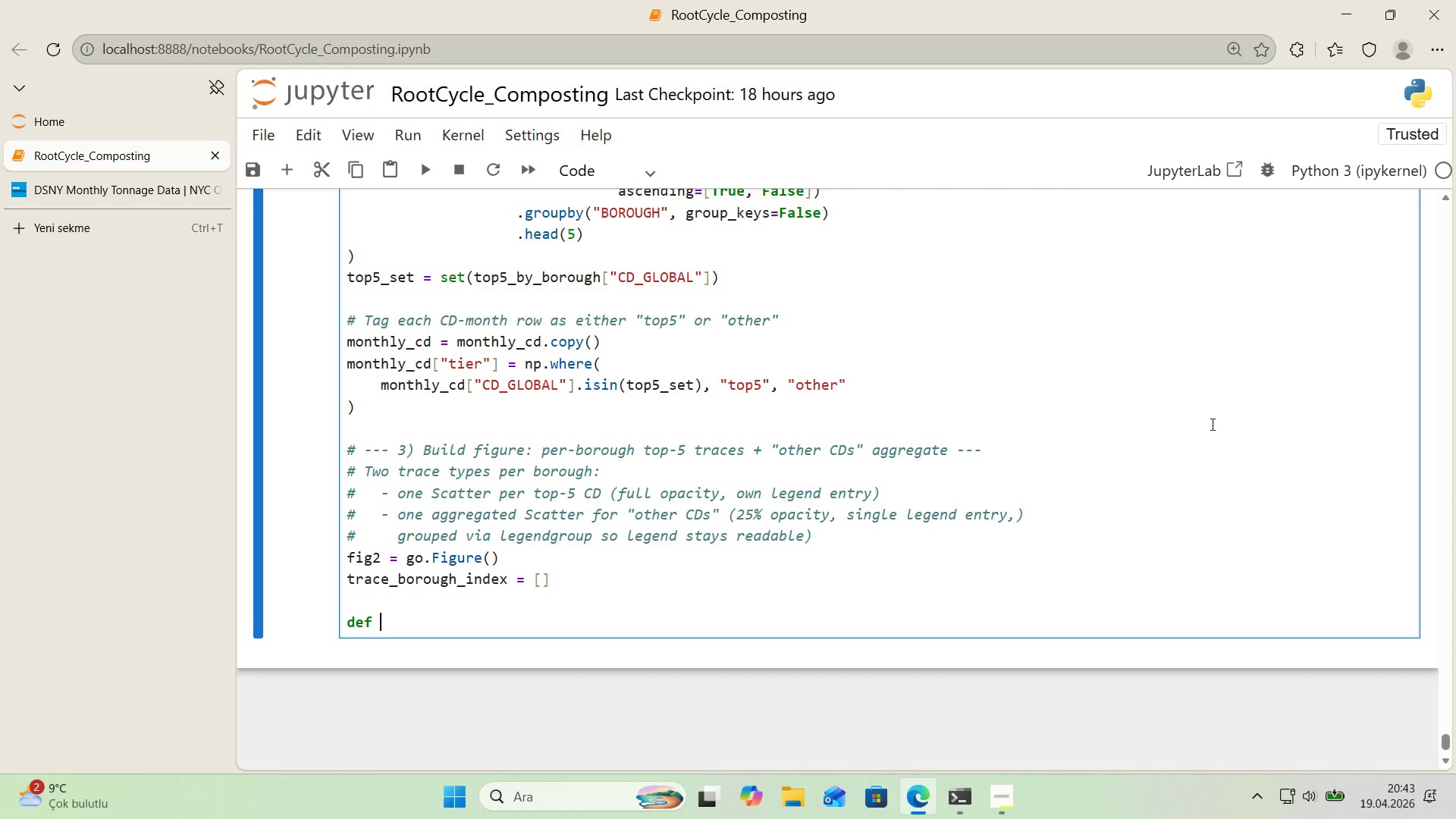 
type(rgba_w'th_alpha()
key(Backspace)
type(*()
 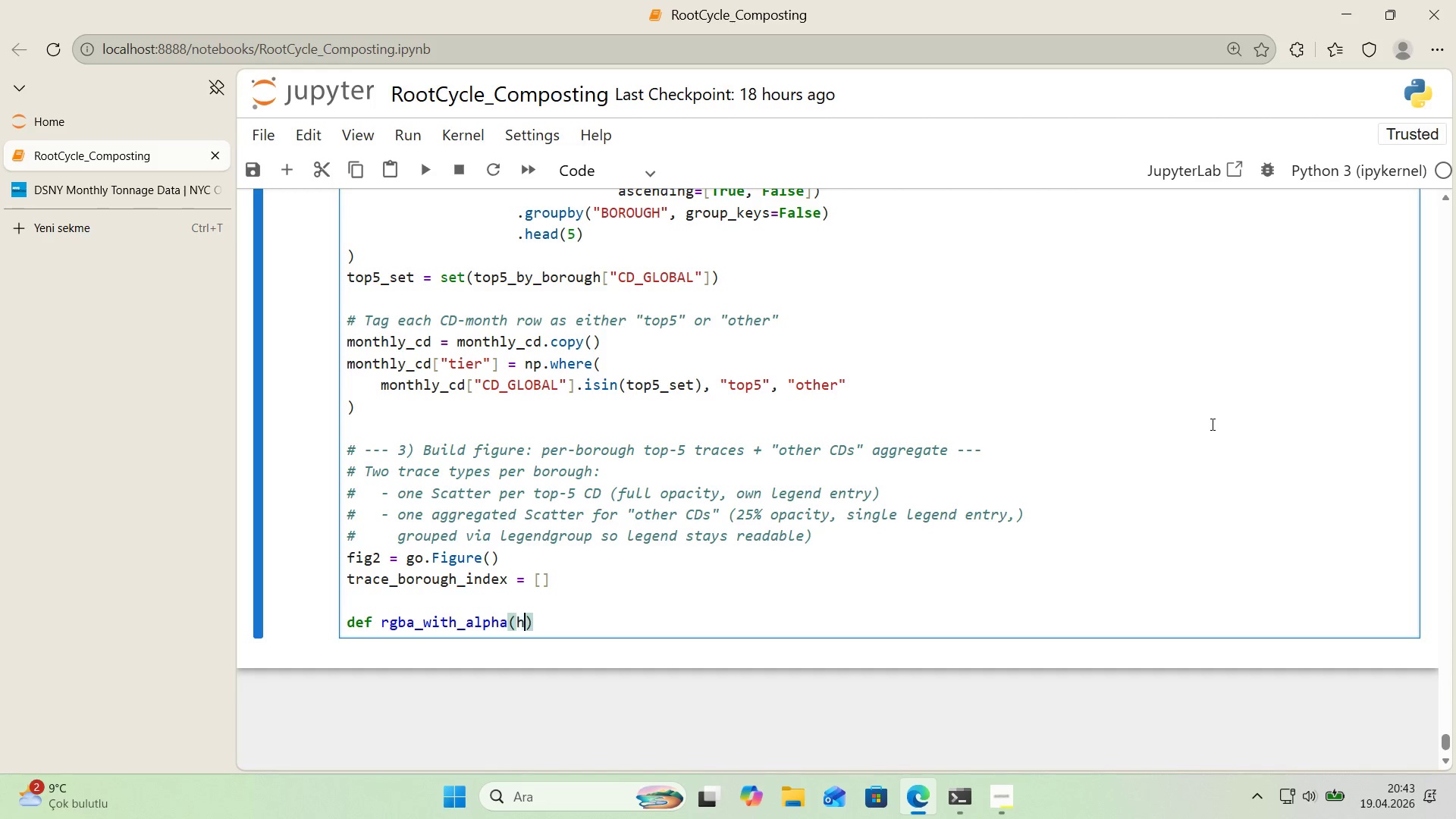 
 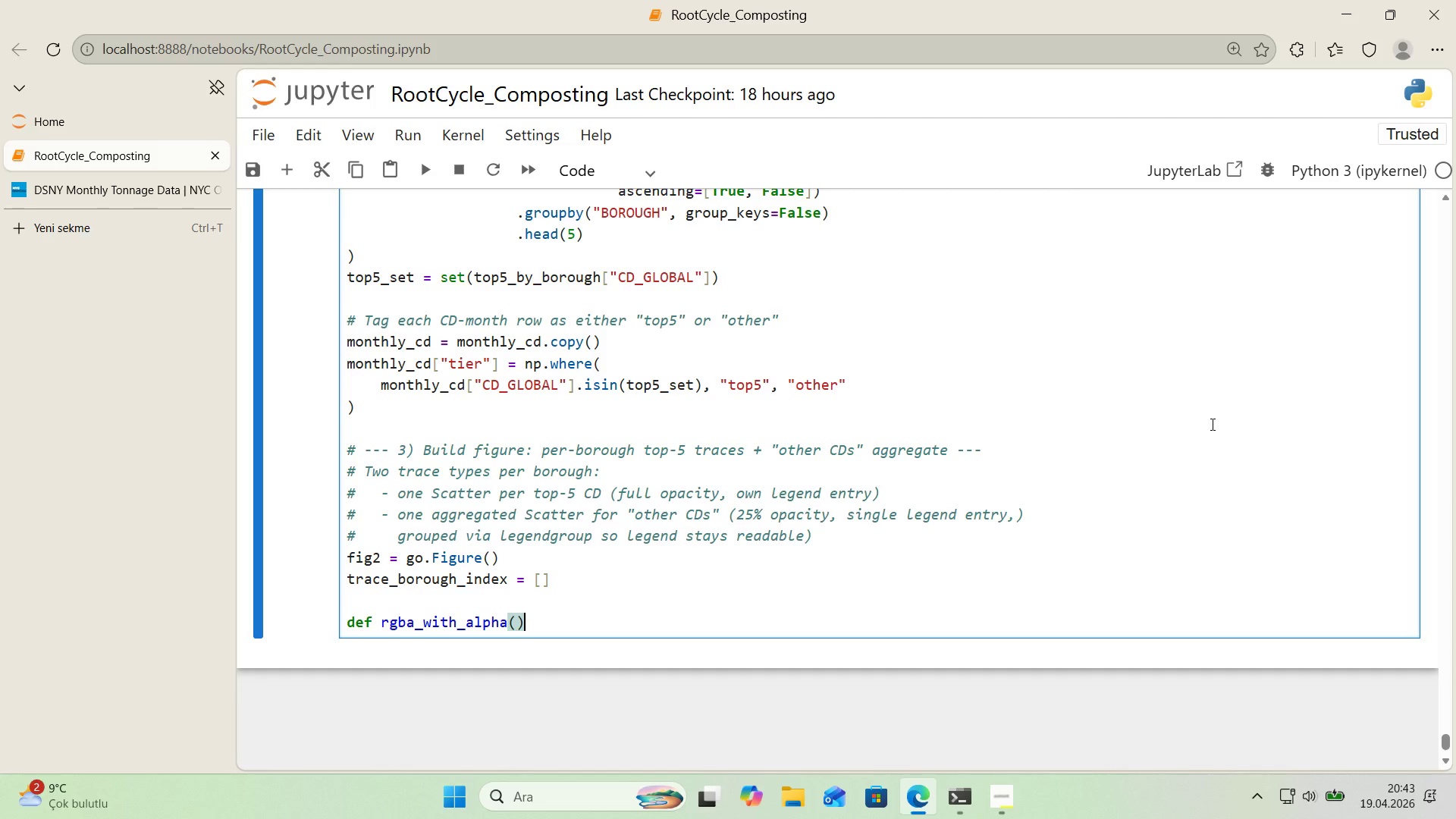 
key(ArrowLeft)
 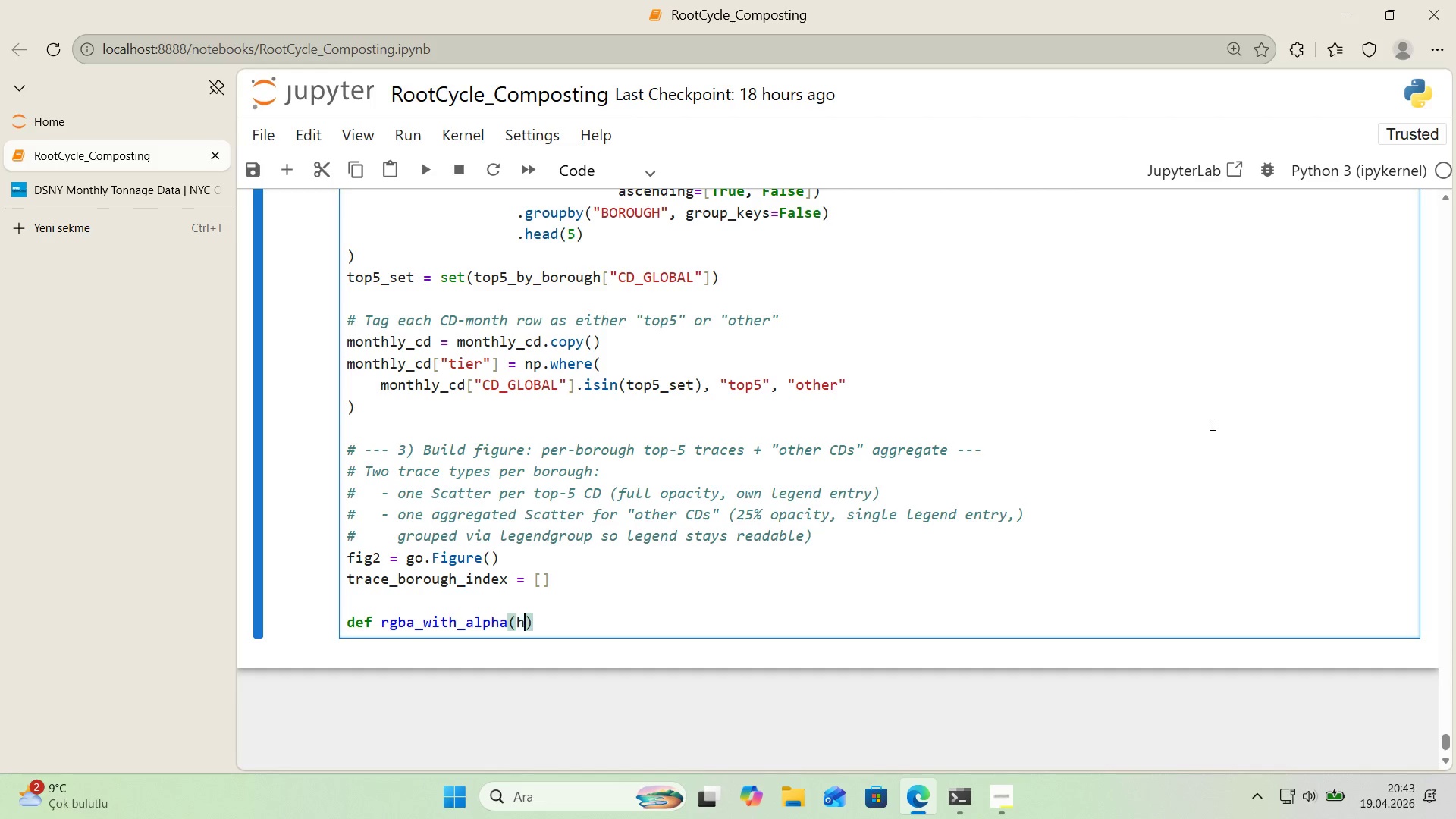 
type(hex_color> str, alpha> float)
 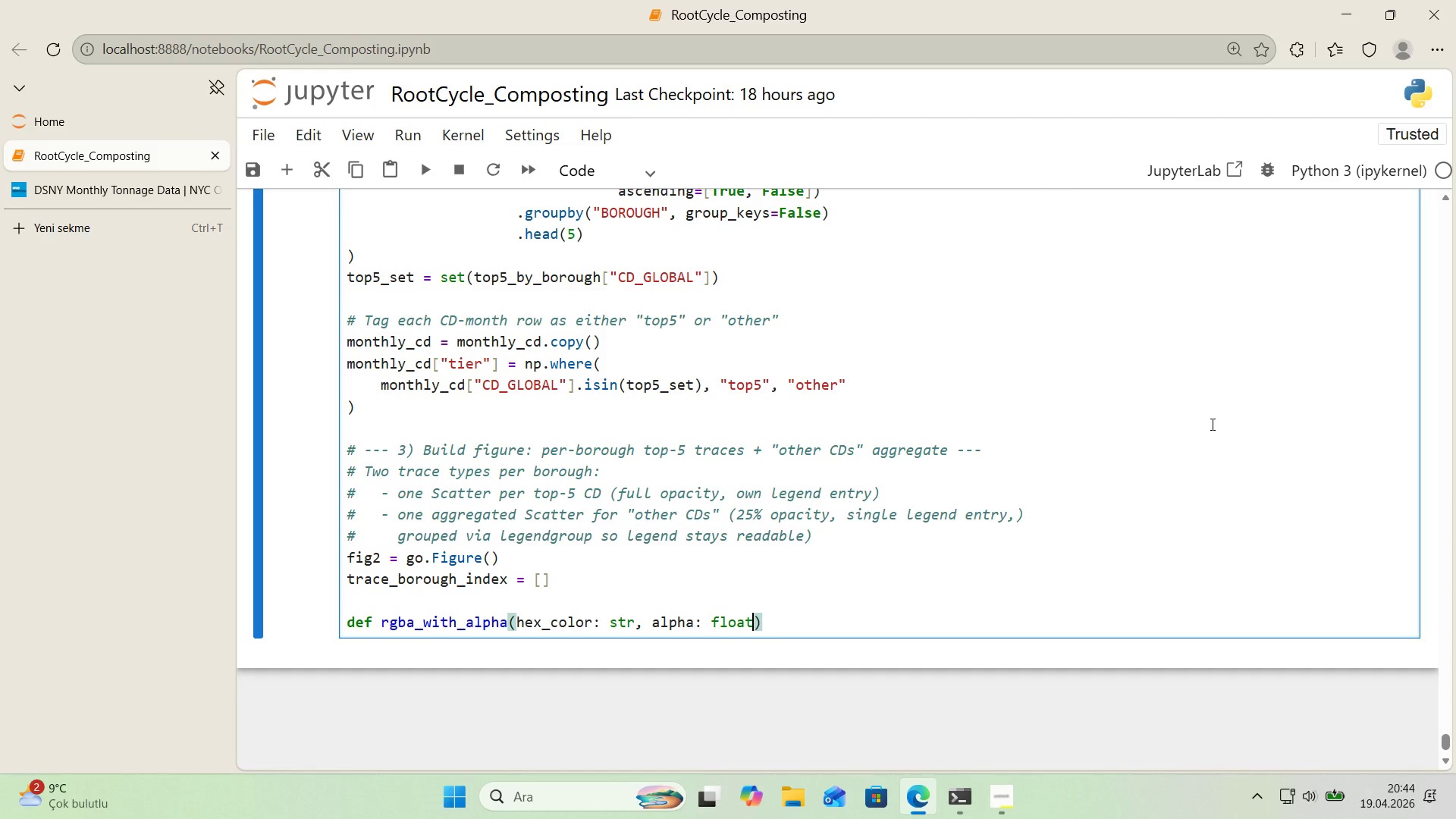 
key(ArrowRight)
 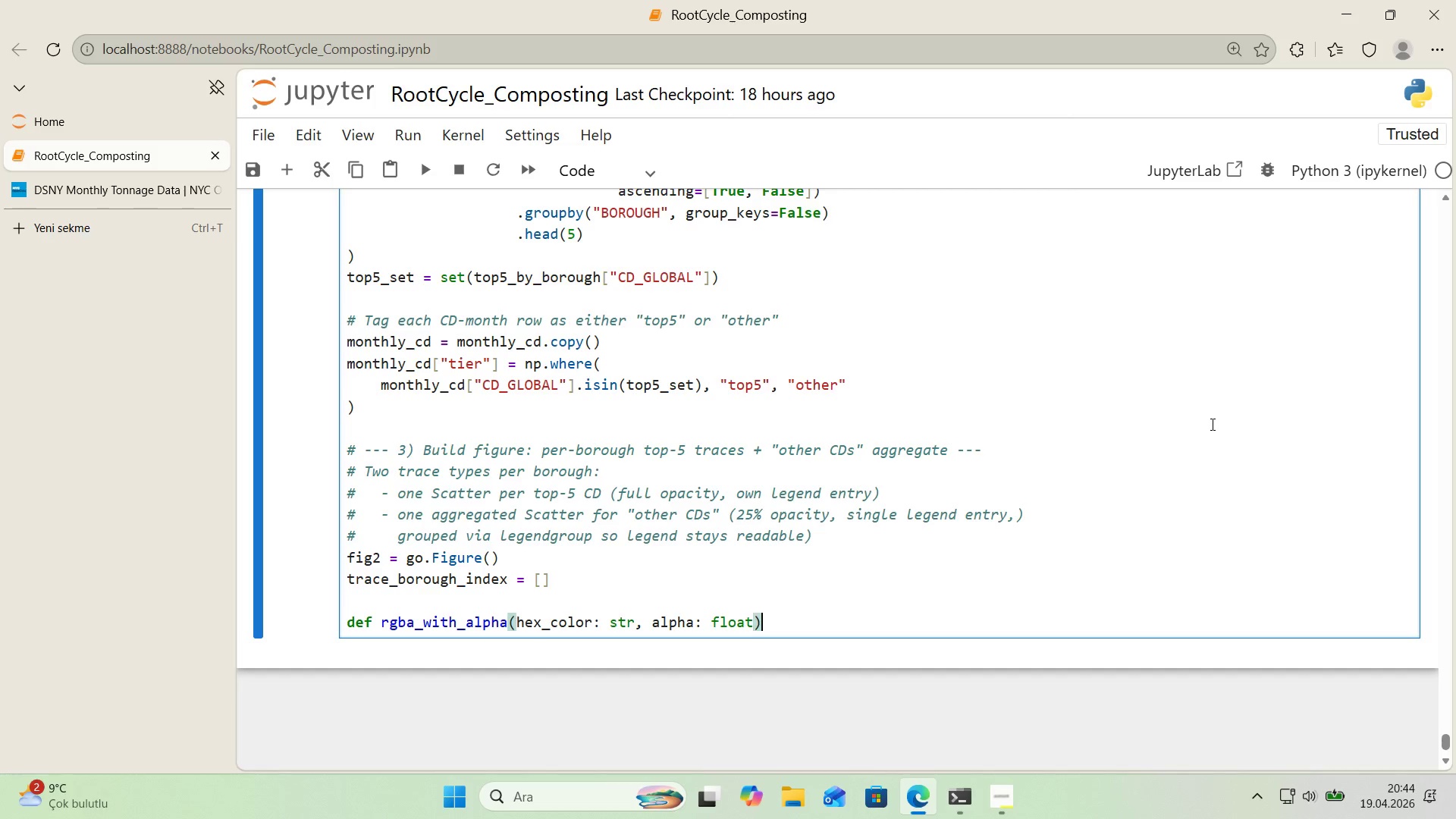 
type( -[Break] str>)
 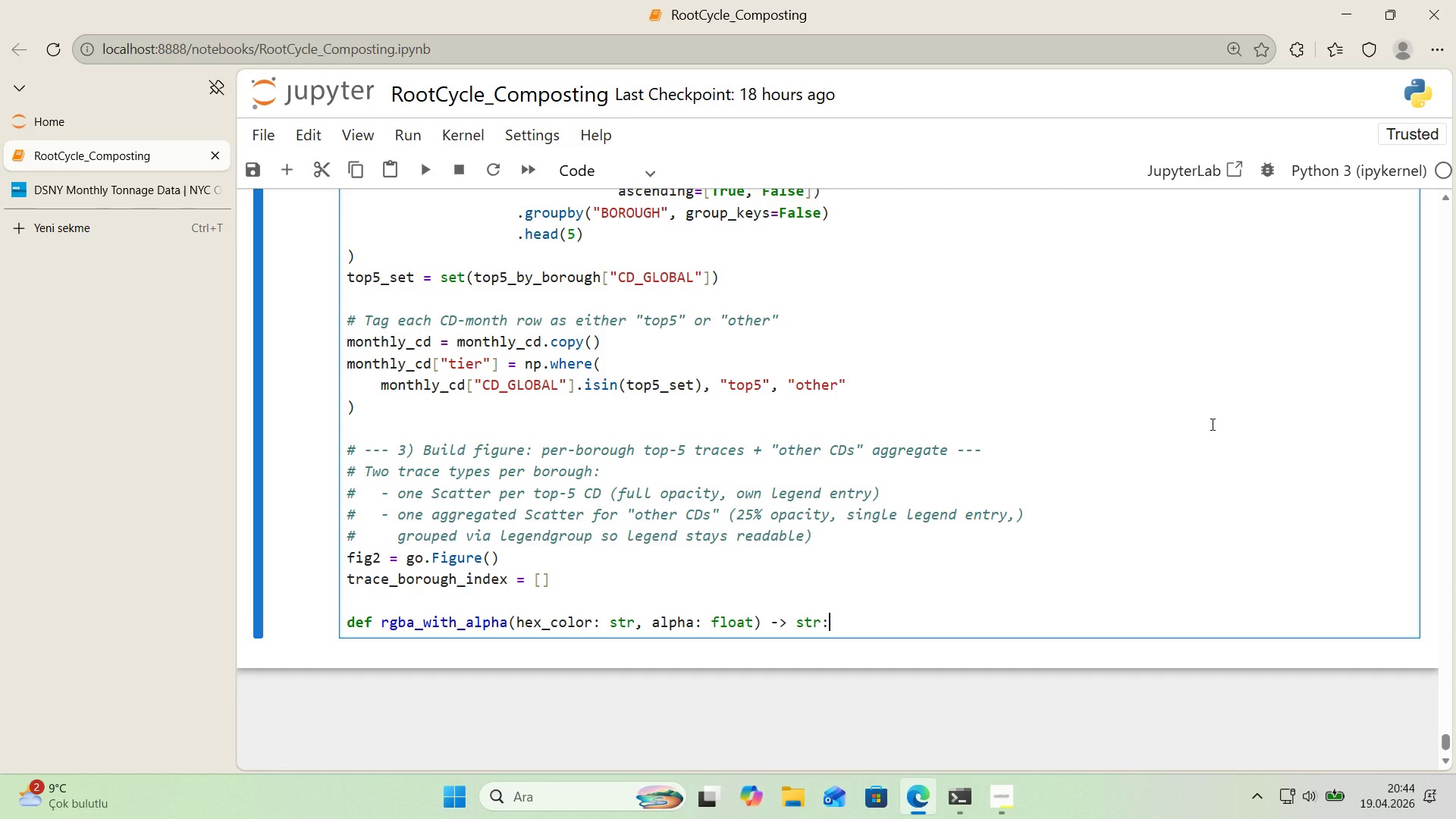 
wait(27.97)
 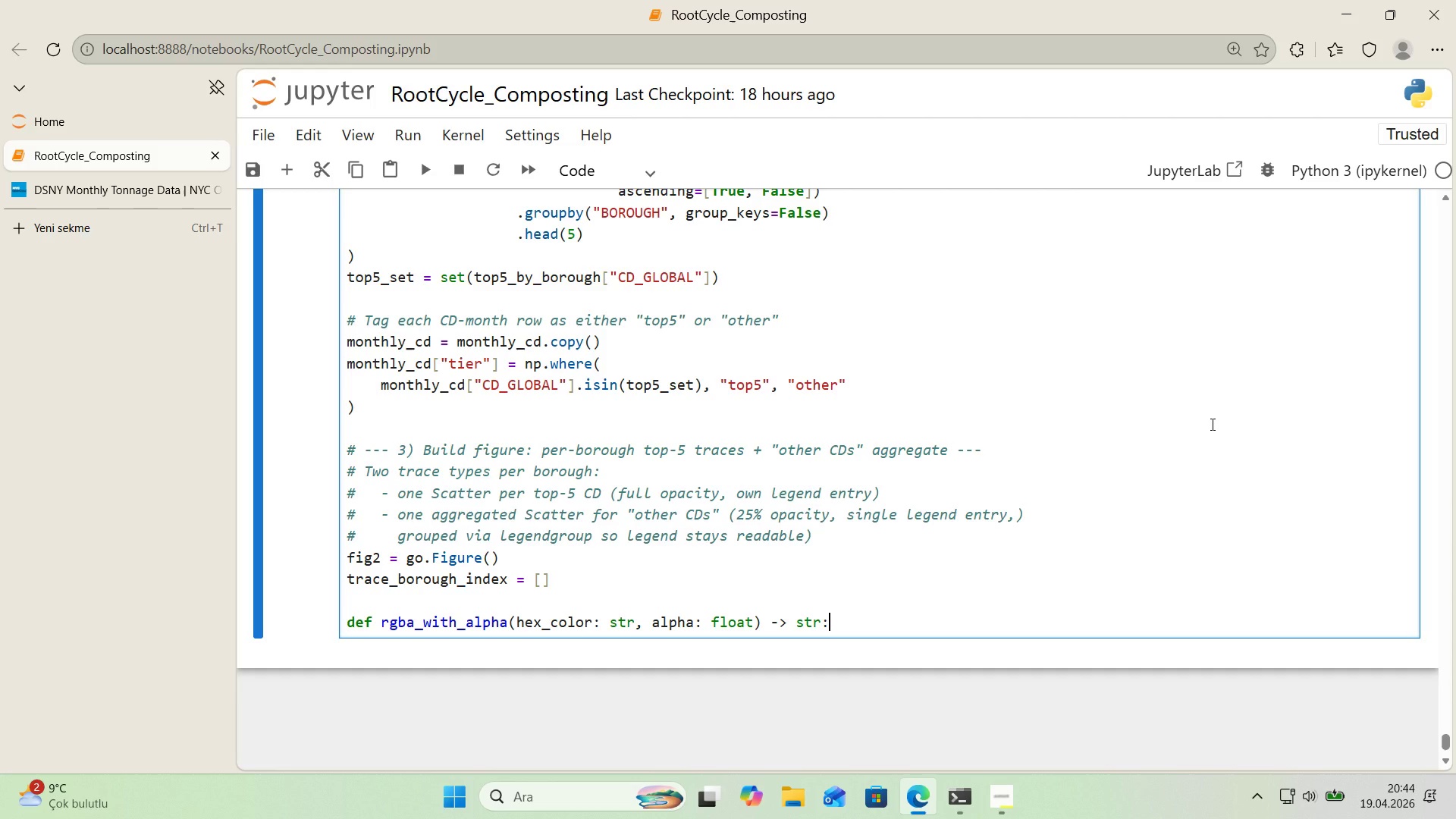 
key(Enter)
 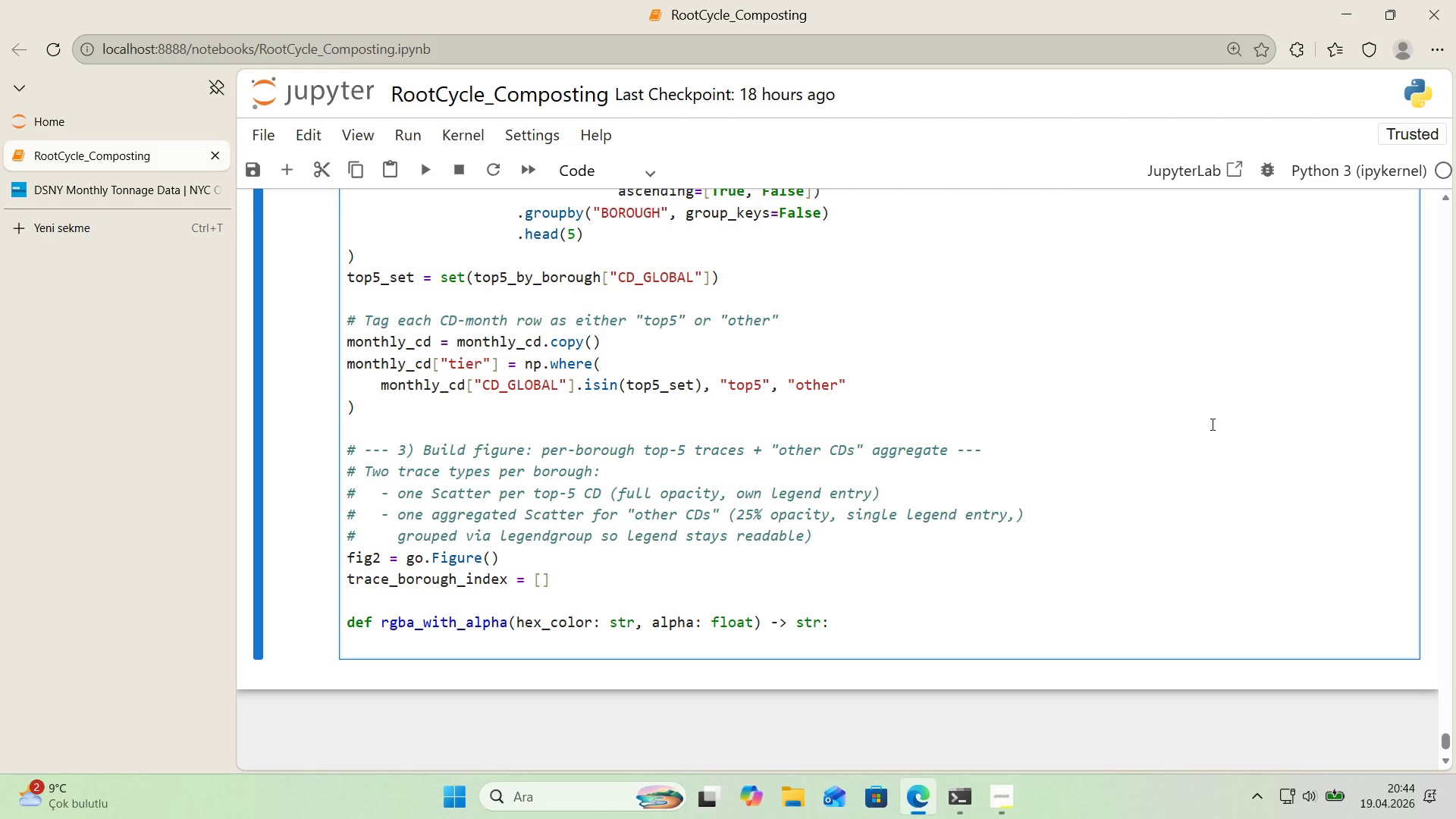 
key(Backquote)
 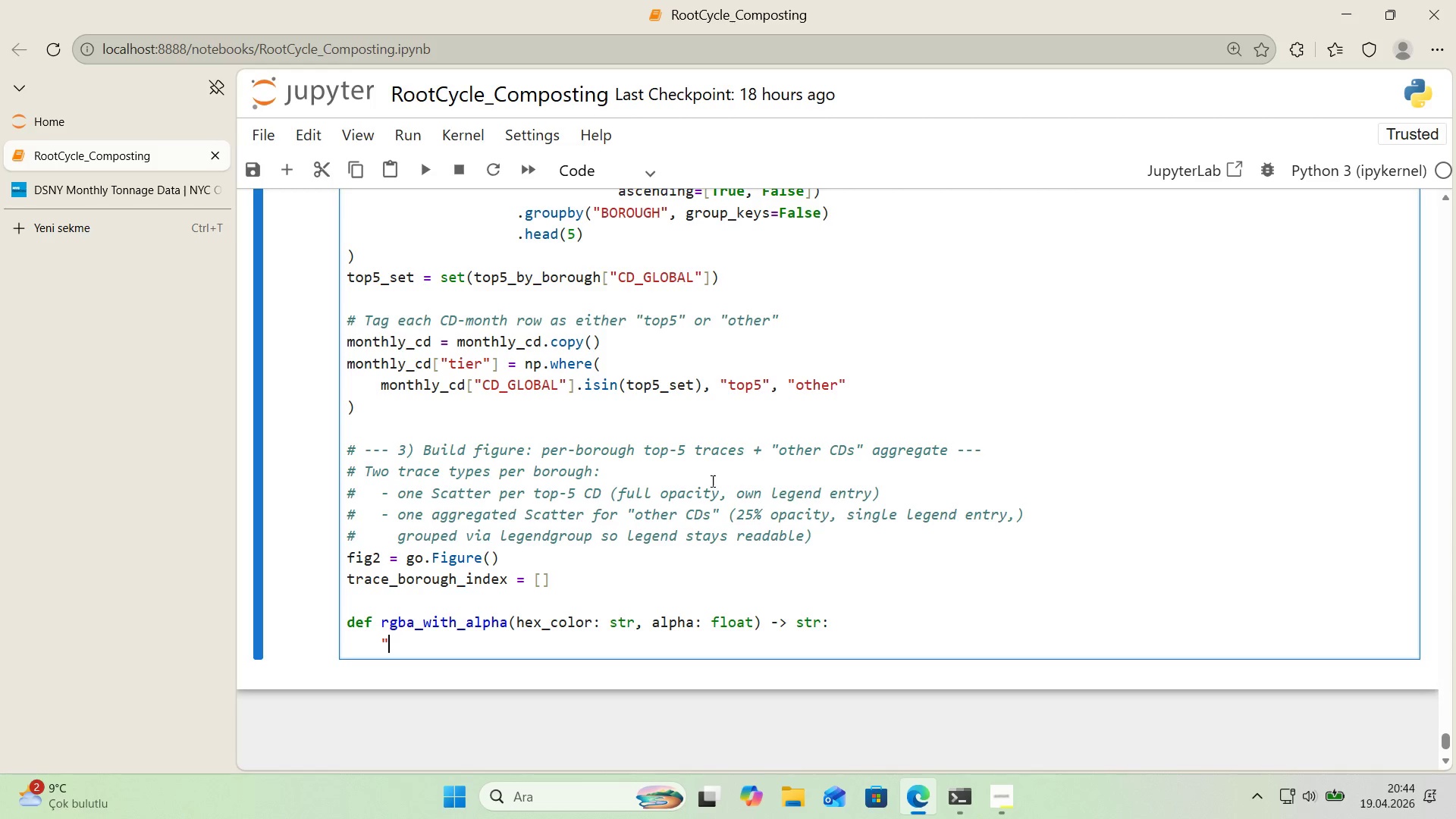 
scroll: coordinate [711, 481], scroll_direction: up, amount: 2.0
 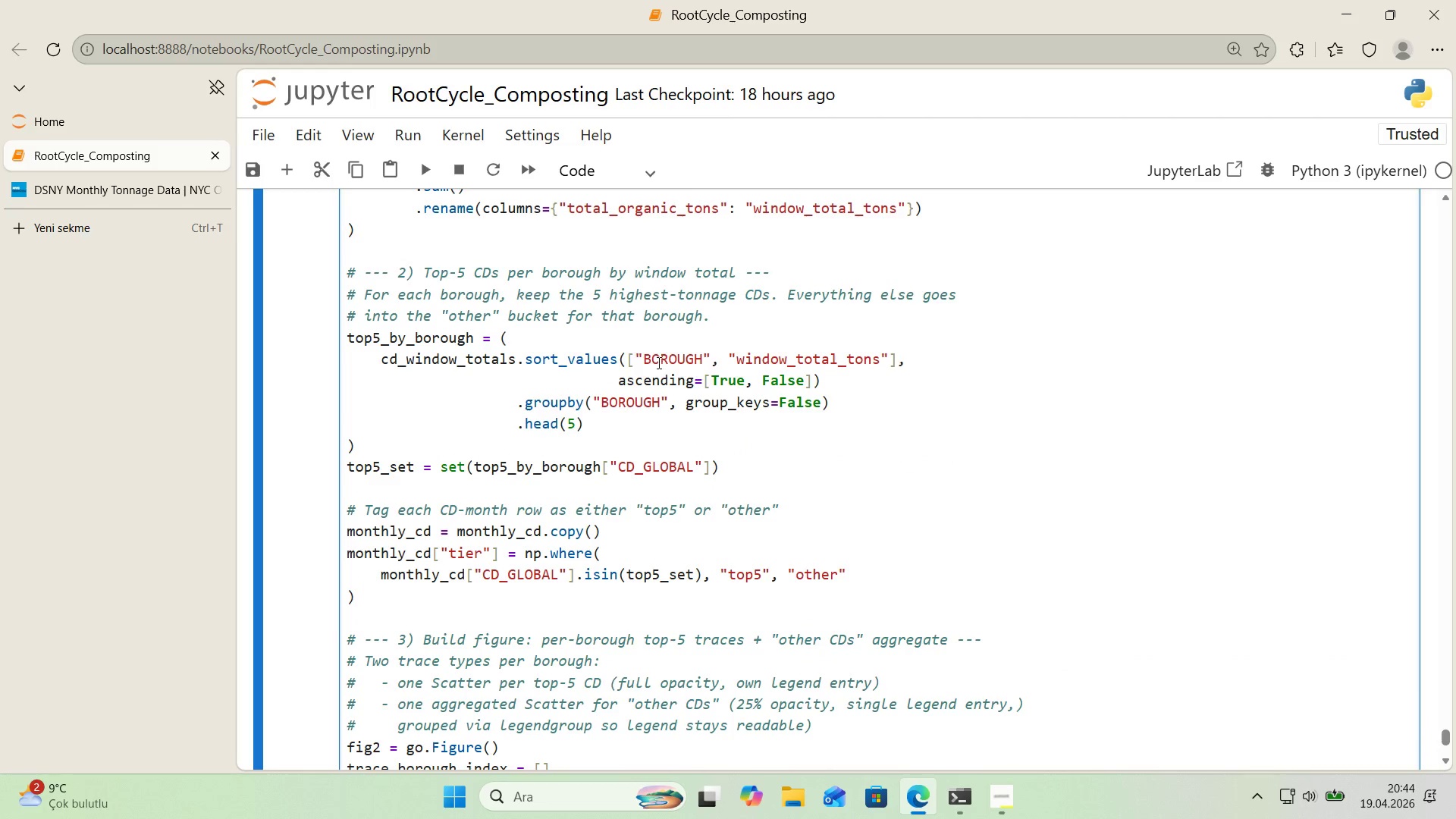 
left_click_drag(start_coordinate=[634, 360], to_coordinate=[642, 360])
 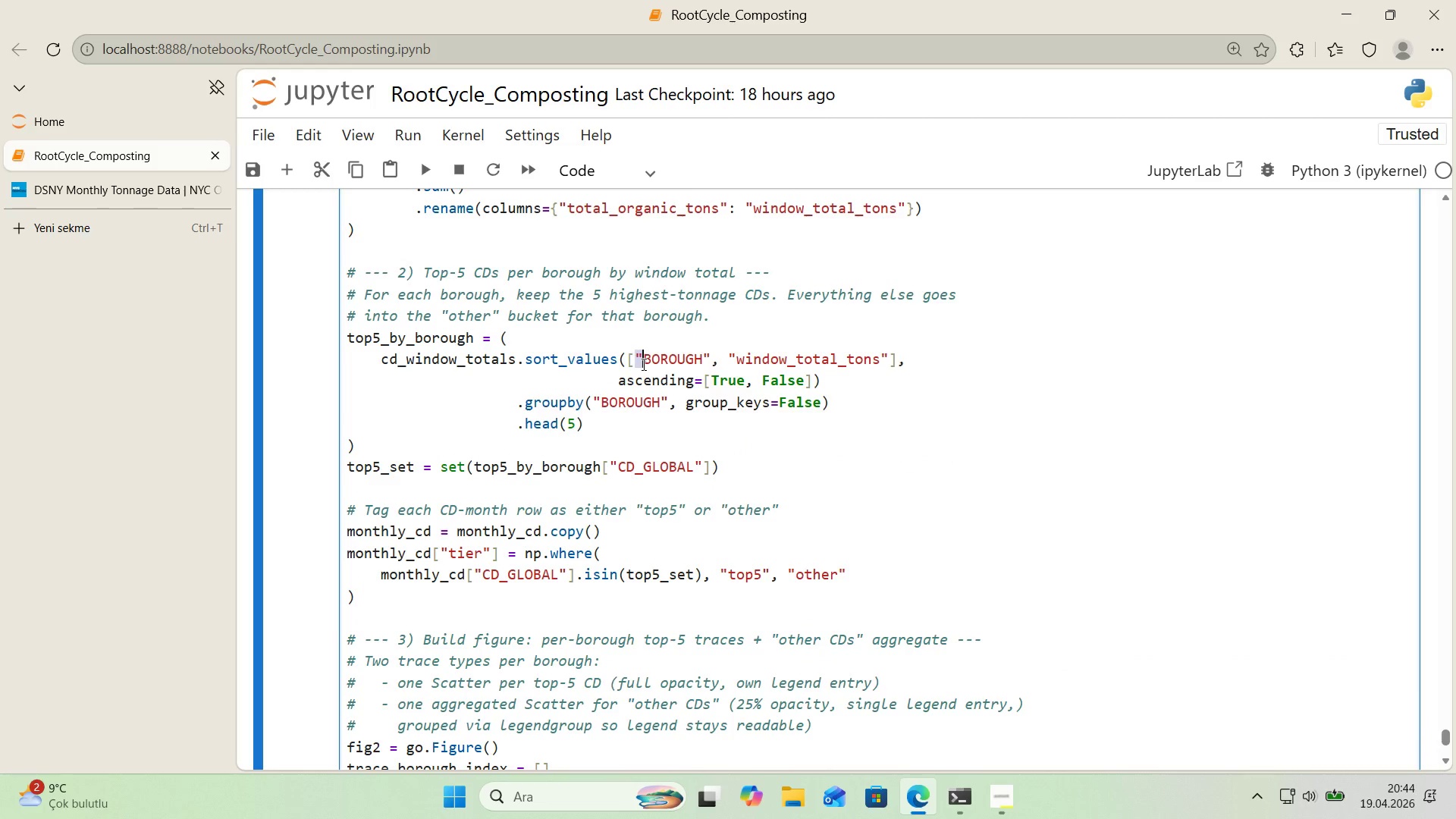 
key(Control+ControlLeft)
 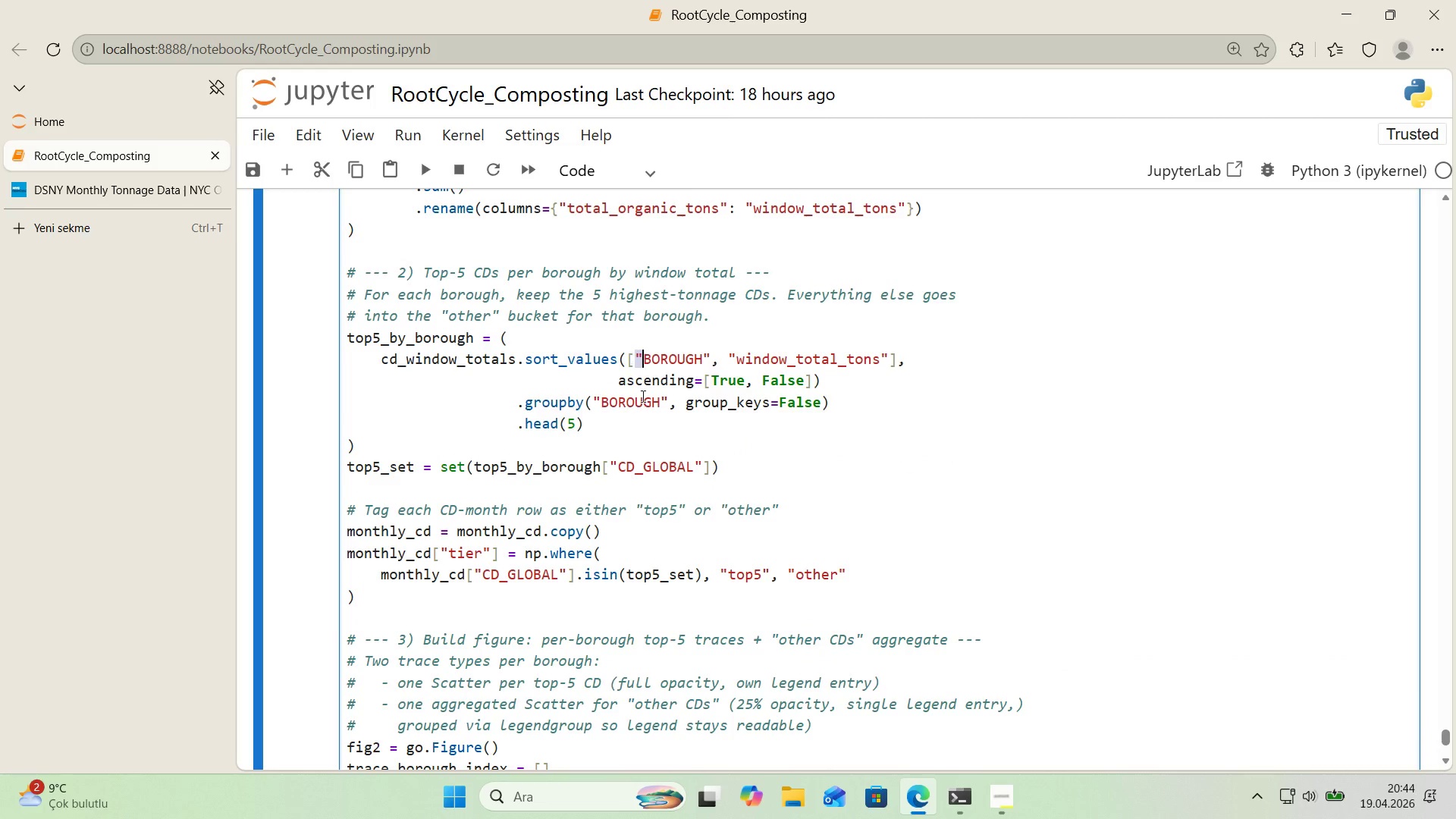 
key(Control+C)
 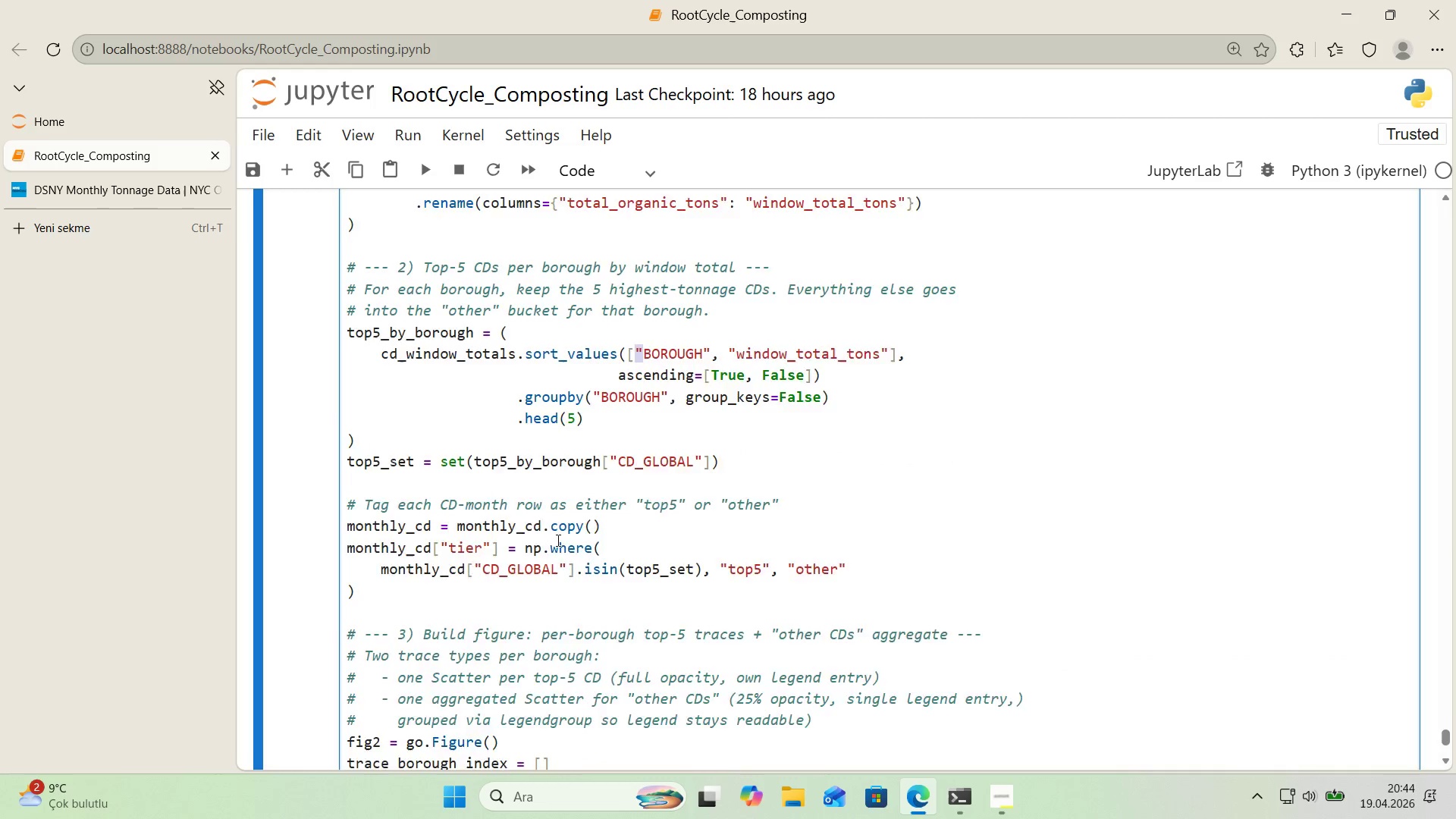 
scroll: coordinate [560, 541], scroll_direction: down, amount: 4.0
 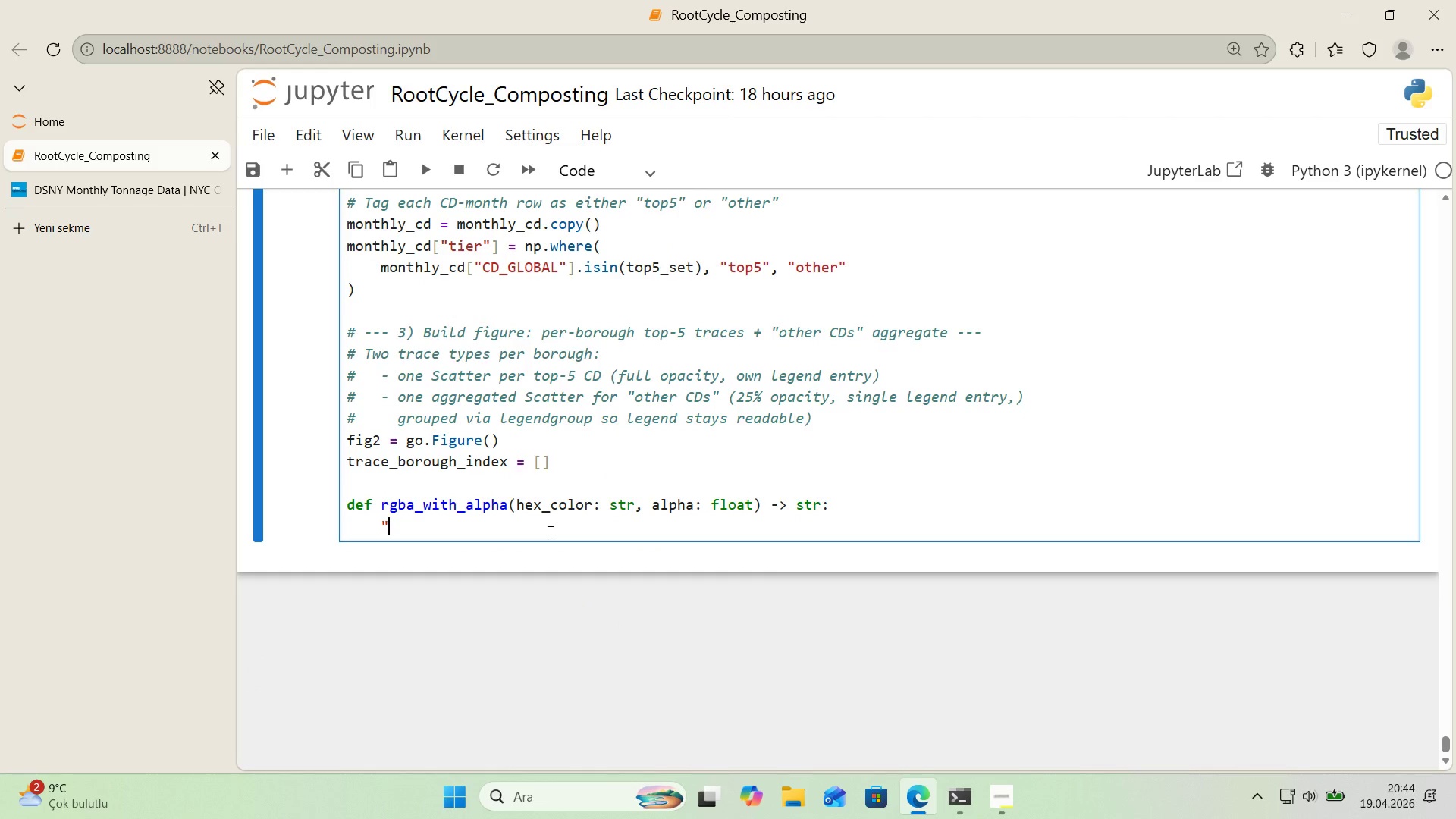 
key(Control+V)
 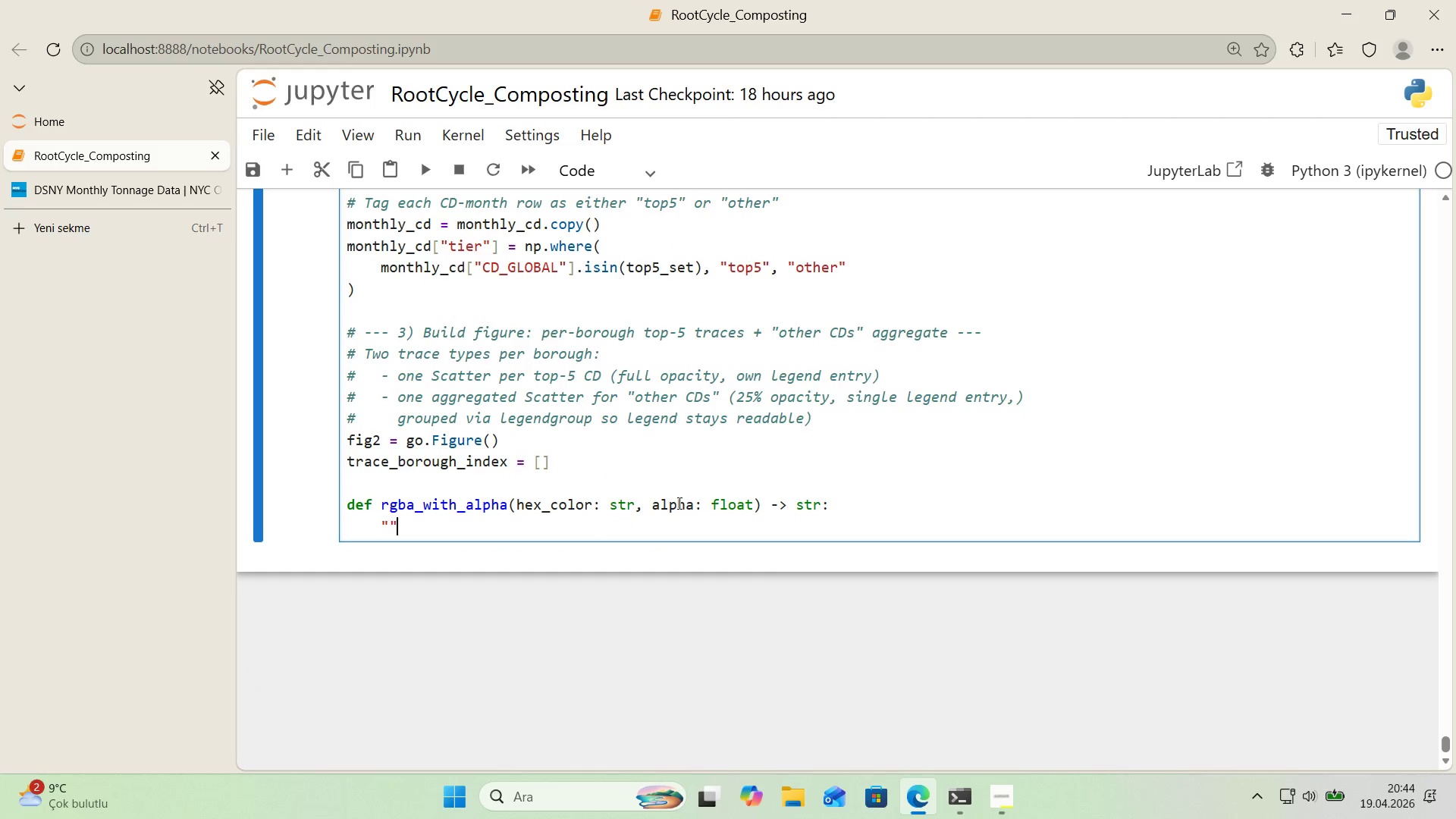 
key(Control+V)
 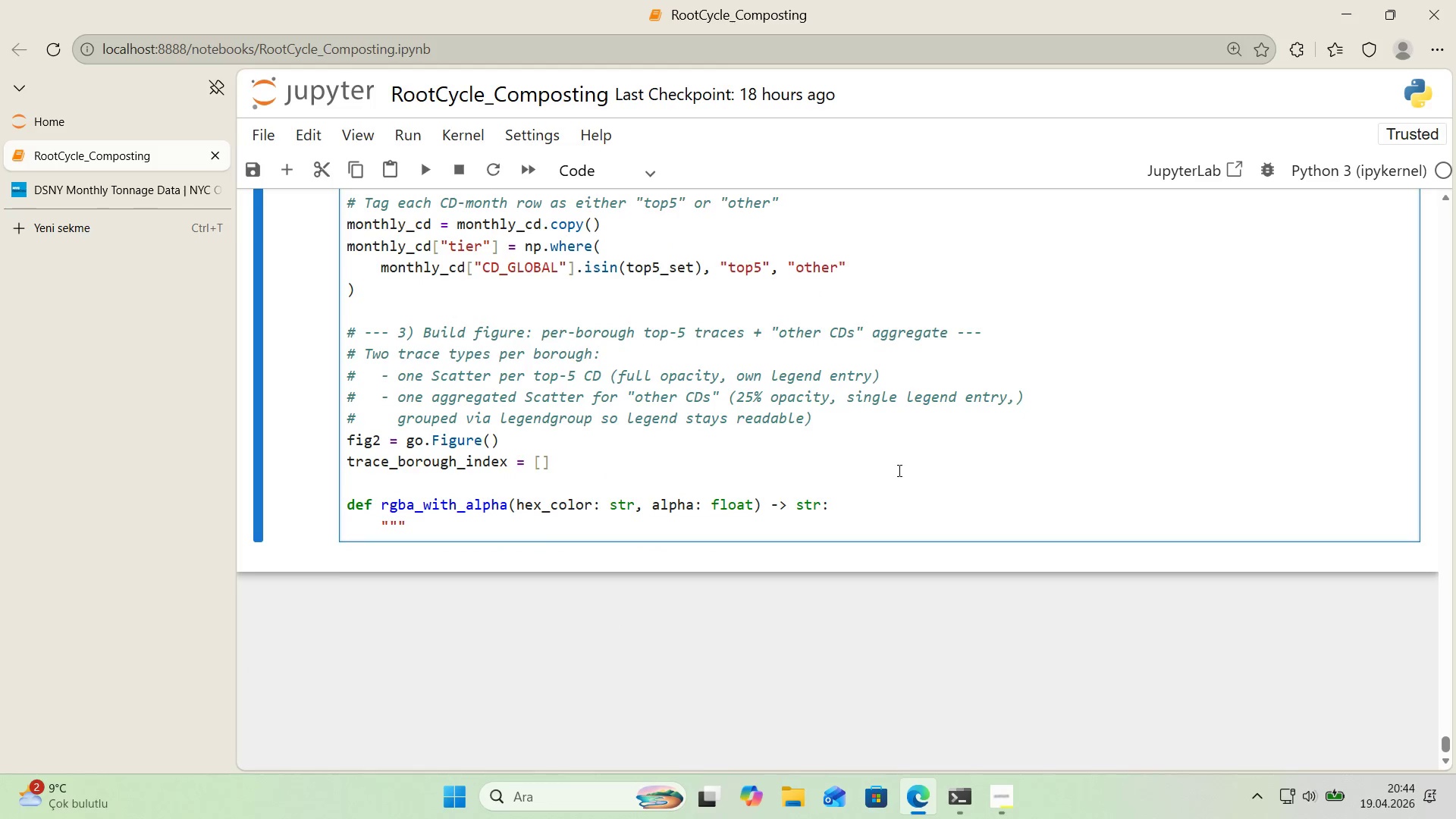 
type(Convert a )
 